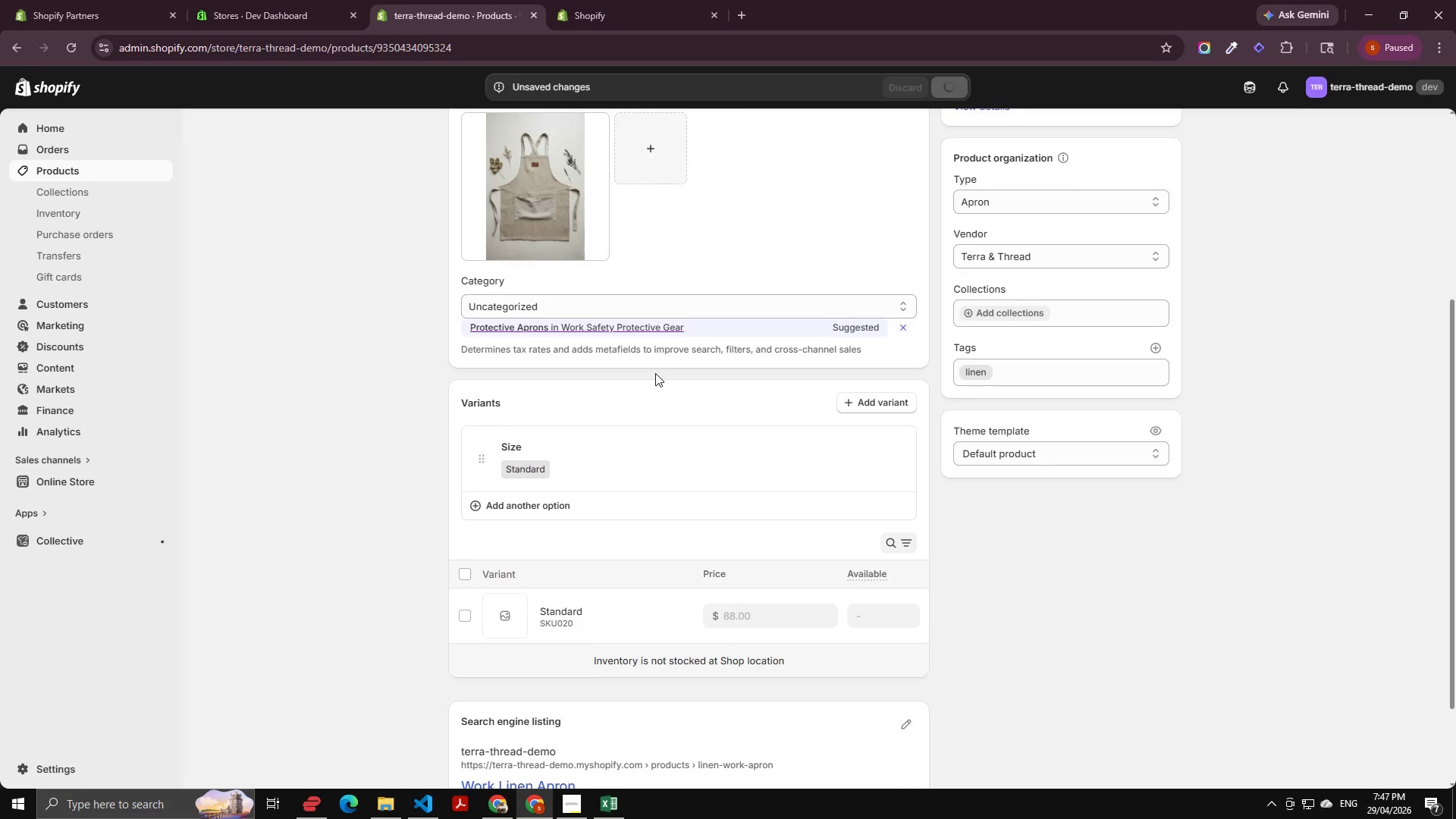 
scroll: coordinate [758, 322], scroll_direction: up, amount: 3.0
 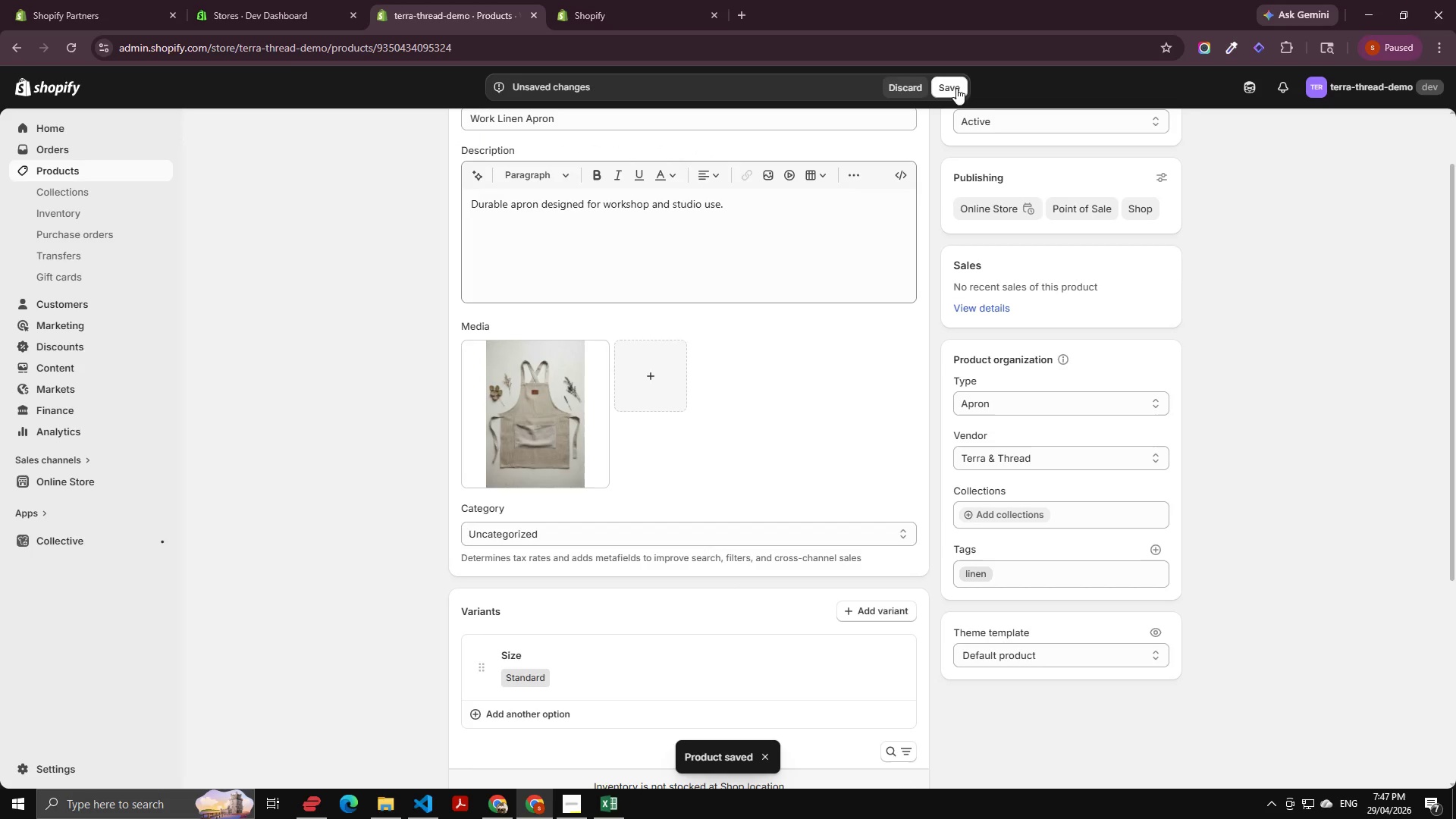 
left_click([953, 80])
 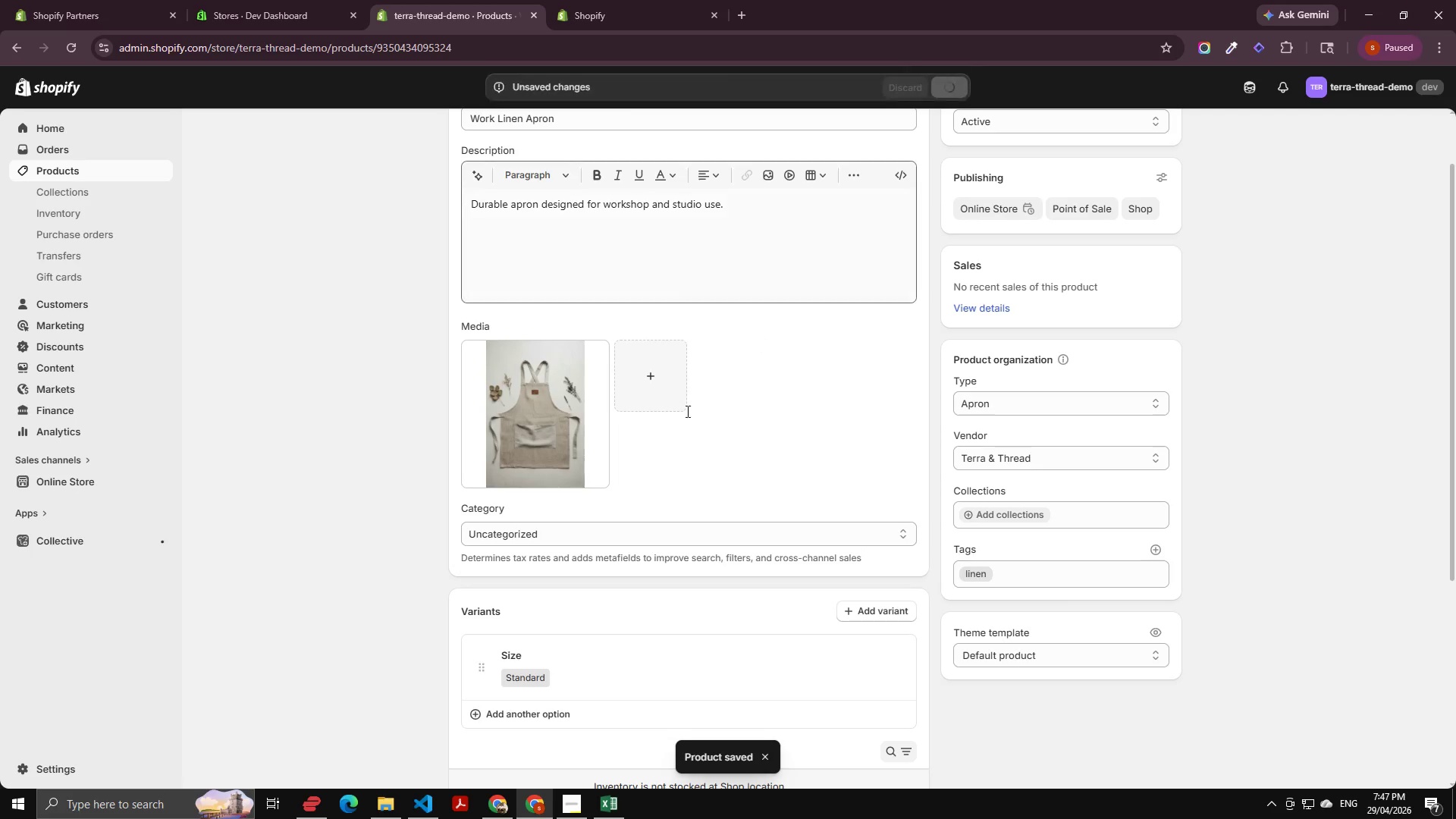 
key(Alt+AltLeft)
 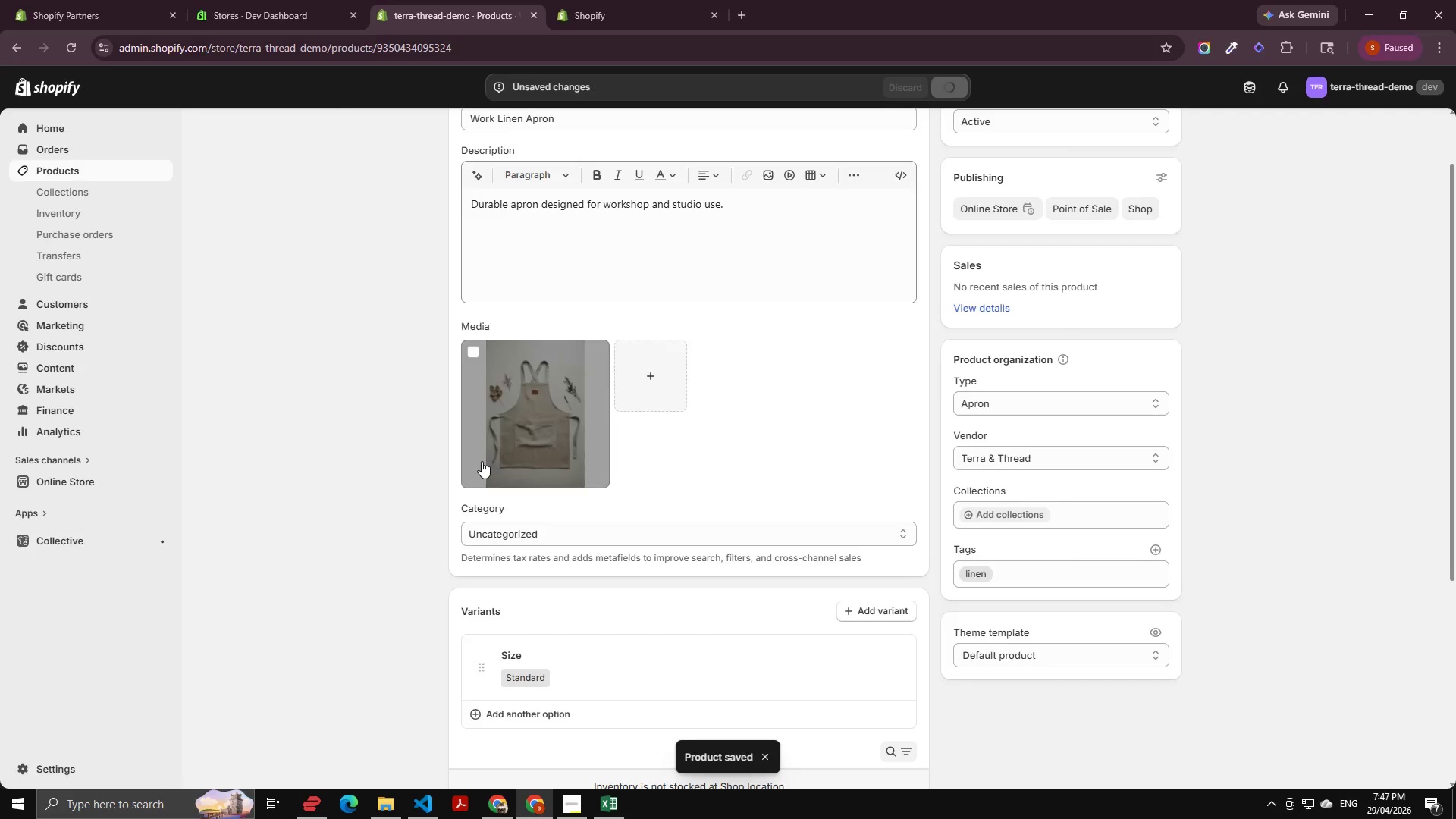 
key(Alt+Tab)
 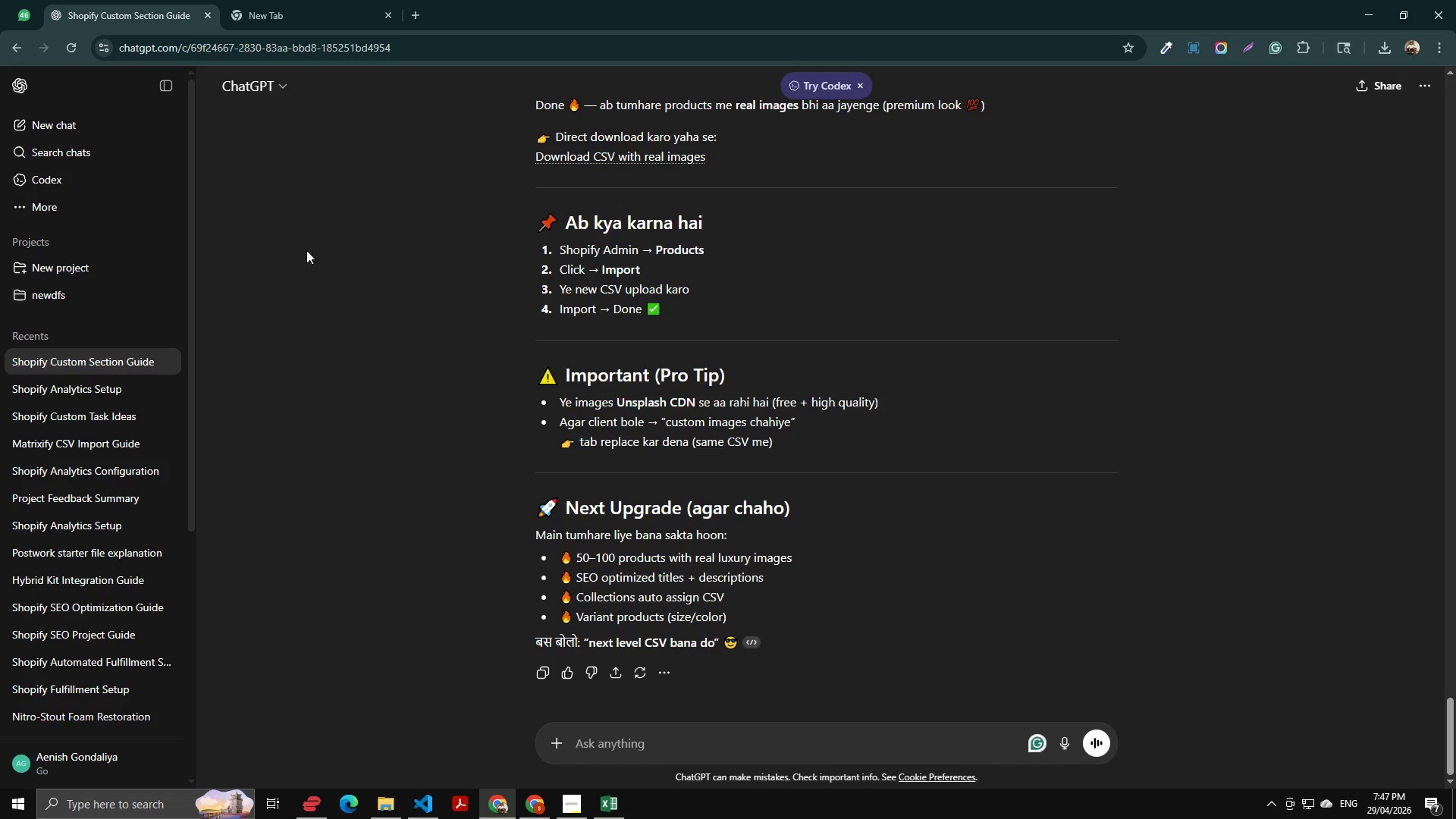 
scroll: coordinate [648, 467], scroll_direction: down, amount: 3.0
 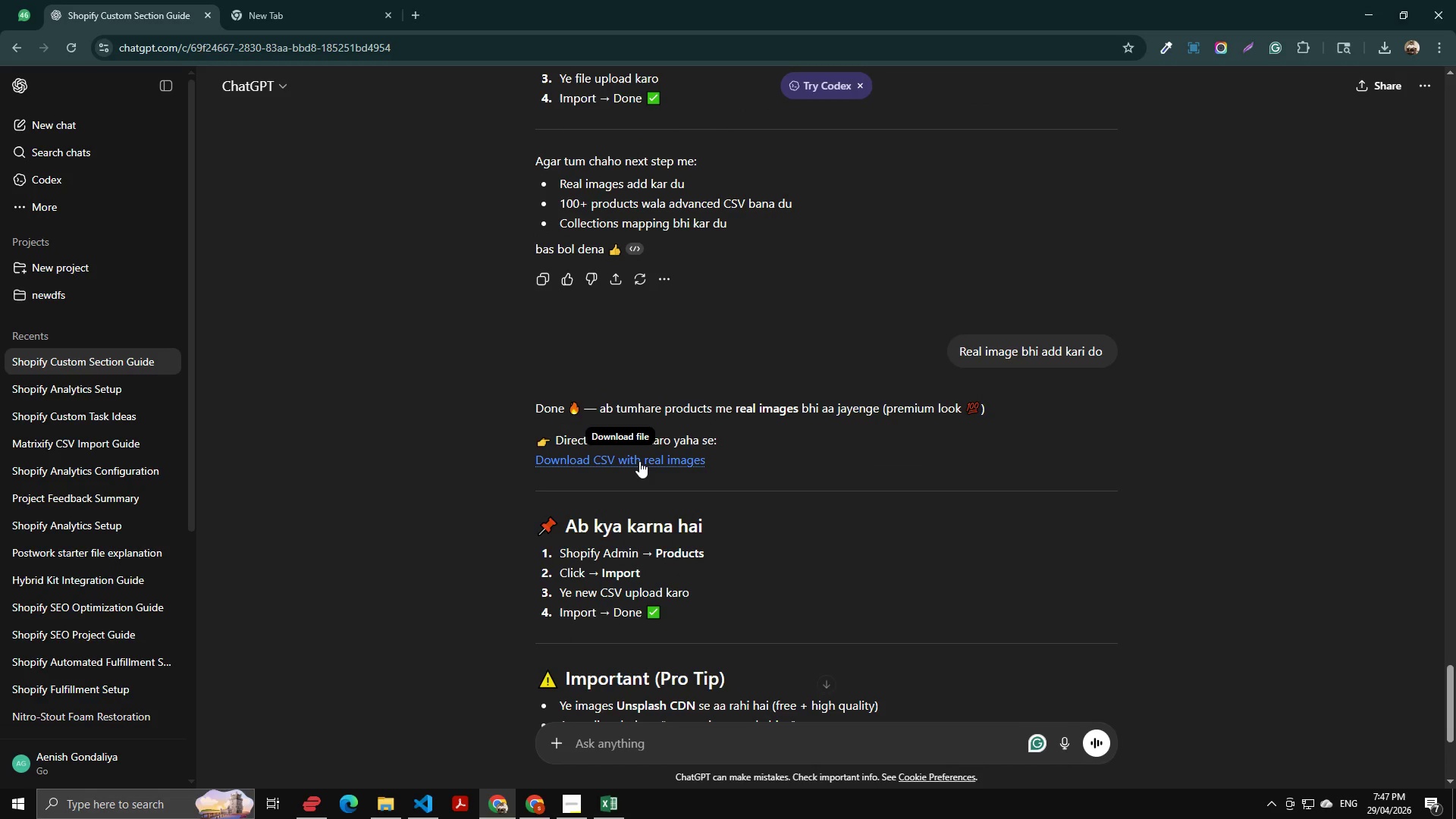 
left_click([639, 461])
 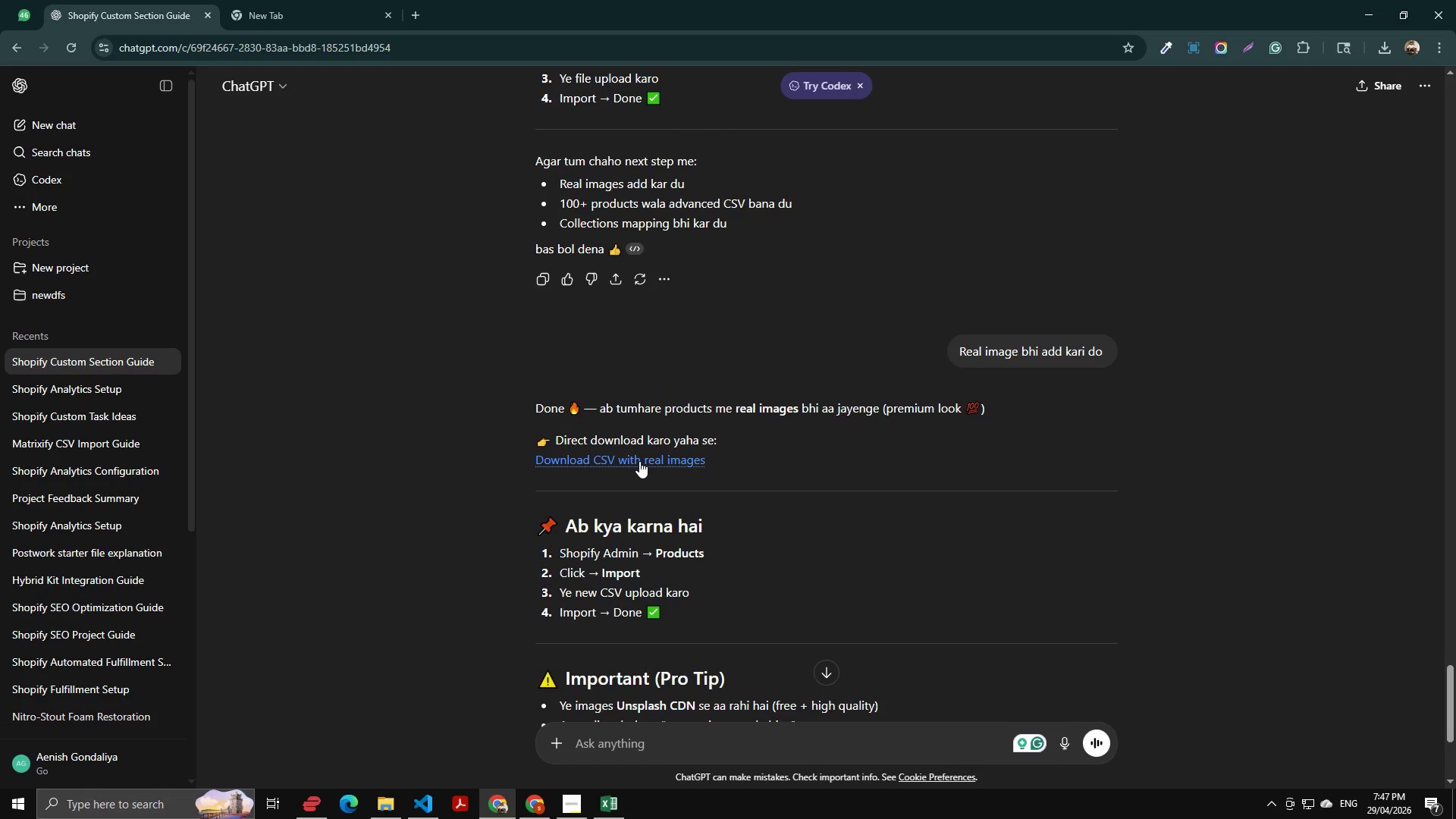 
scroll: coordinate [639, 461], scroll_direction: down, amount: 3.0
 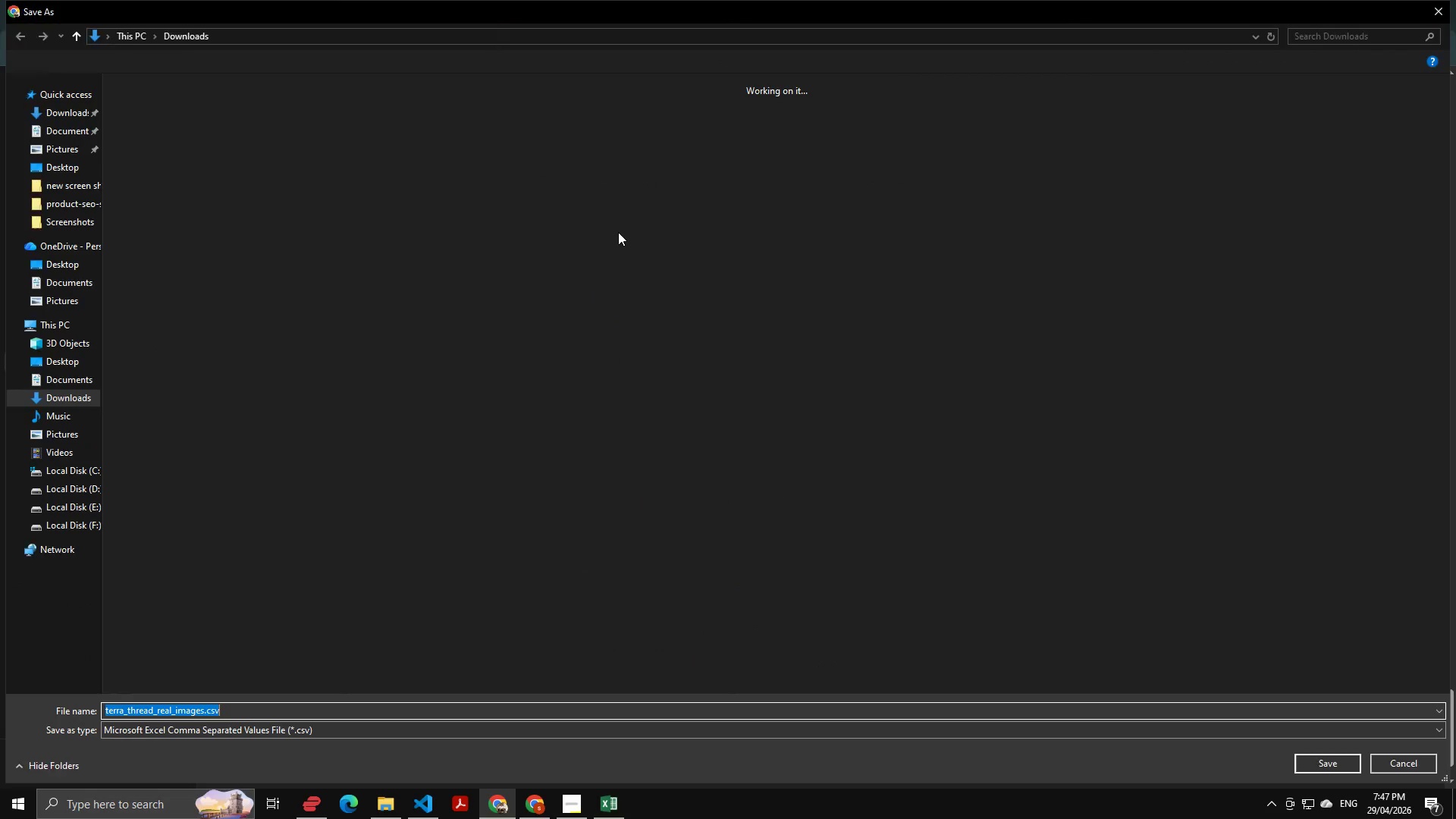 
left_click([1316, 755])
 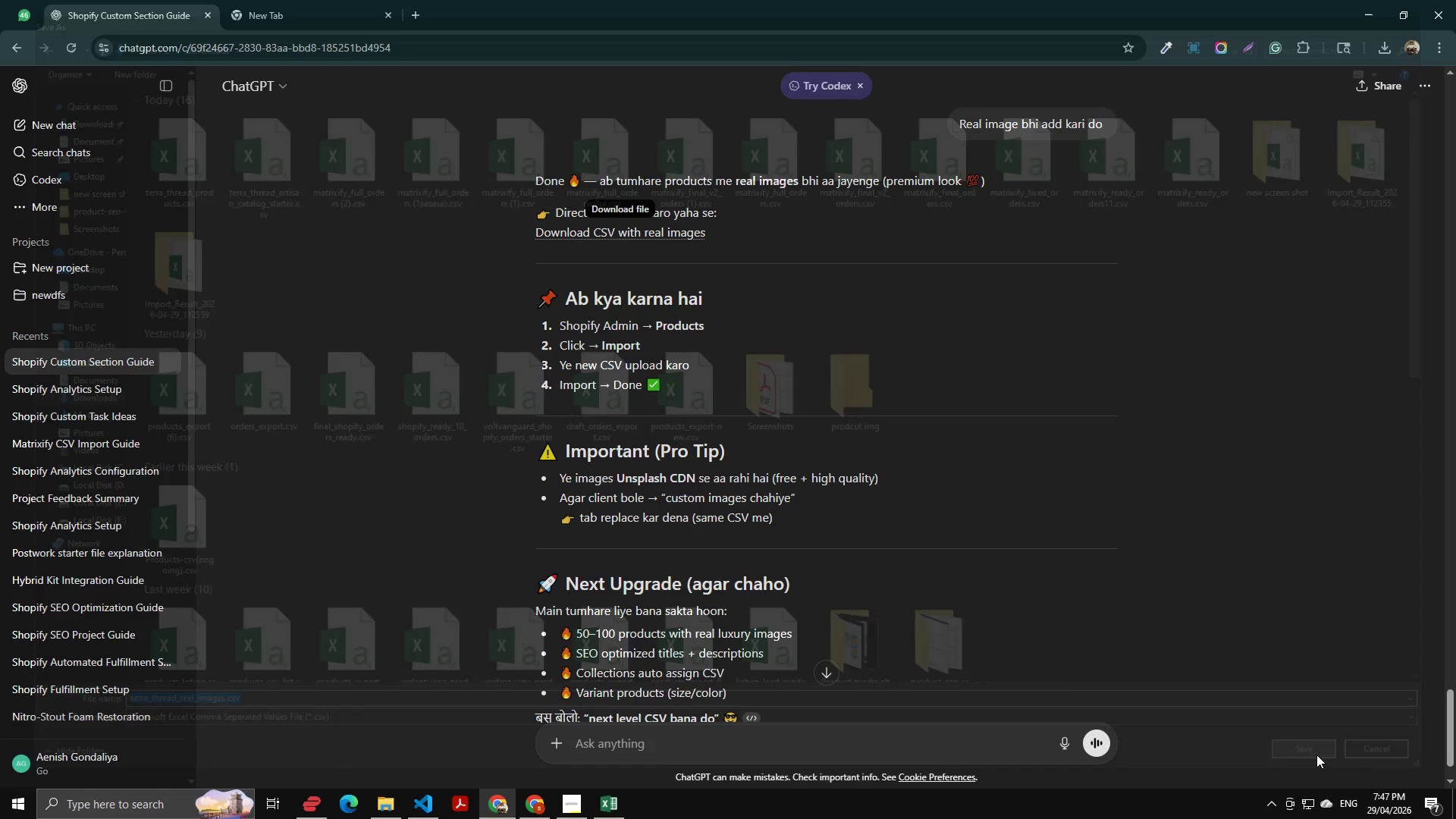 
key(Alt+AltLeft)
 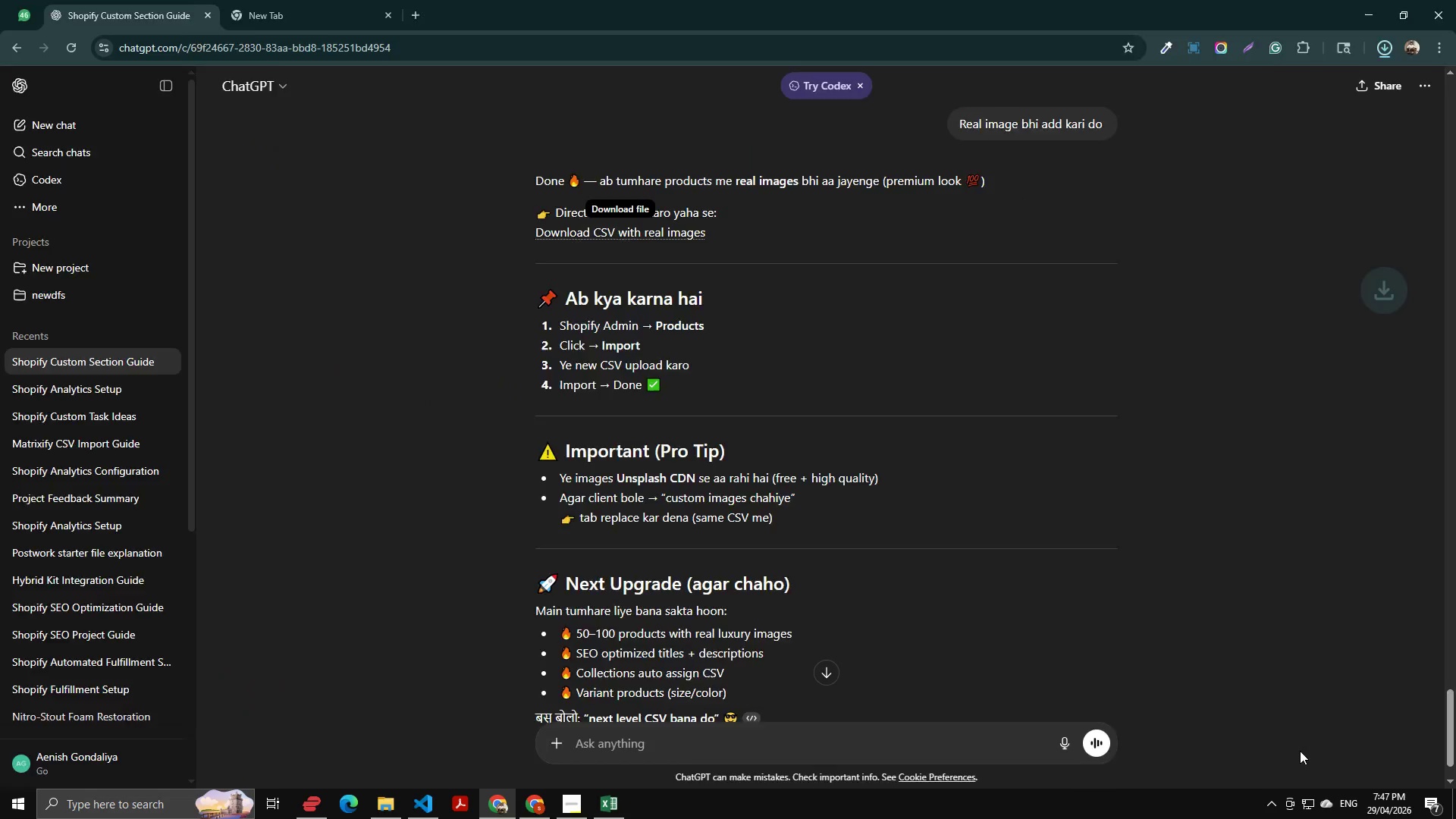 
key(Alt+Tab)
 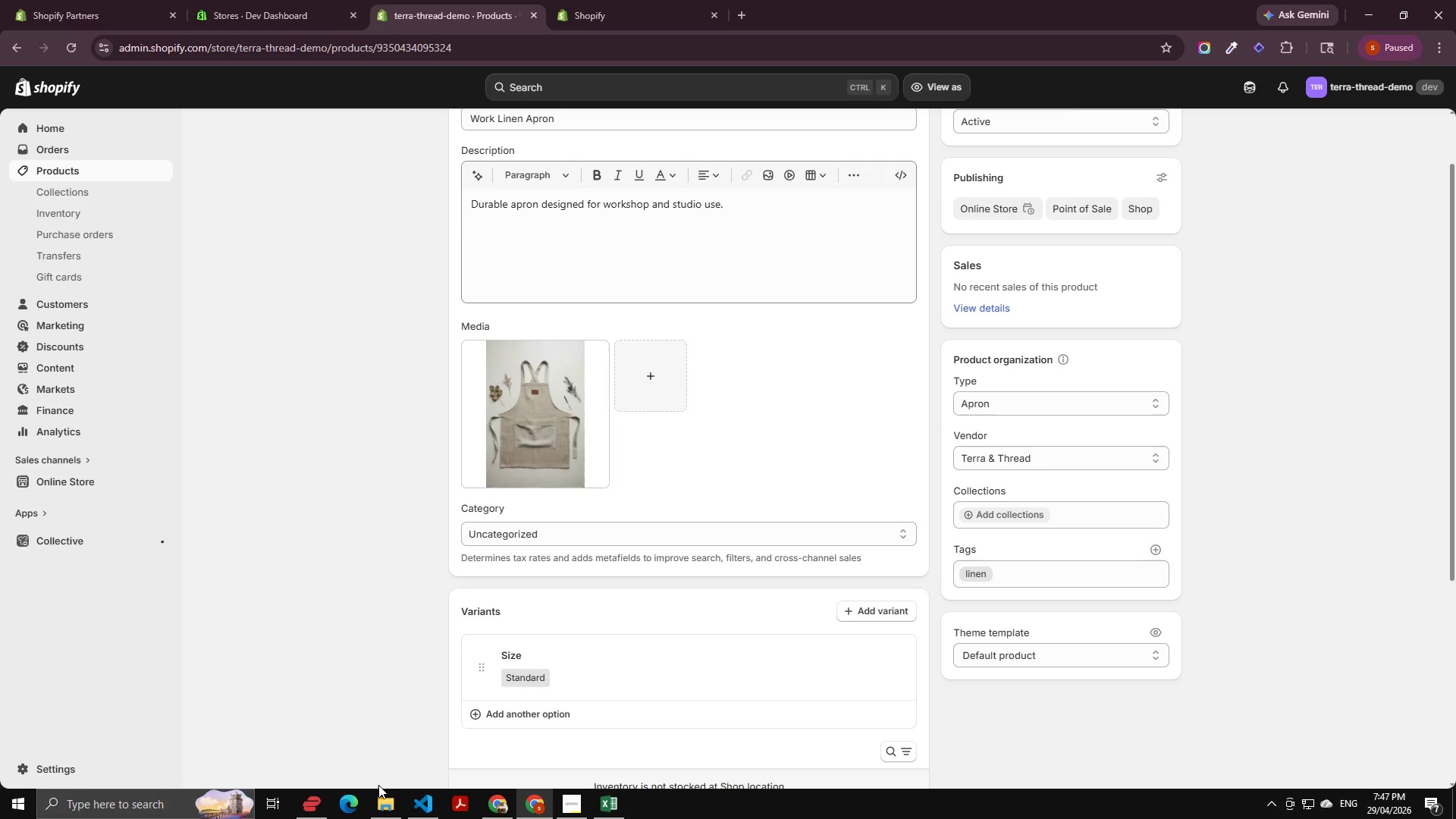 
left_click([388, 807])
 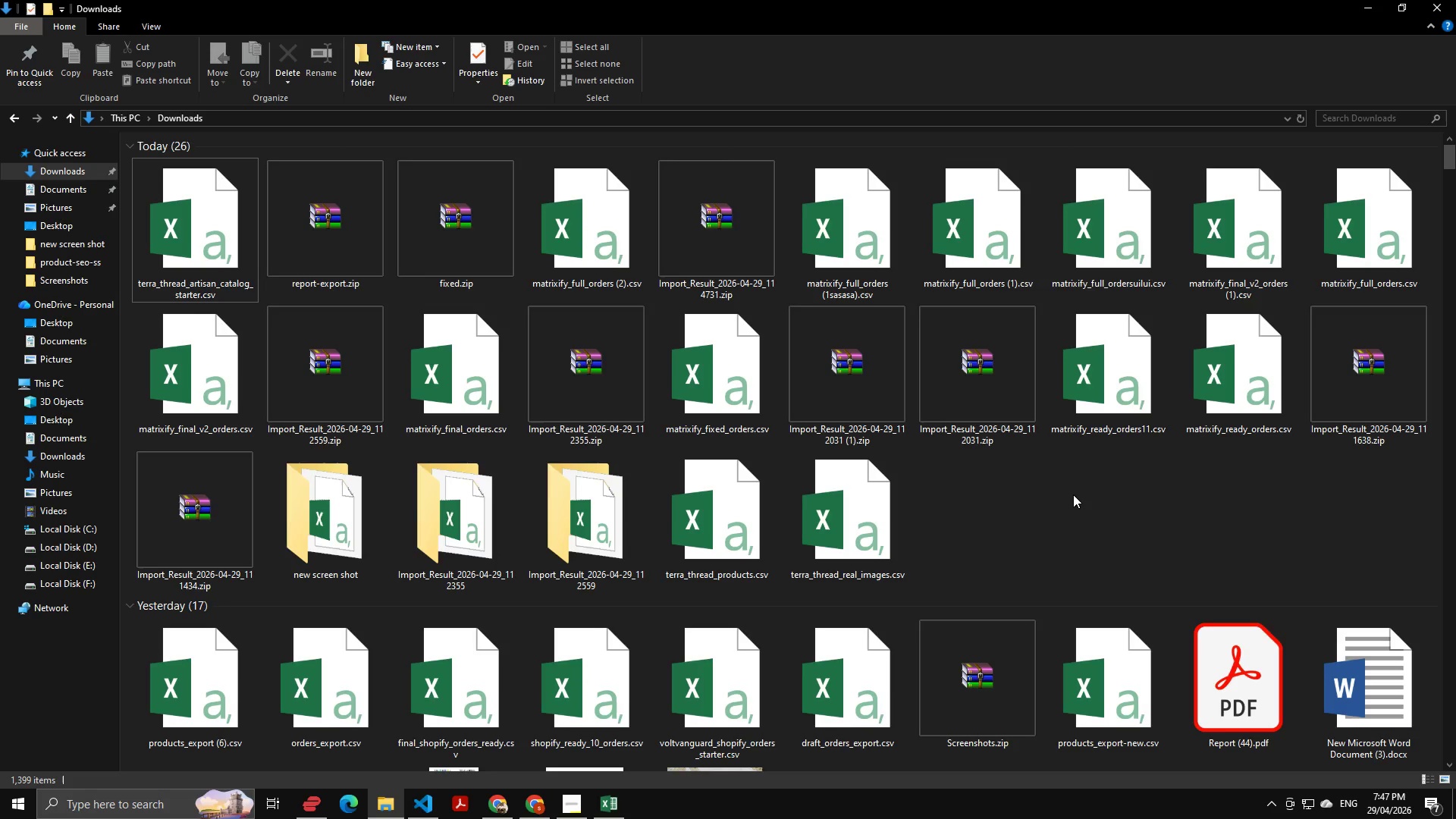 
double_click([865, 500])
 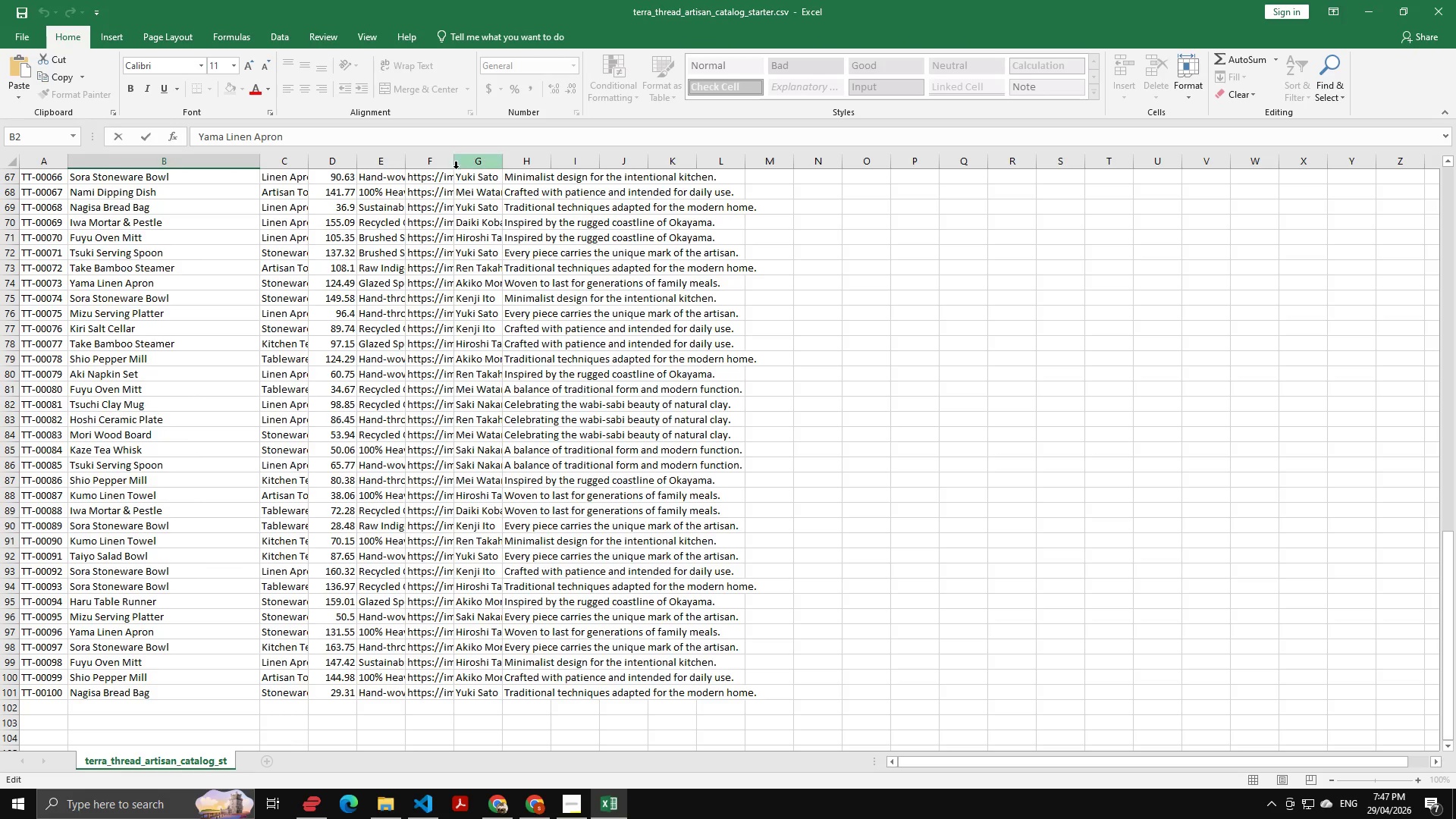 
left_click_drag(start_coordinate=[453, 162], to_coordinate=[647, 186])
 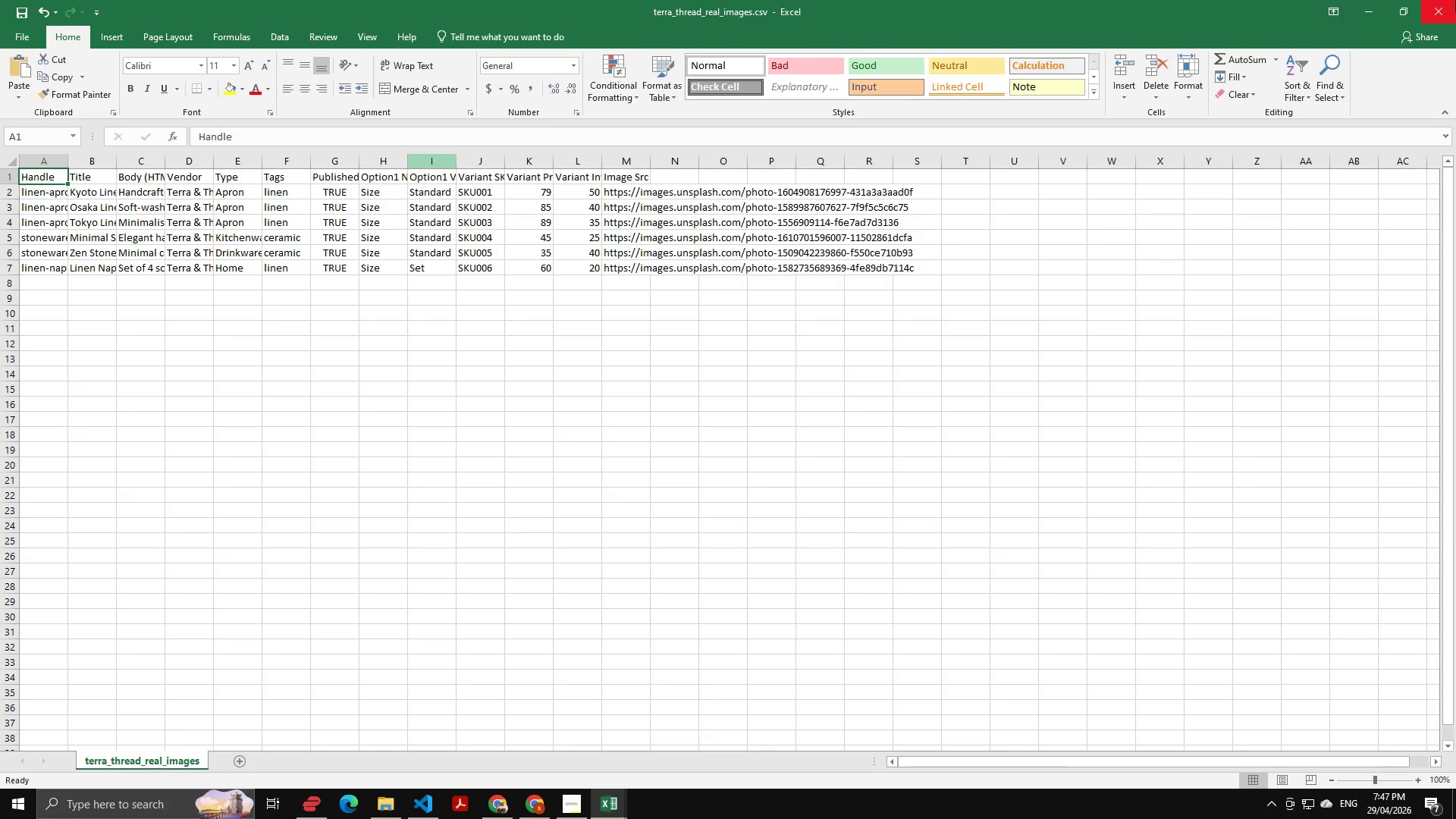 
left_click([1441, 7])
 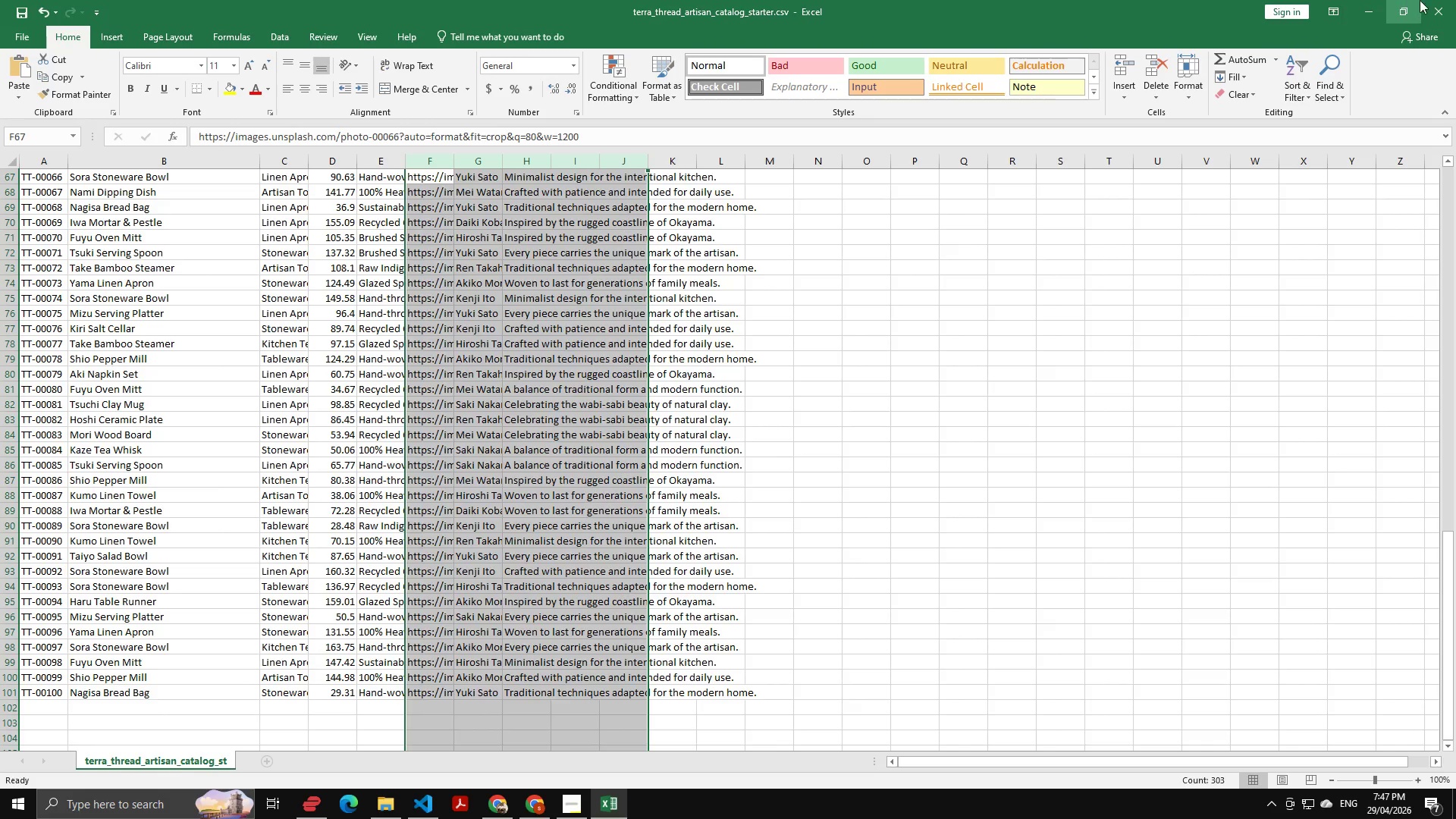 
left_click([1428, 0])
 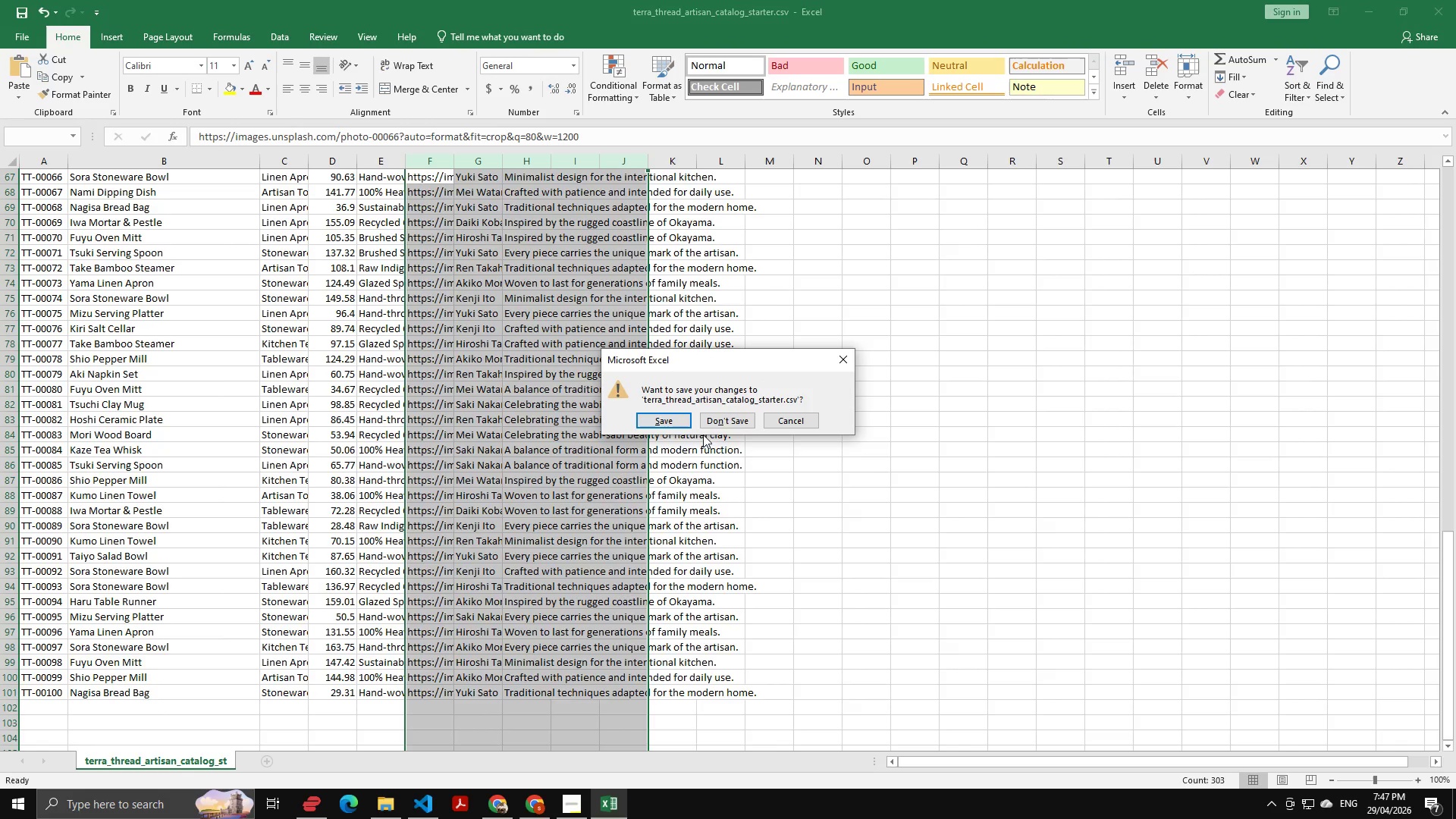 
left_click([733, 414])
 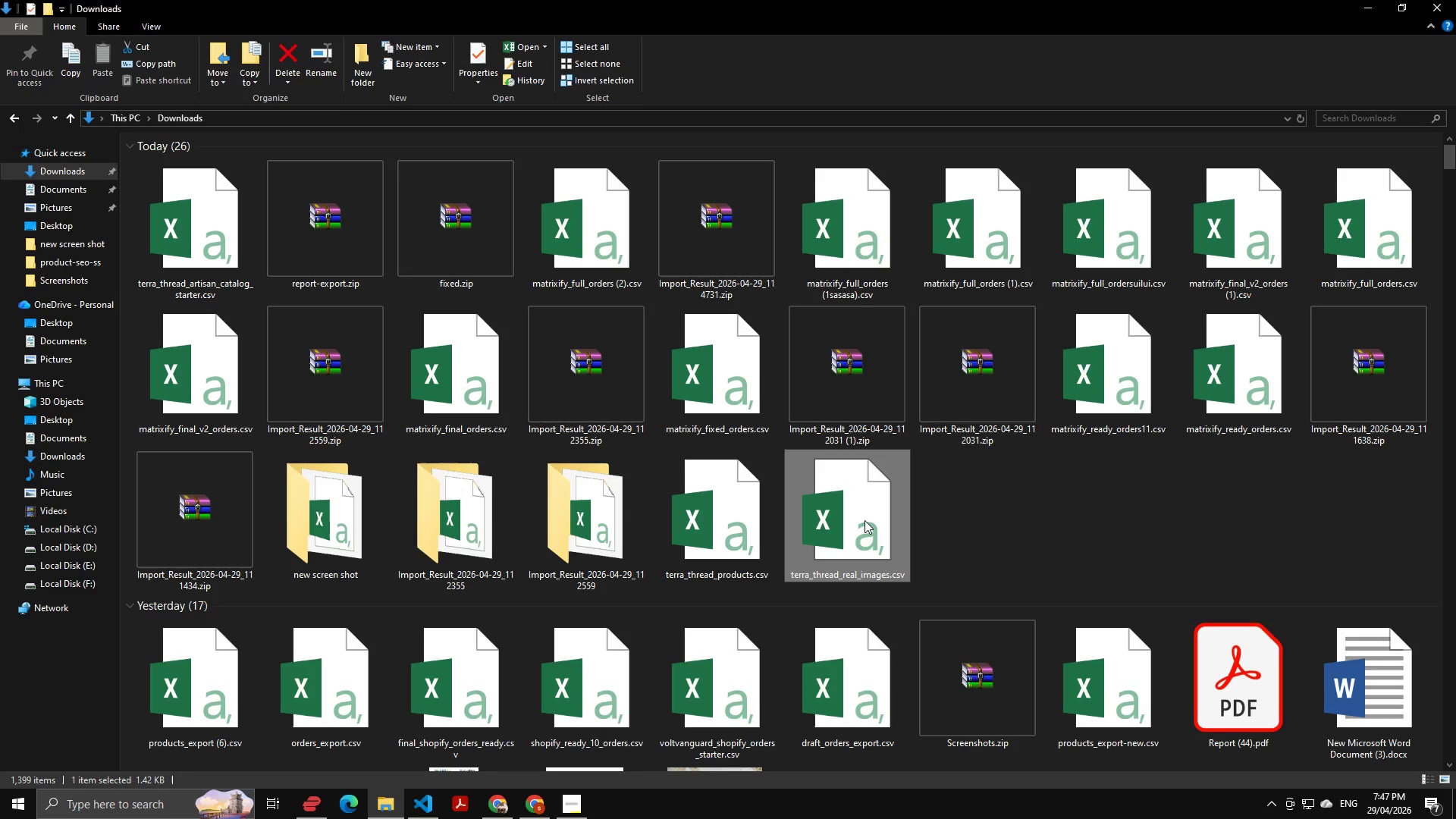 
double_click([864, 520])
 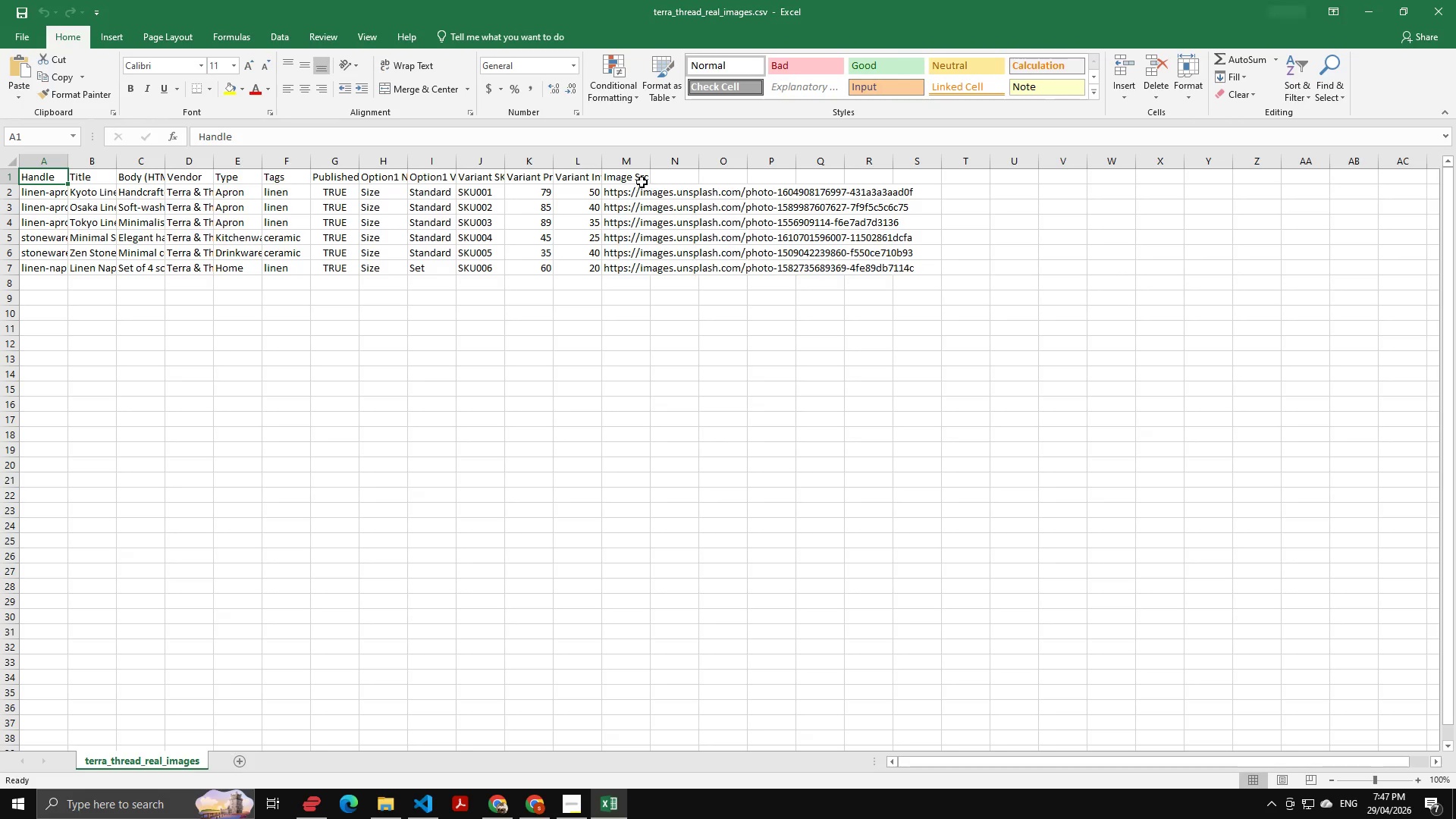 
left_click_drag(start_coordinate=[650, 162], to_coordinate=[891, 193])
 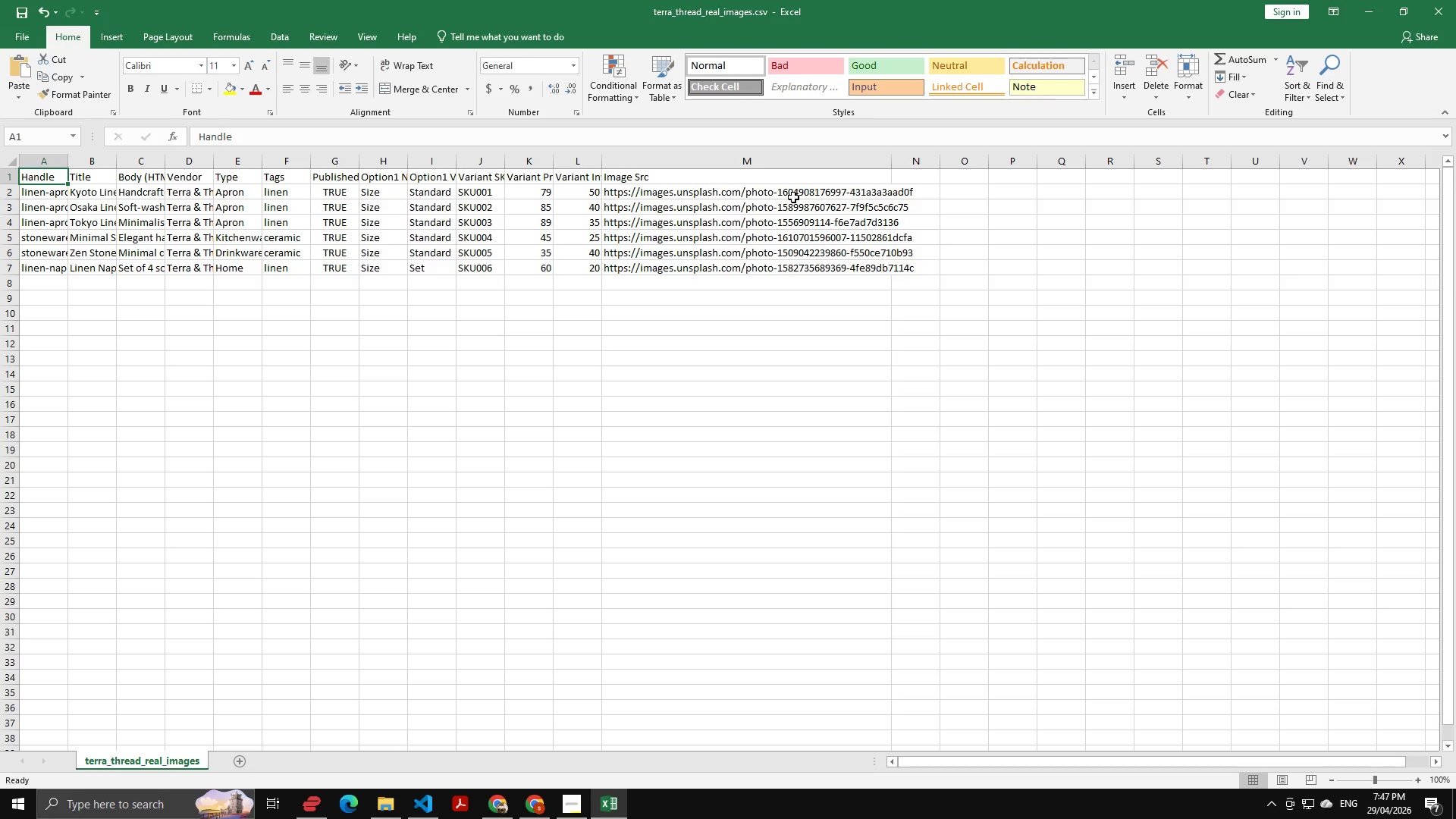 
double_click([793, 197])
 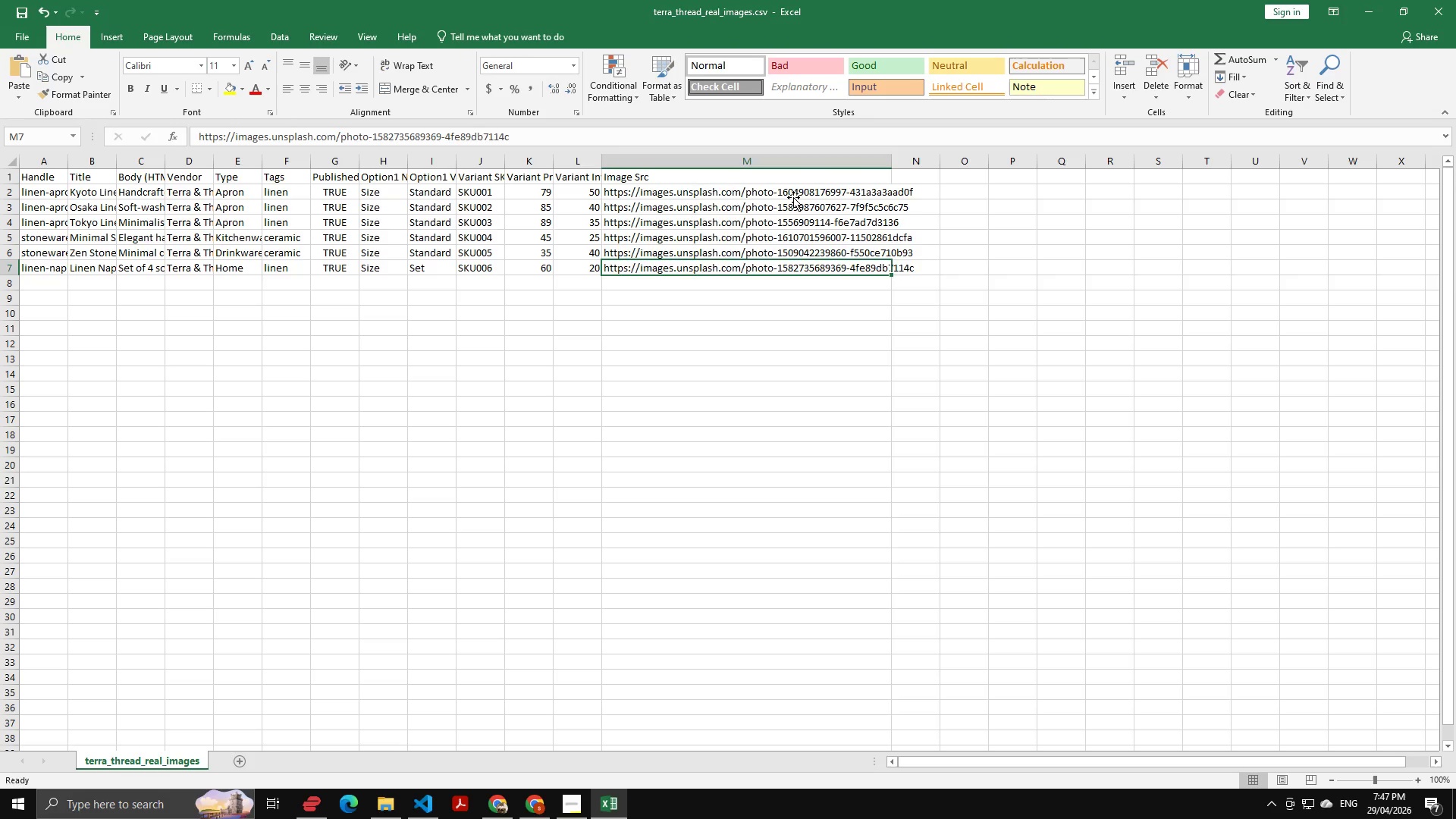 
triple_click([793, 197])
 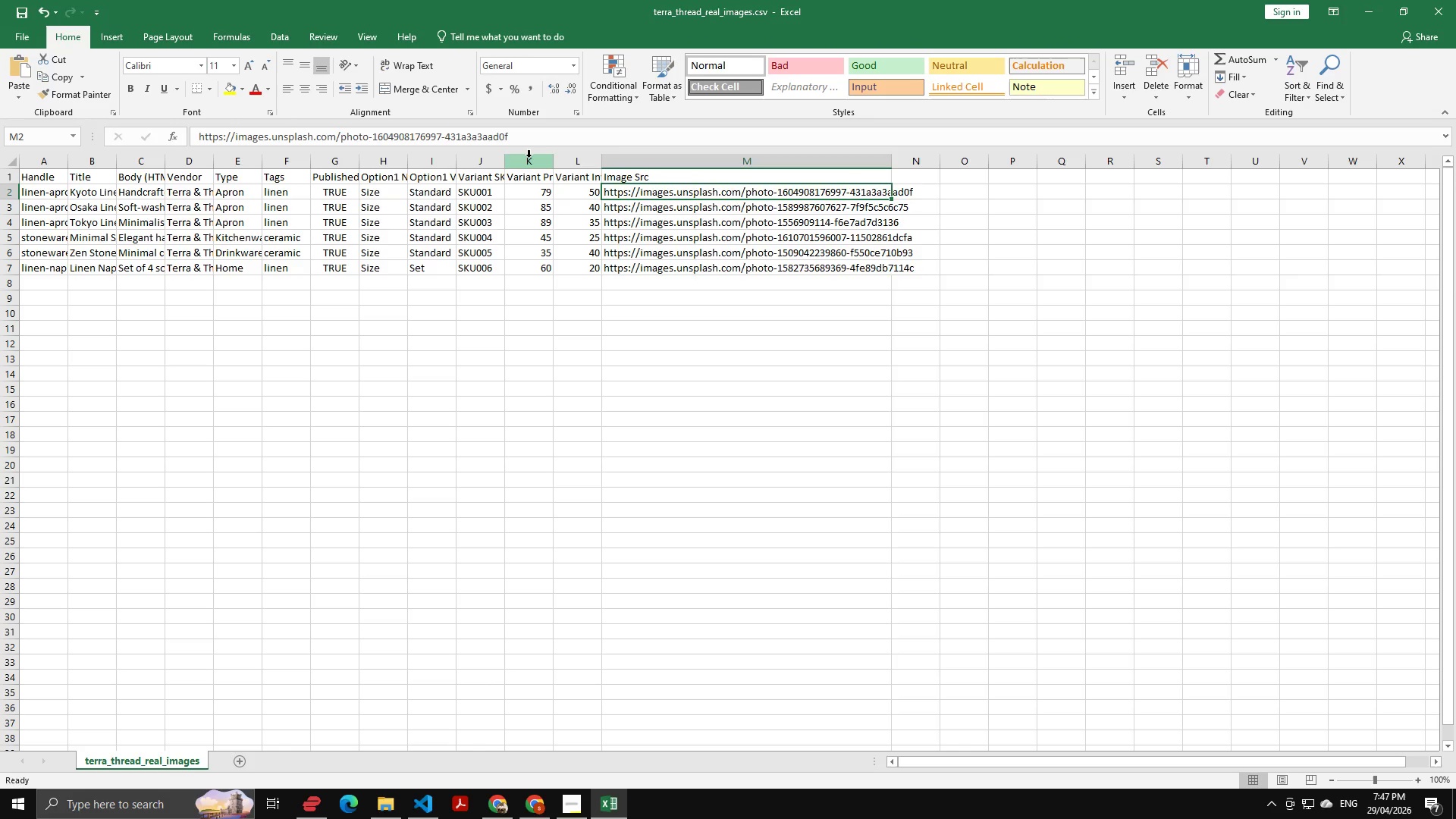 
left_click_drag(start_coordinate=[532, 140], to_coordinate=[199, 144])
 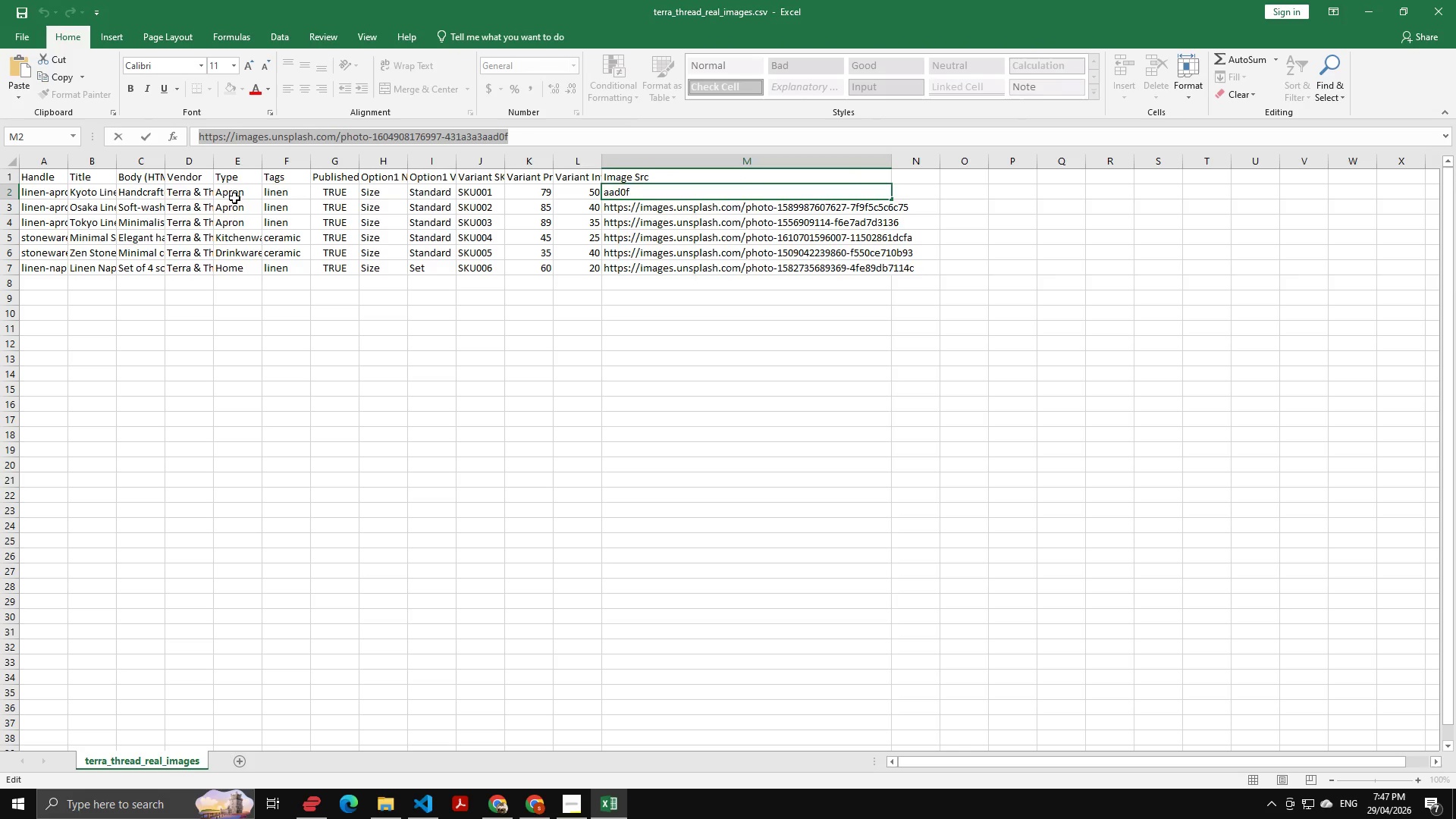 
key(Control+C)
 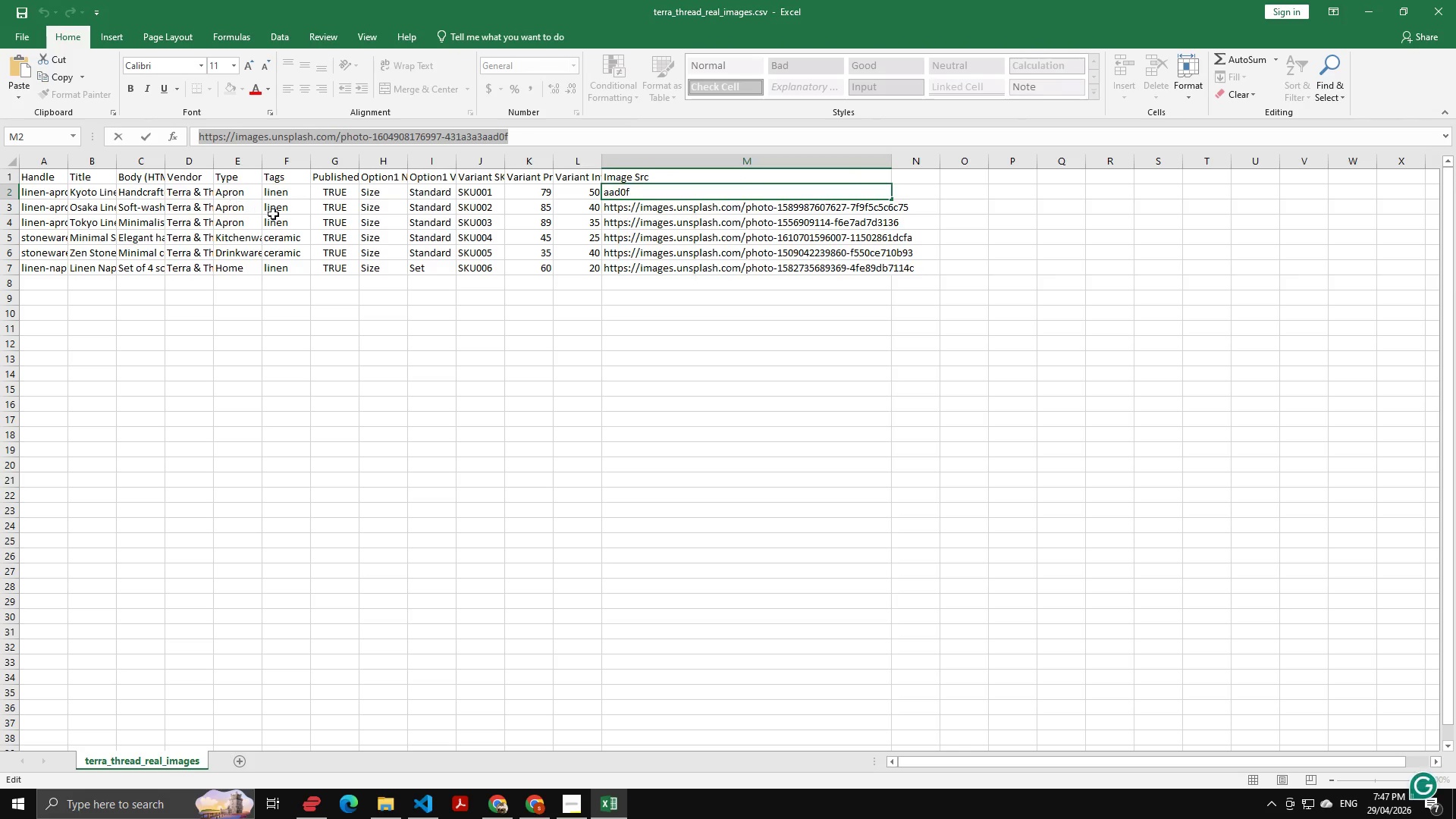 
key(Alt+AltLeft)
 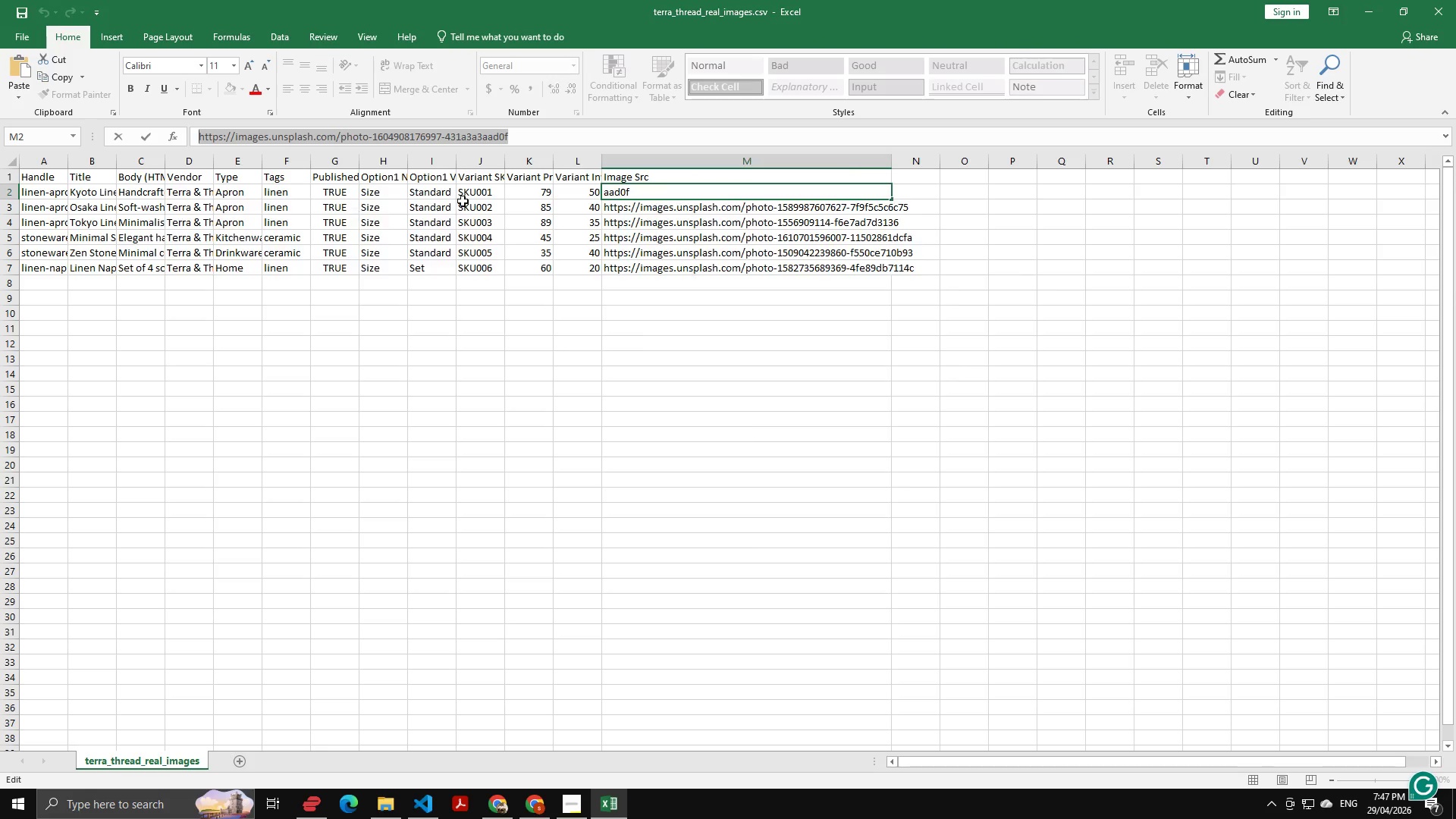 
key(Alt+Tab)
 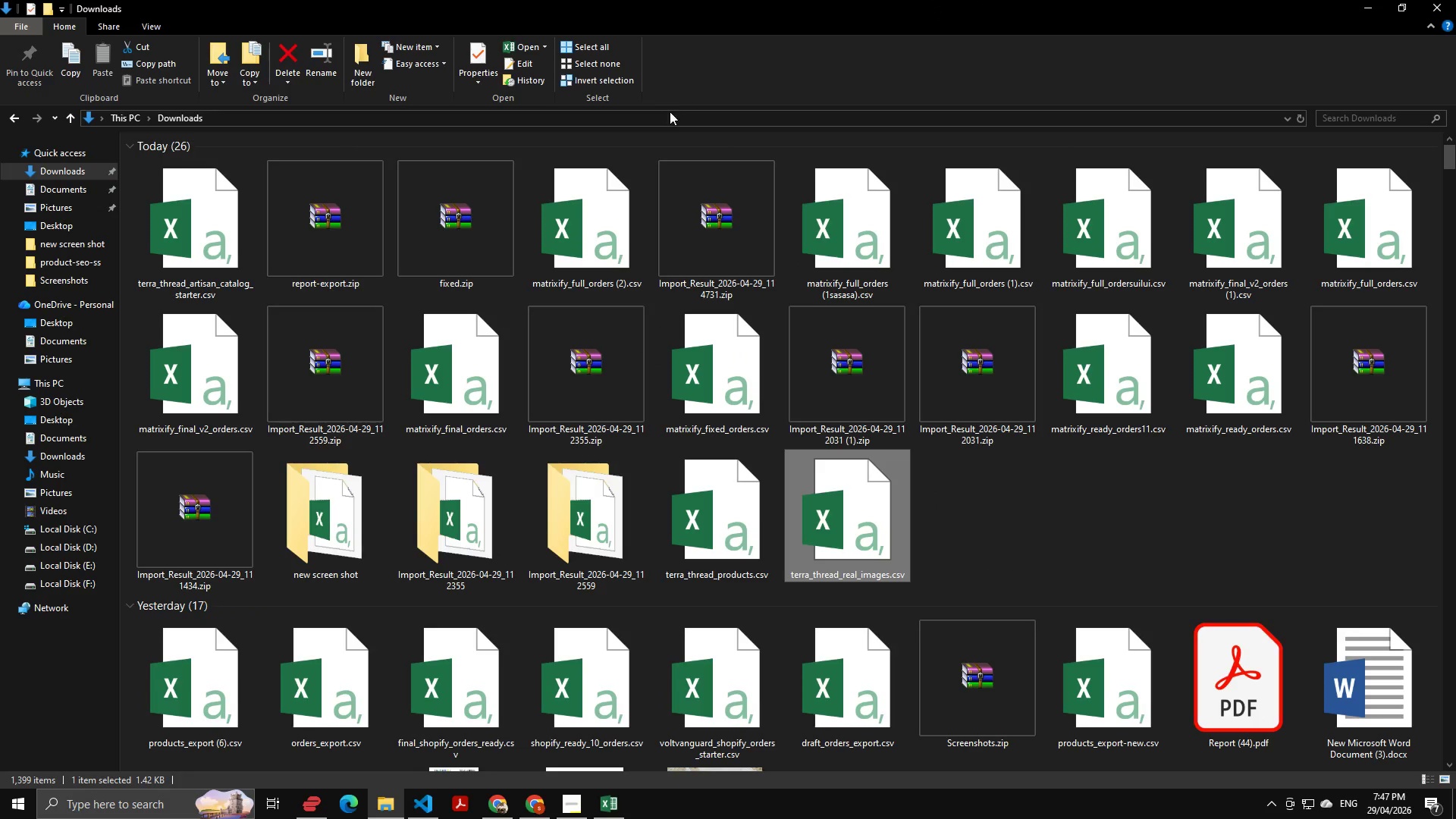 
key(Alt+Tab)
 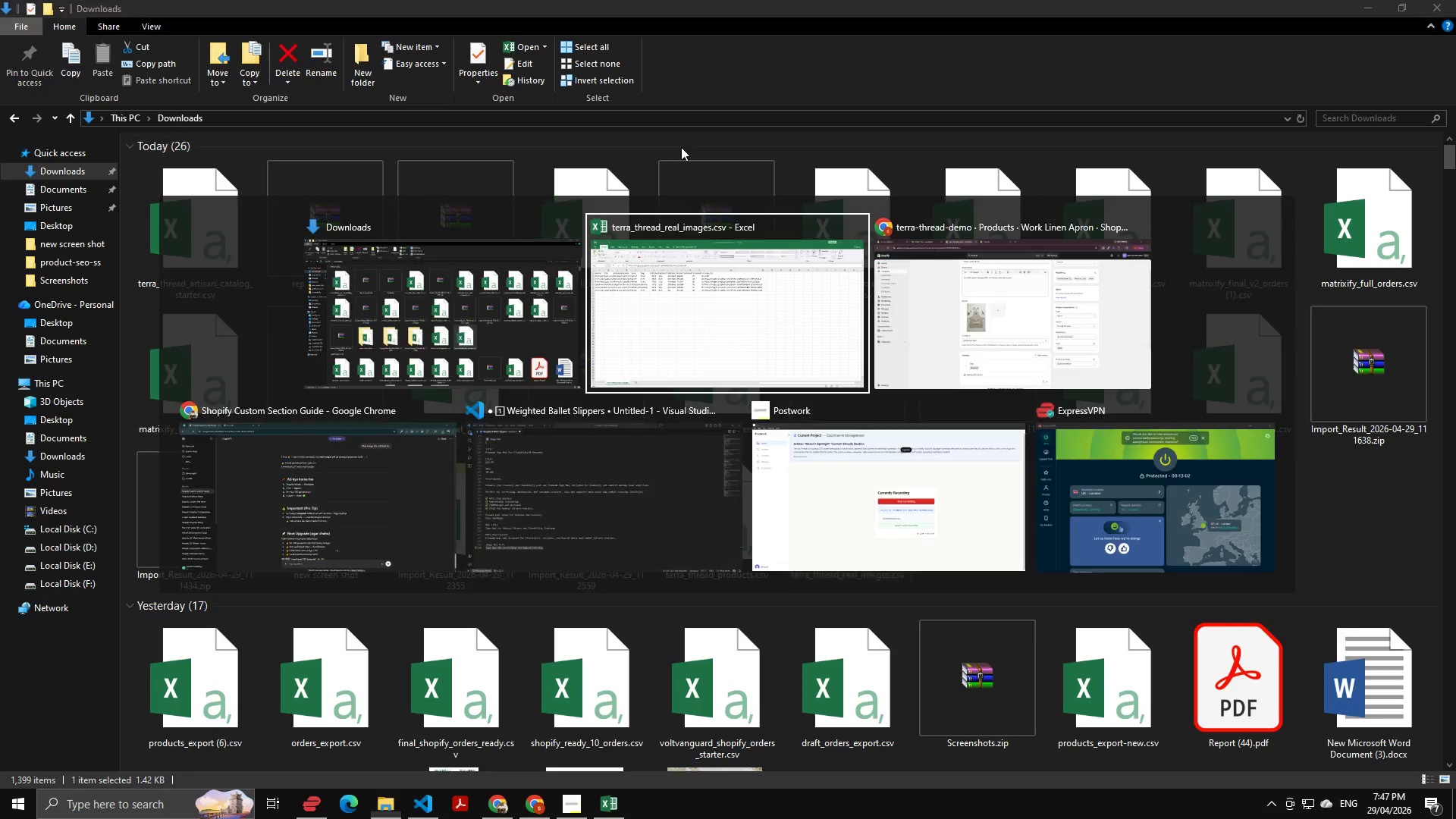 
key(Alt+Tab)
 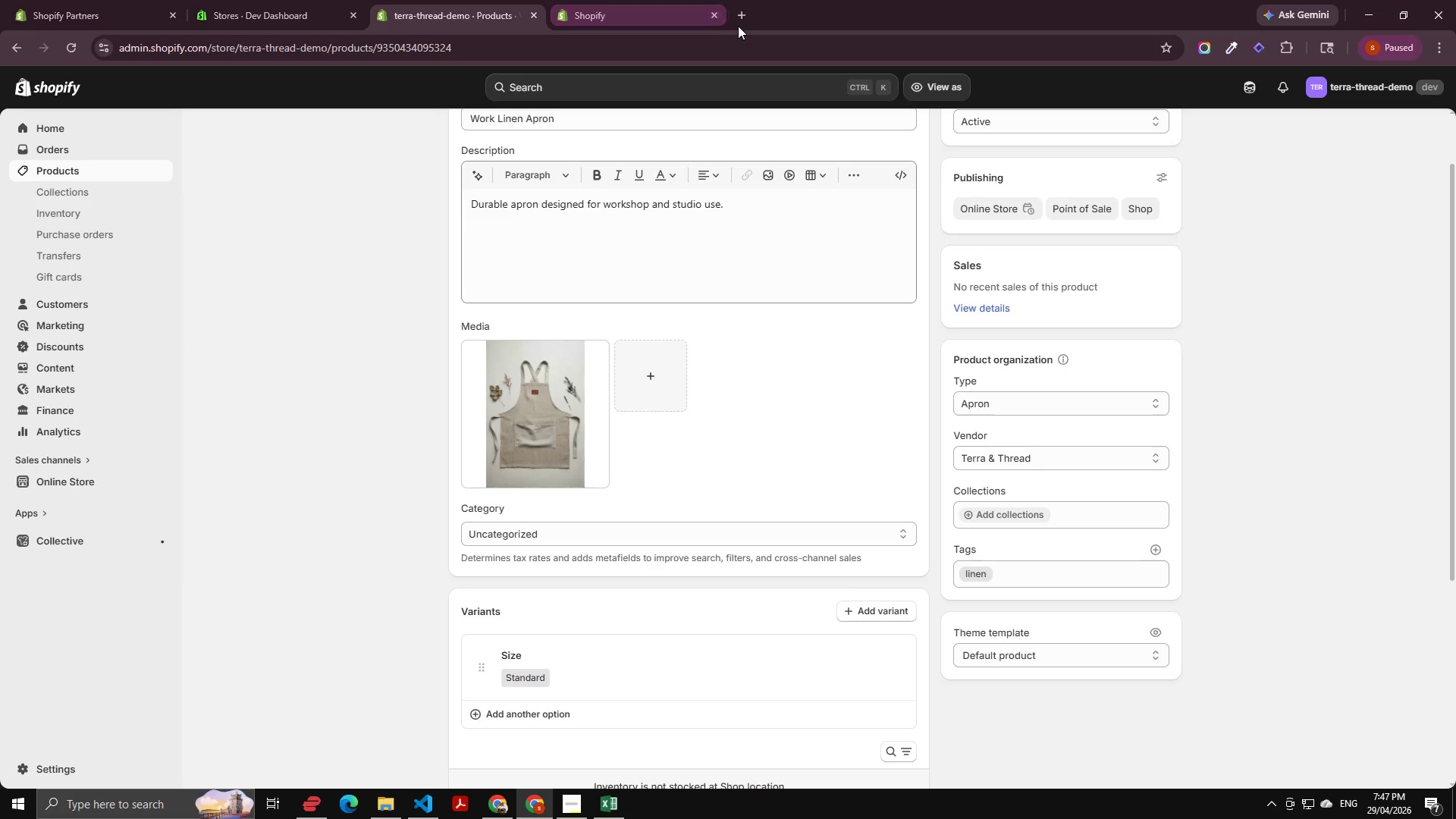 
left_click([739, 21])
 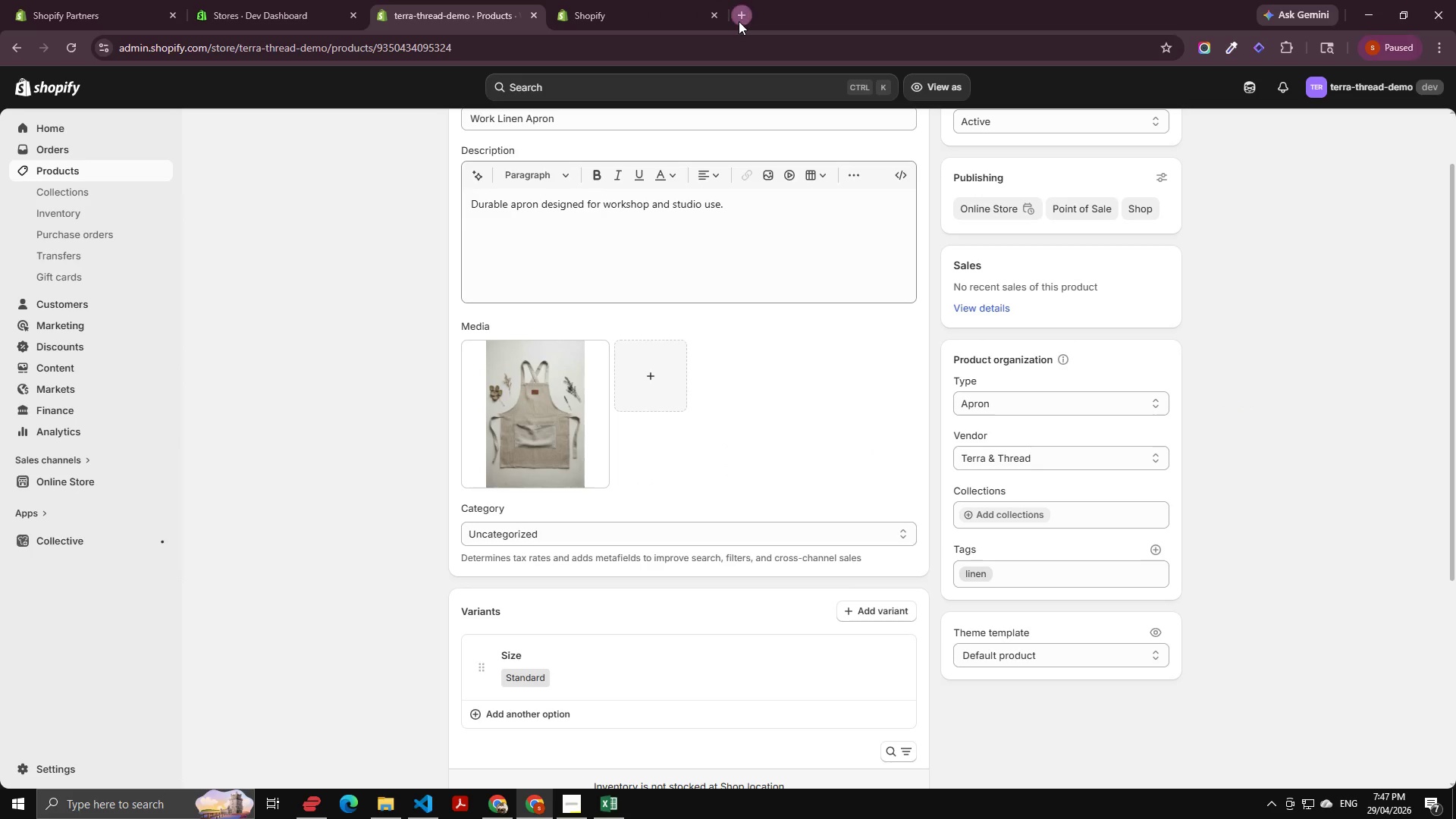 
key(Control+V)
 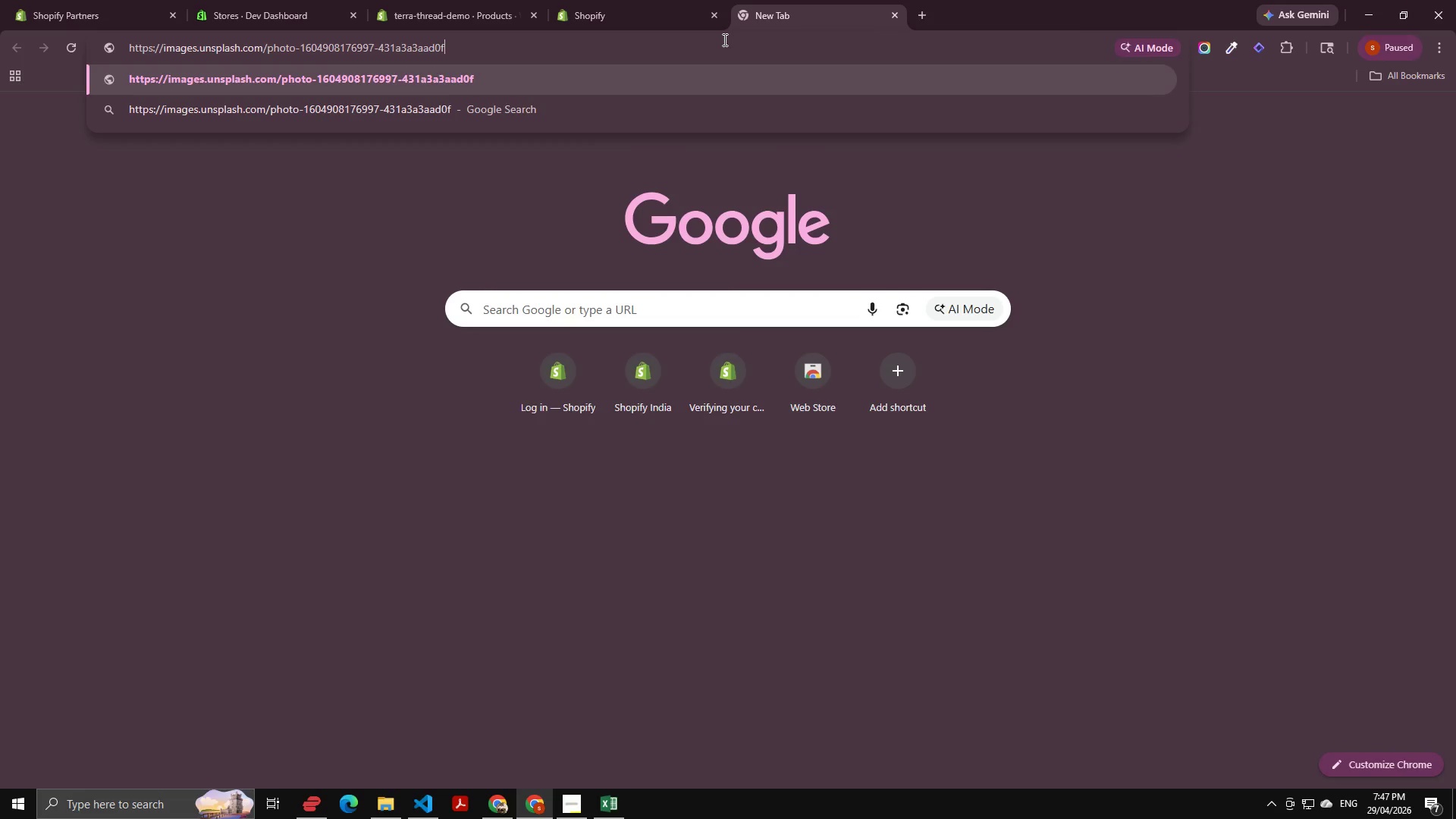 
key(Enter)
 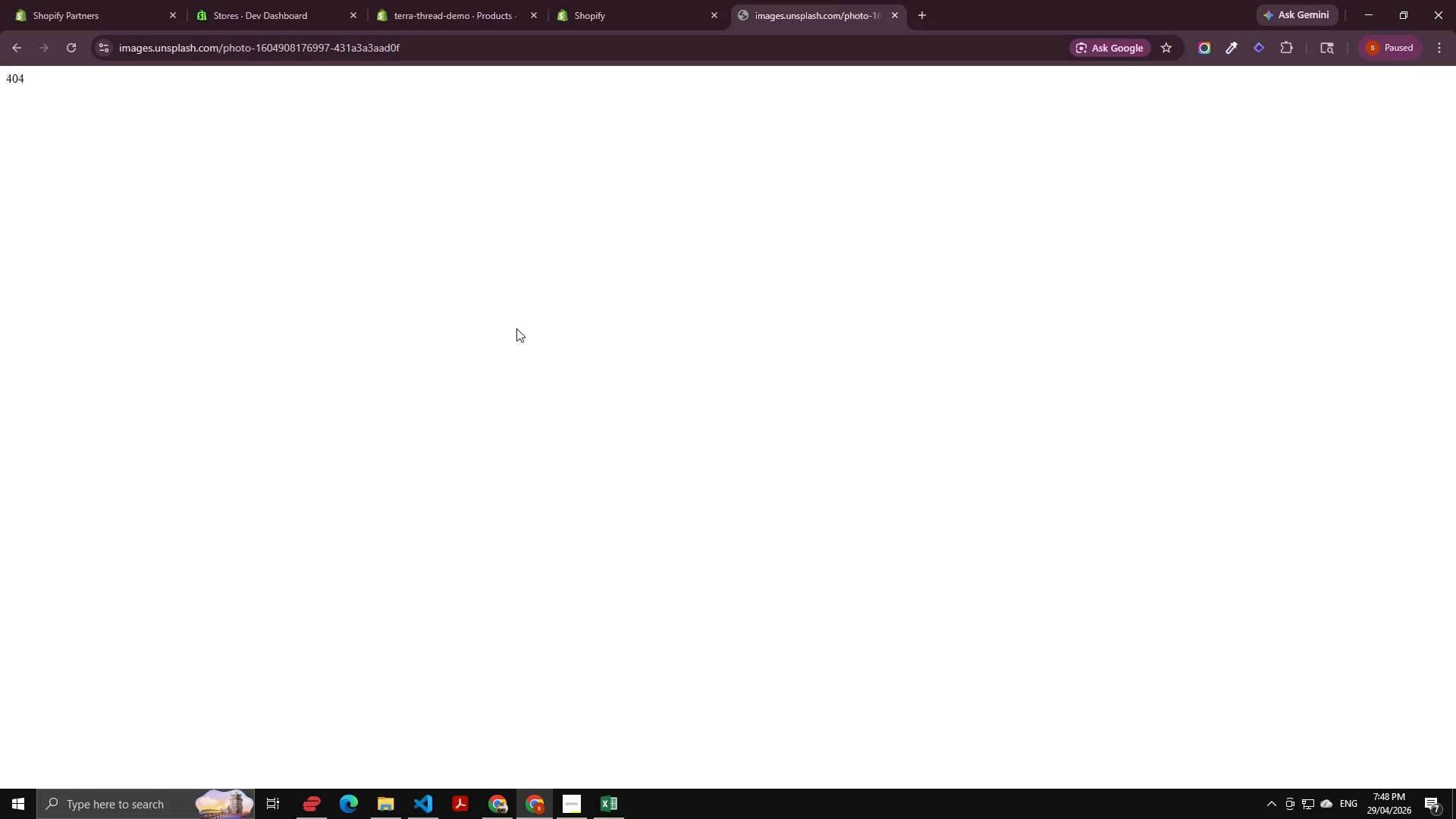 
left_click([463, 60])
 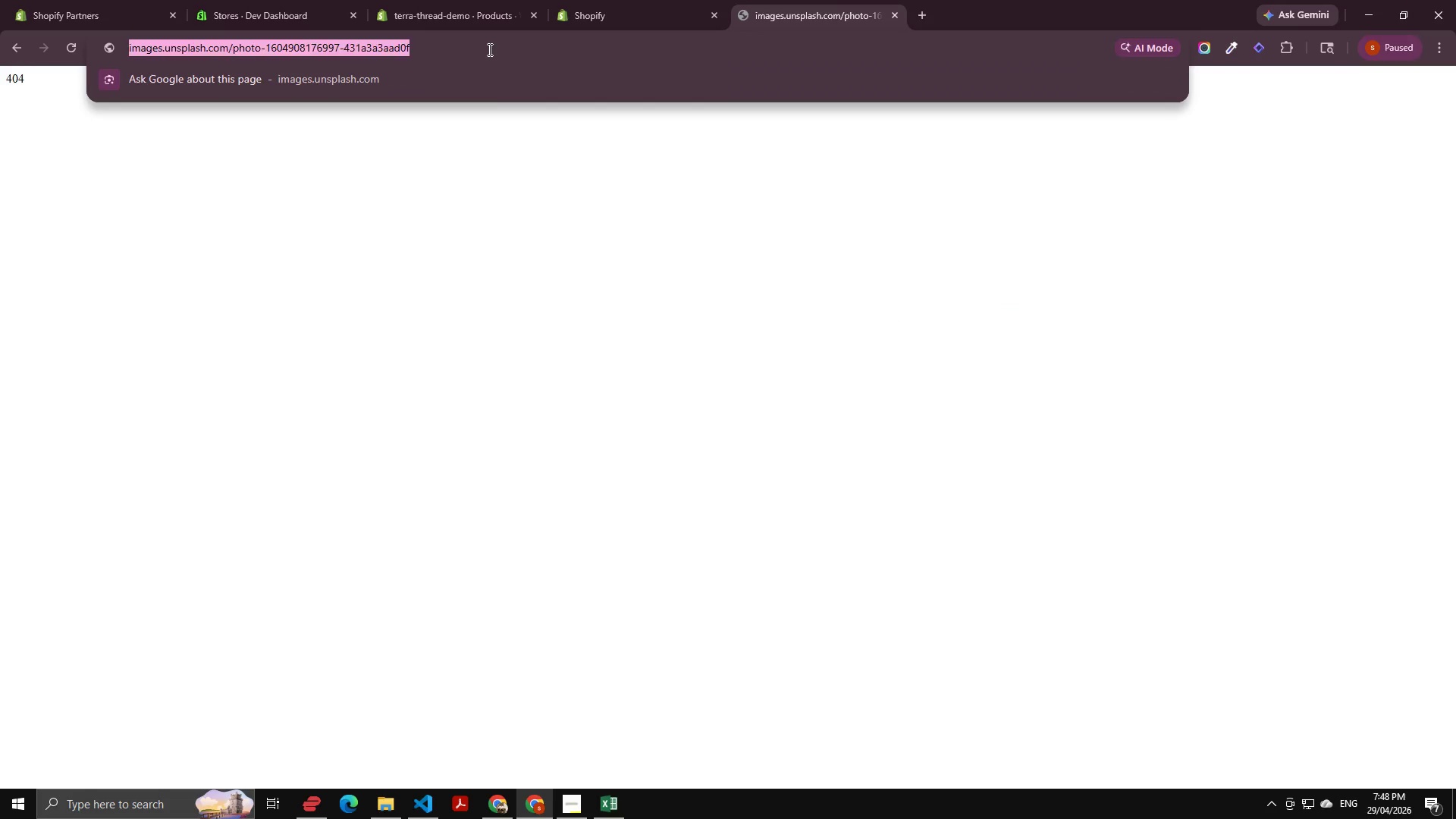 
left_click([488, 49])
 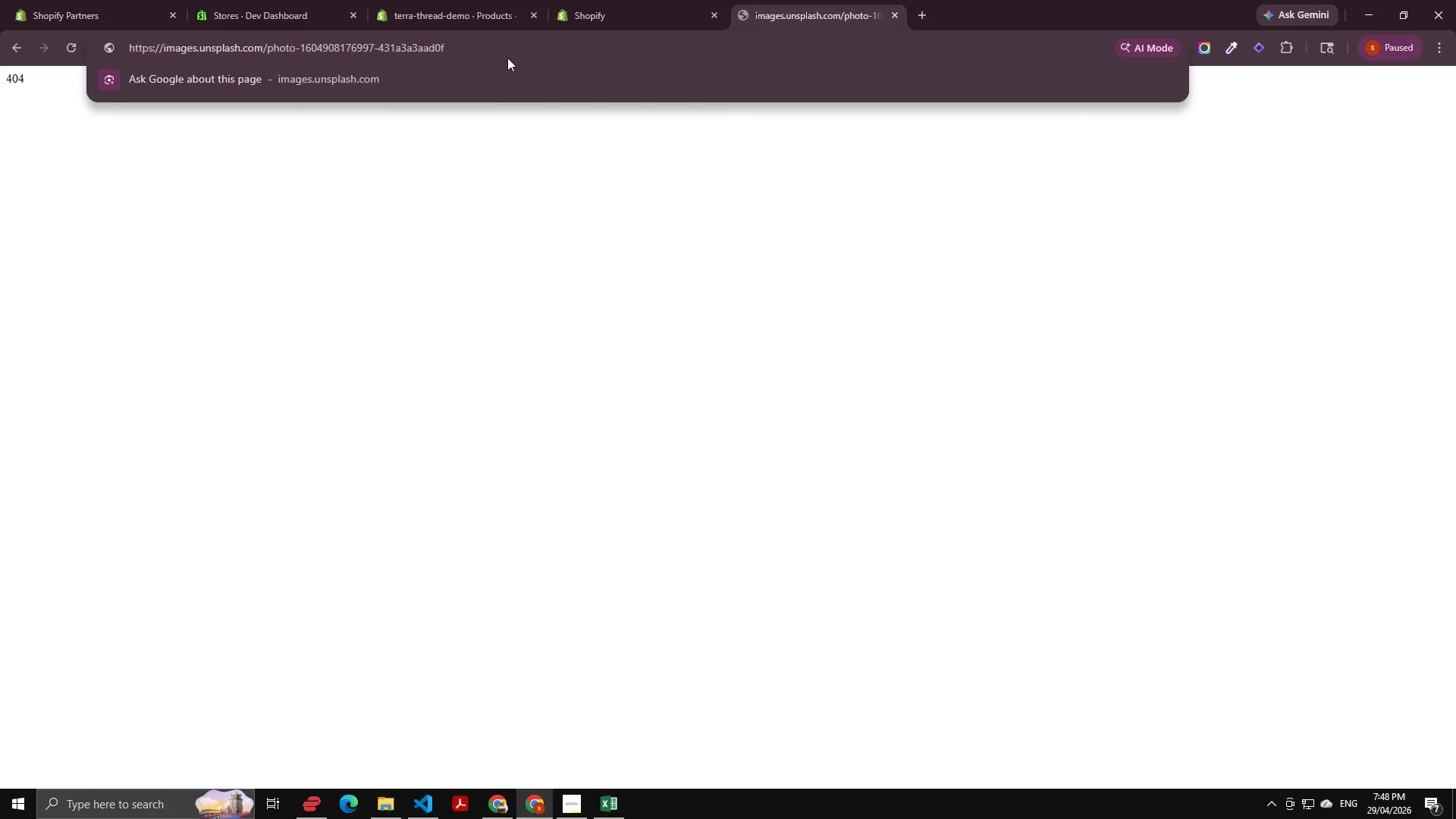 
key(Enter)
 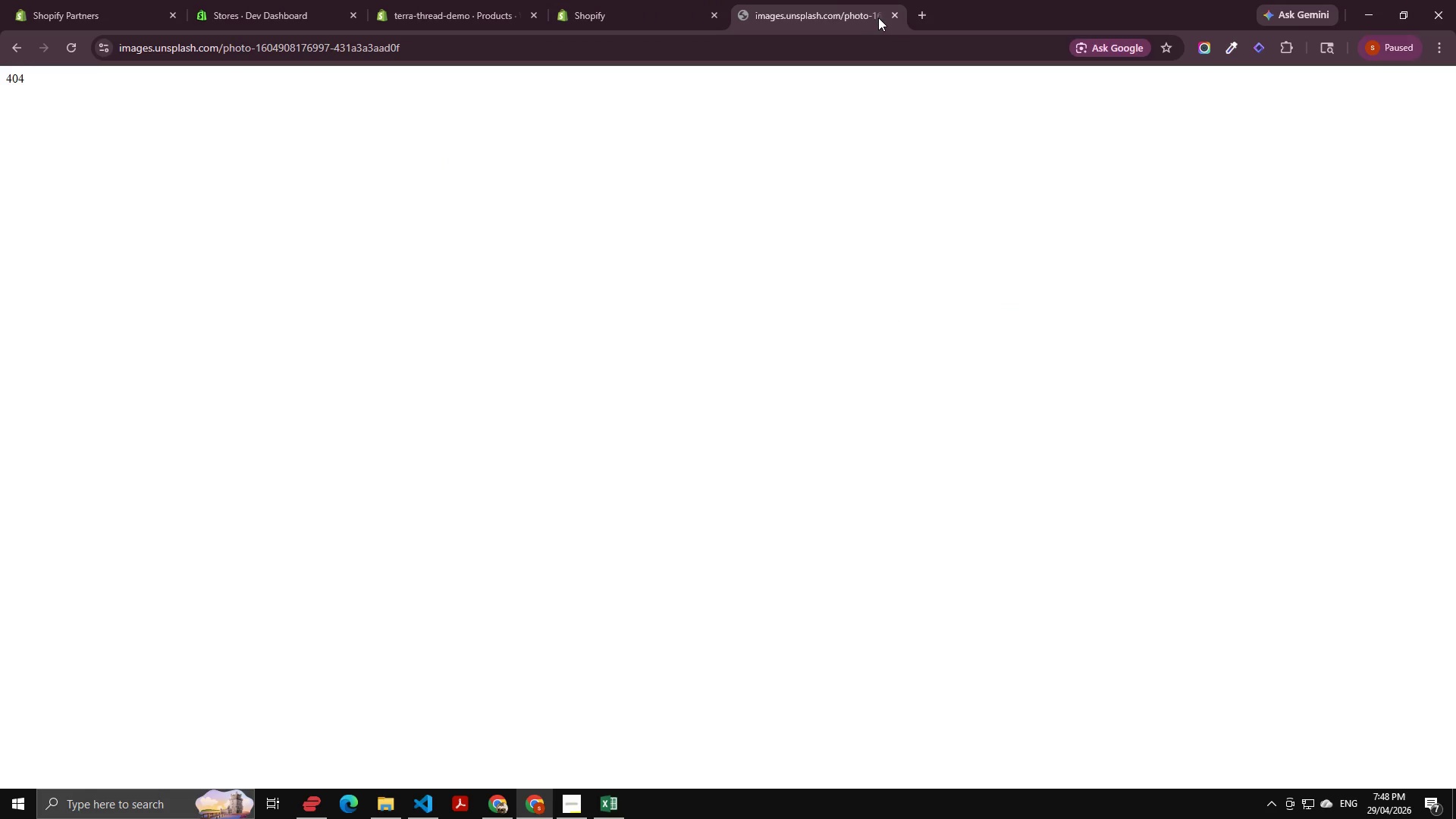 
left_click([892, 15])
 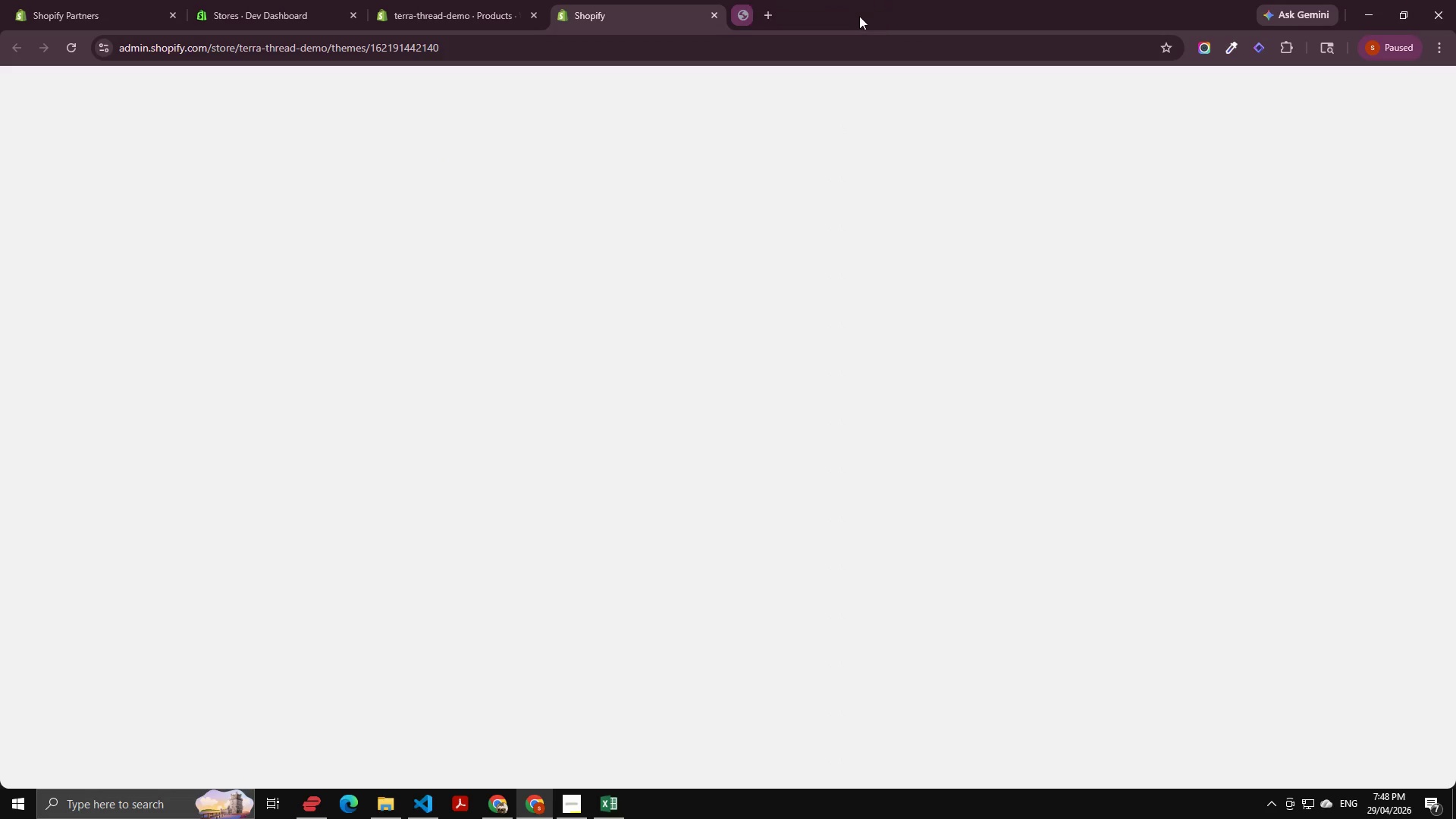 
key(Alt+AltLeft)
 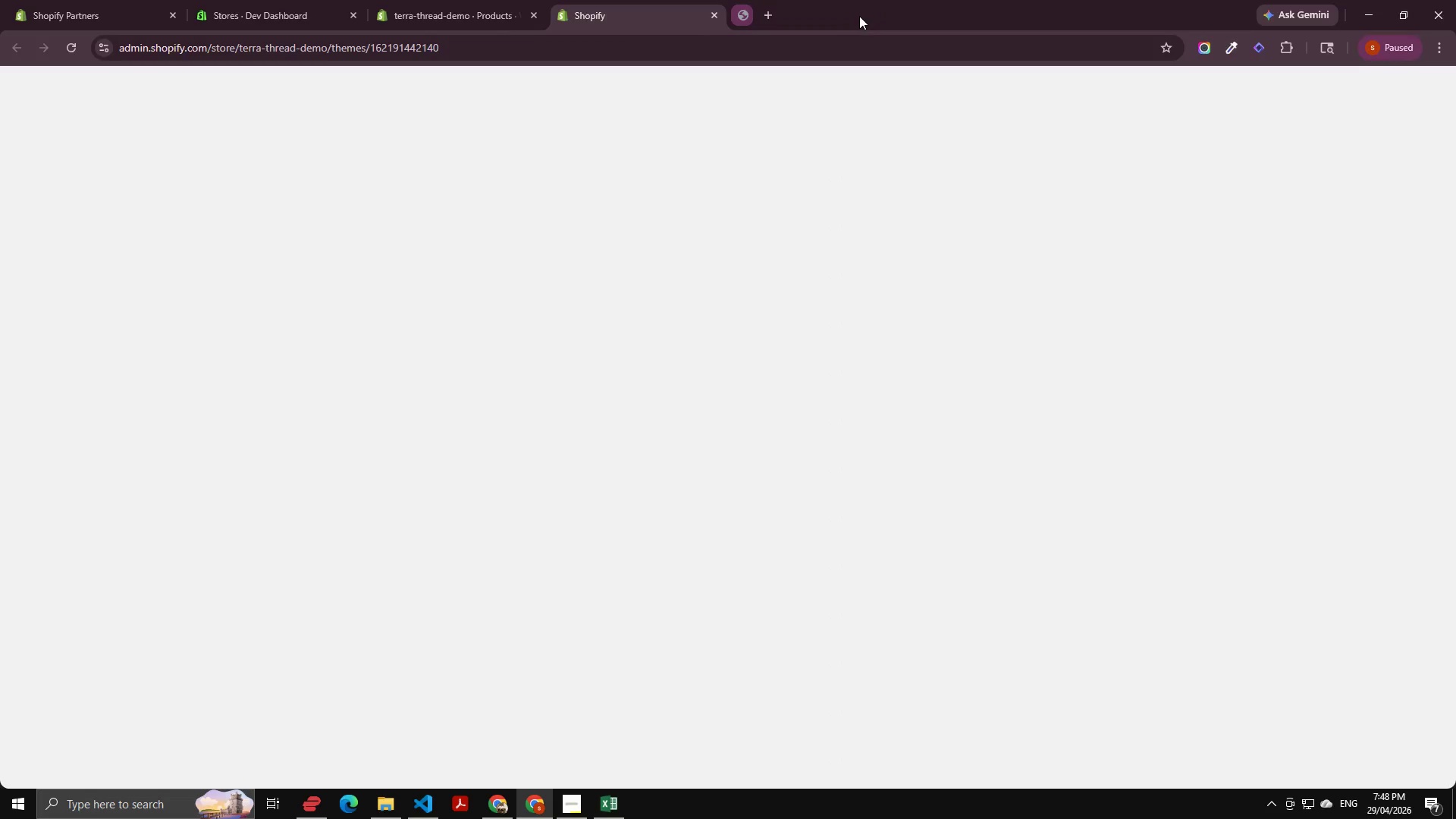 
key(Alt+Tab)
 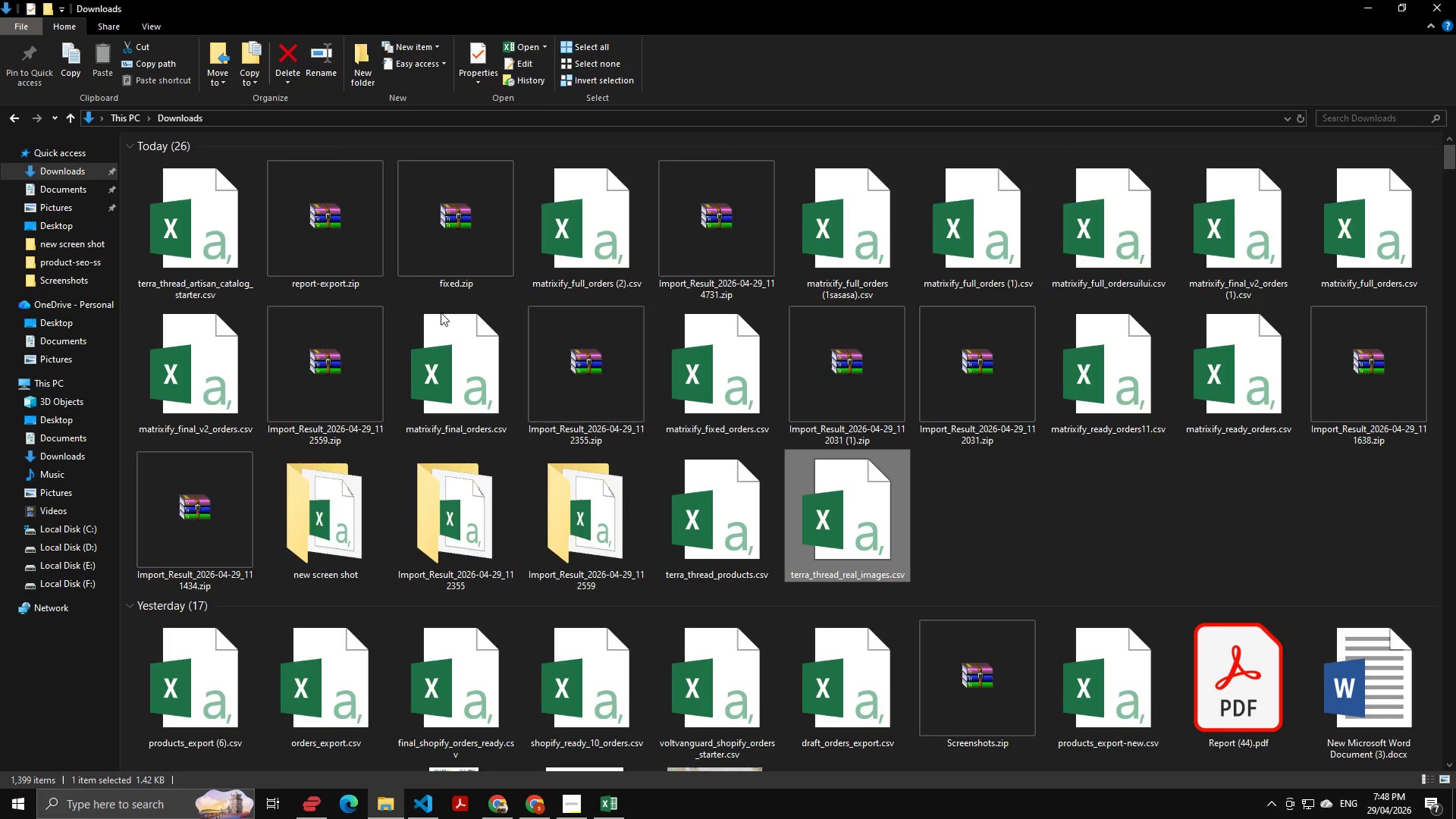 
key(Alt+AltLeft)
 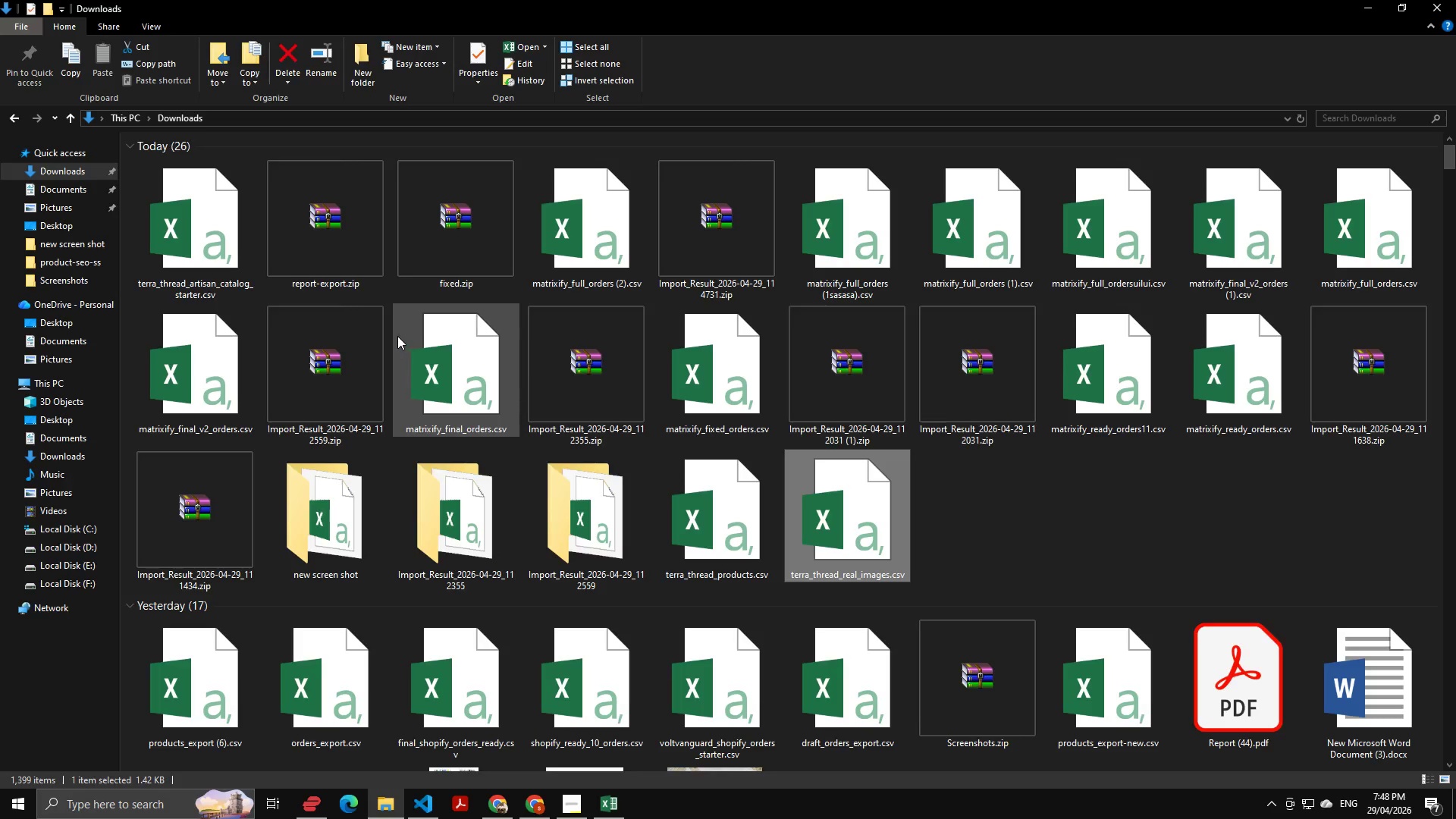 
key(Alt+Tab)
 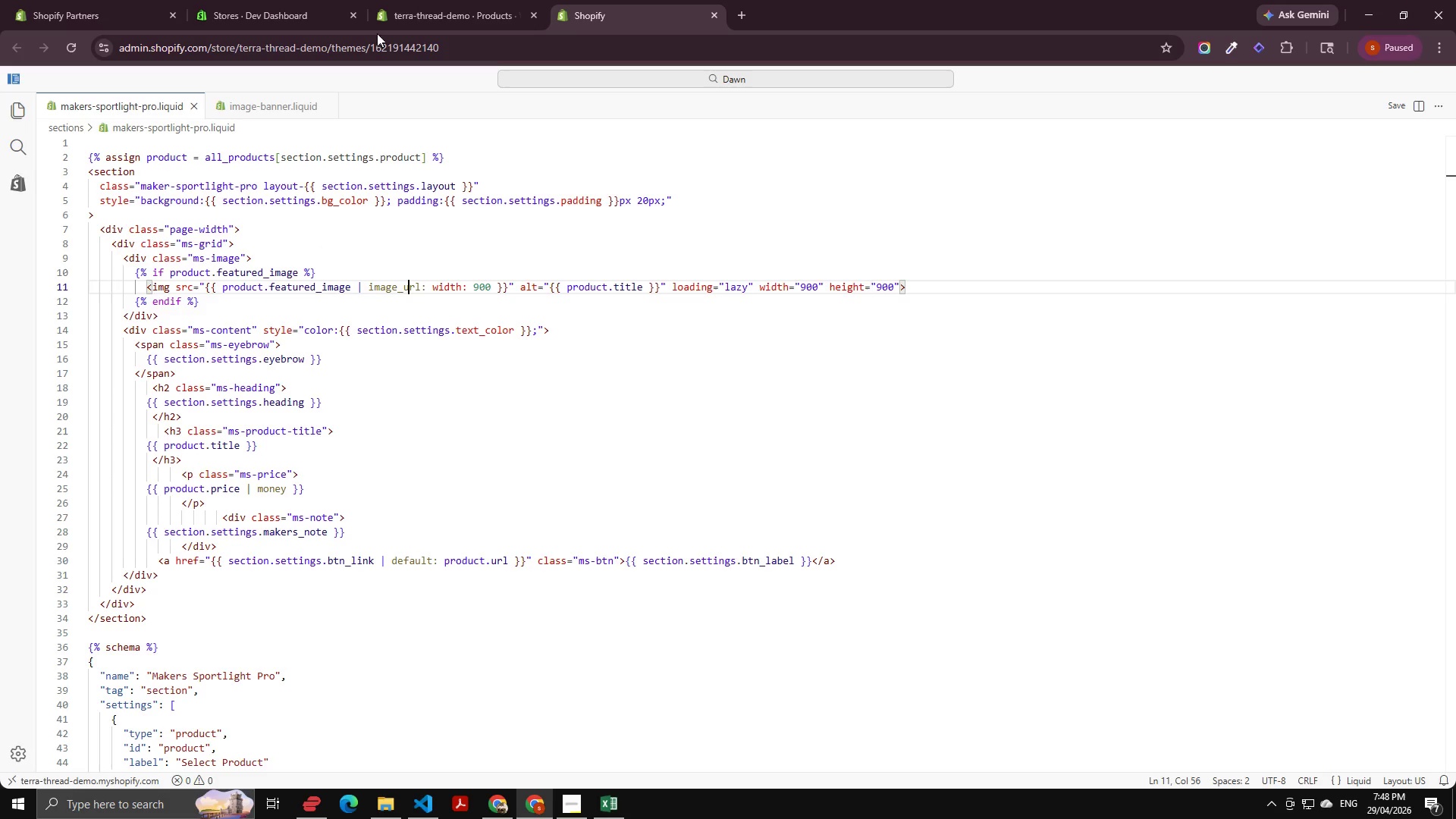 
left_click([437, 2])
 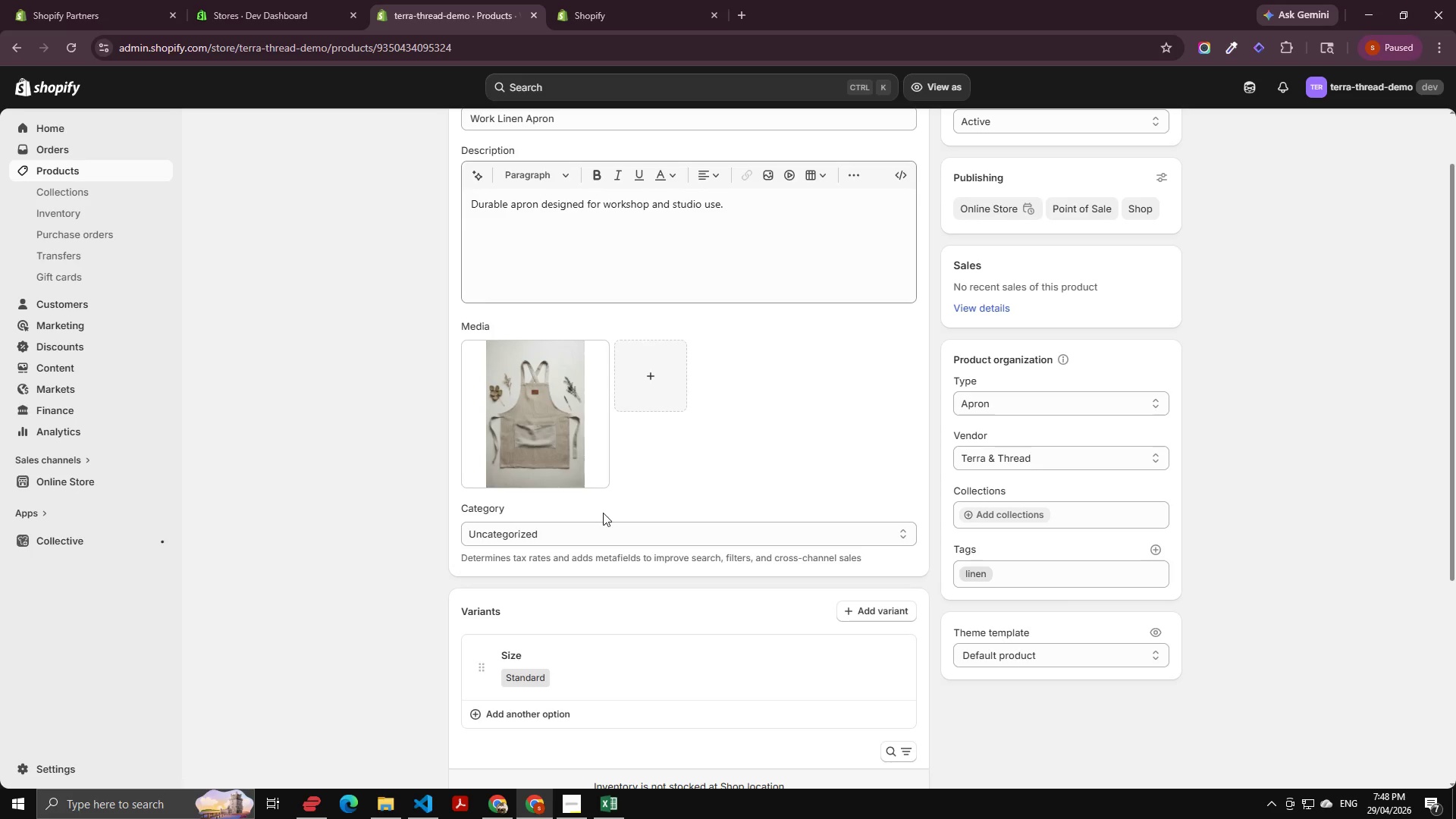 
left_click([592, 526])
 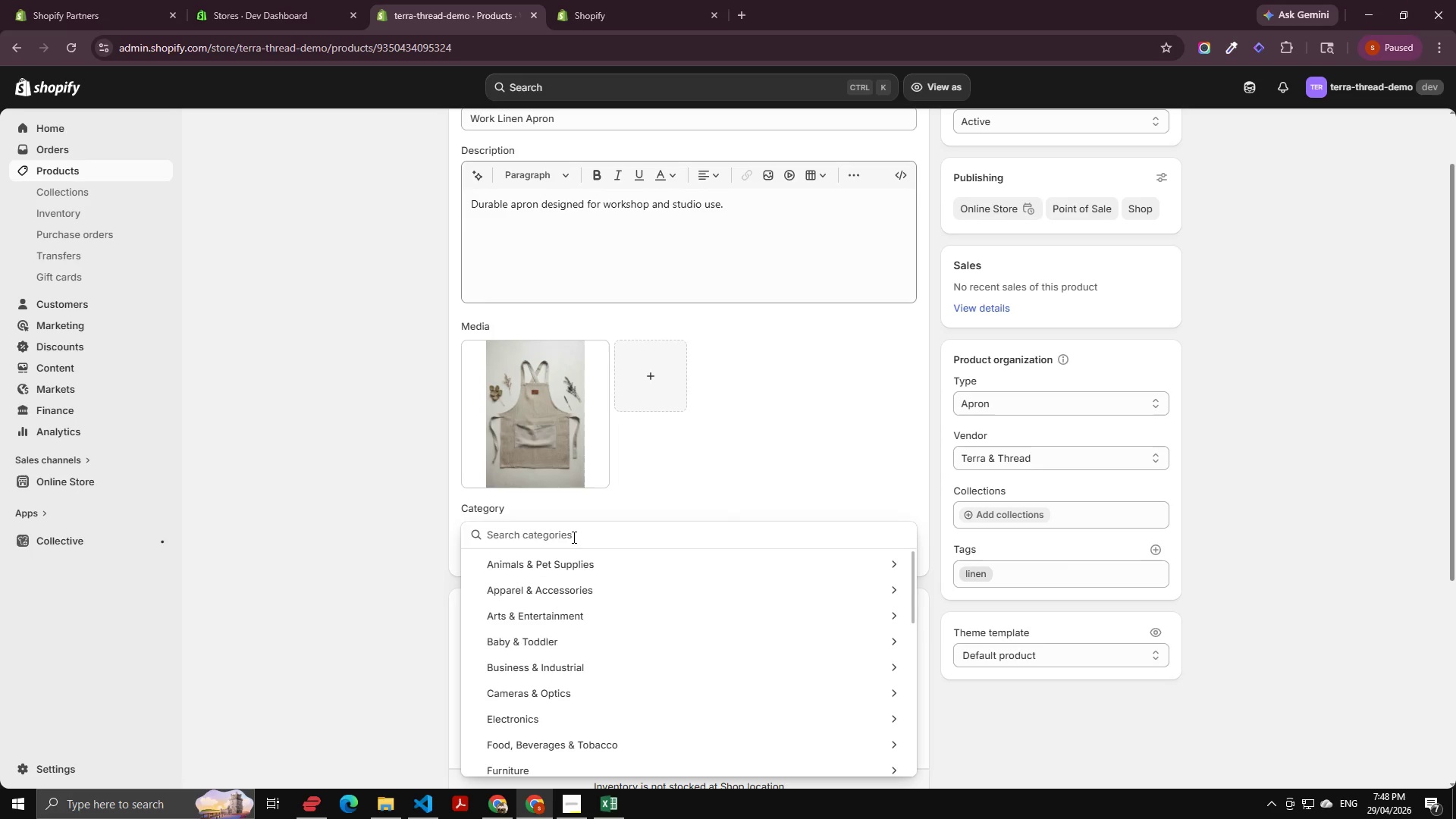 
type(lil)
 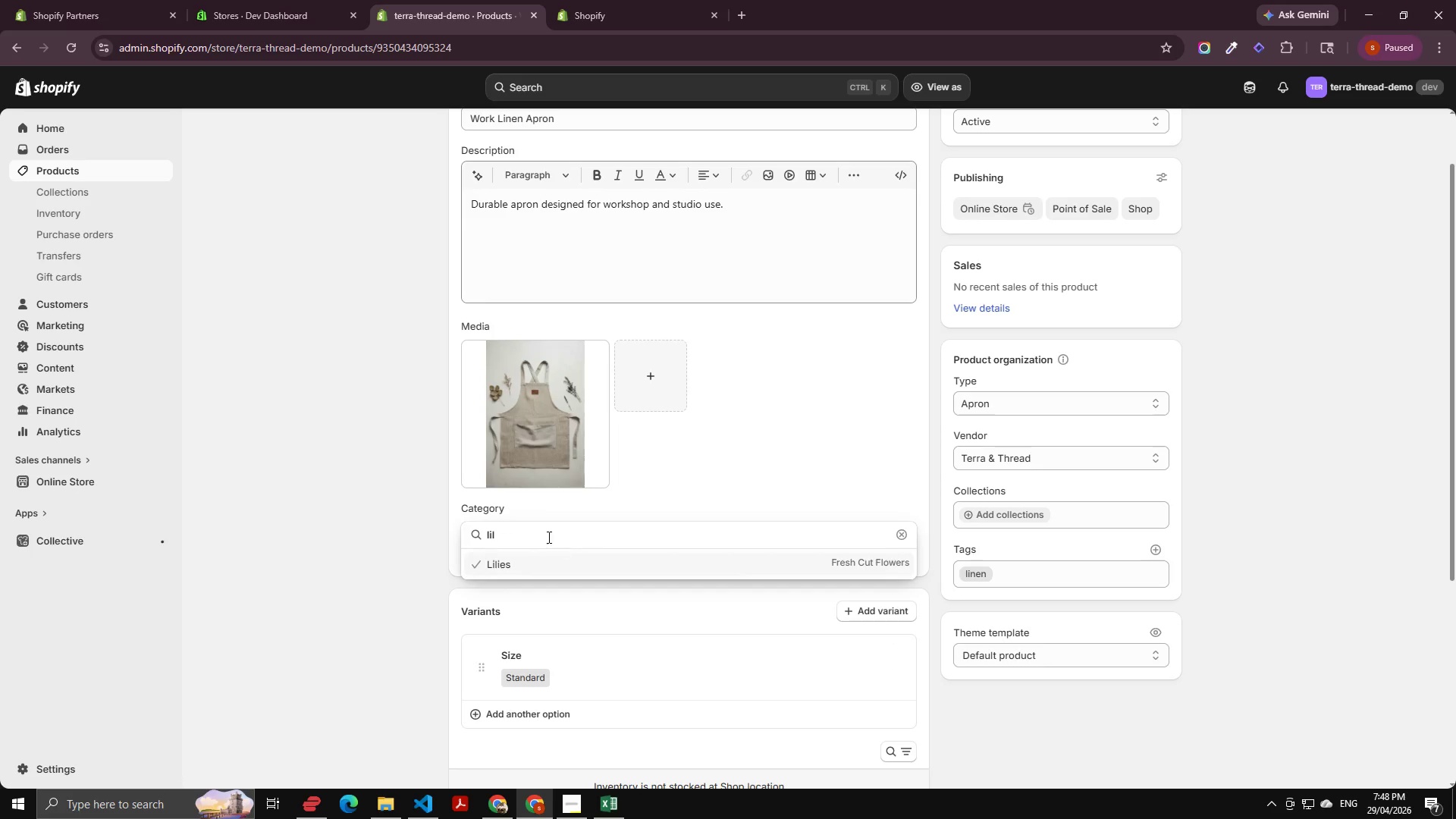 
key(Backspace)
 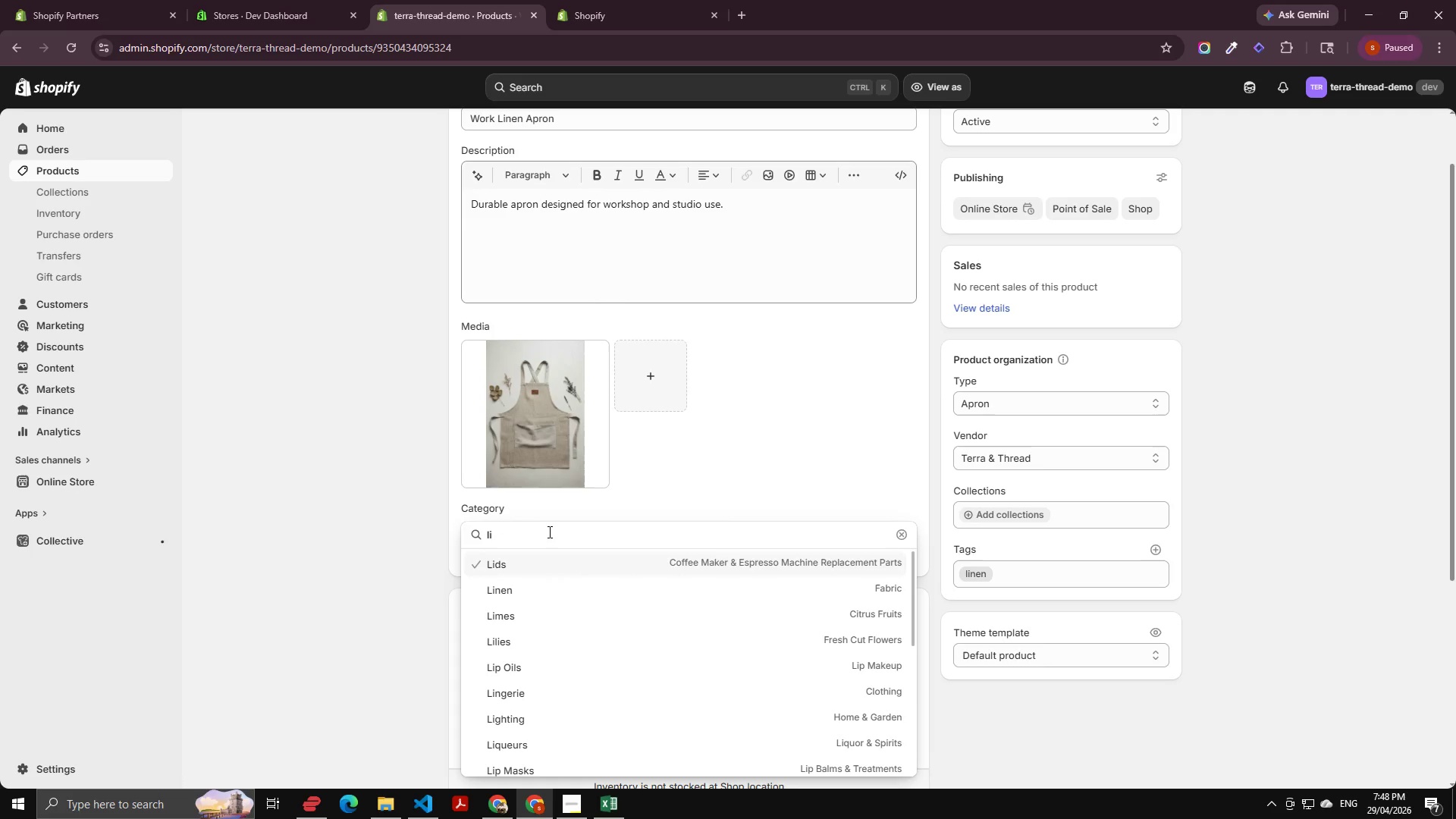 
key(N)
 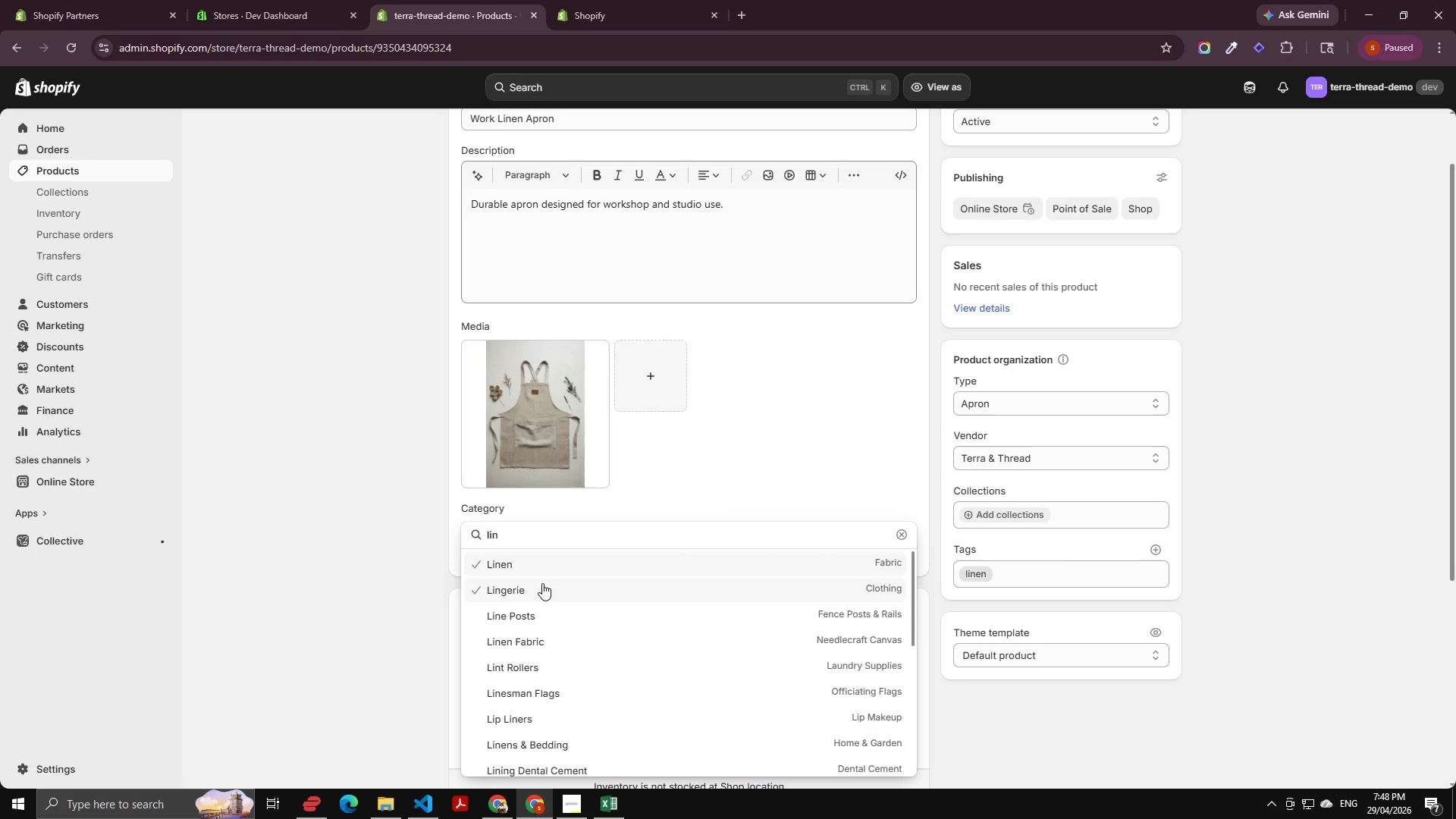 
left_click([550, 566])
 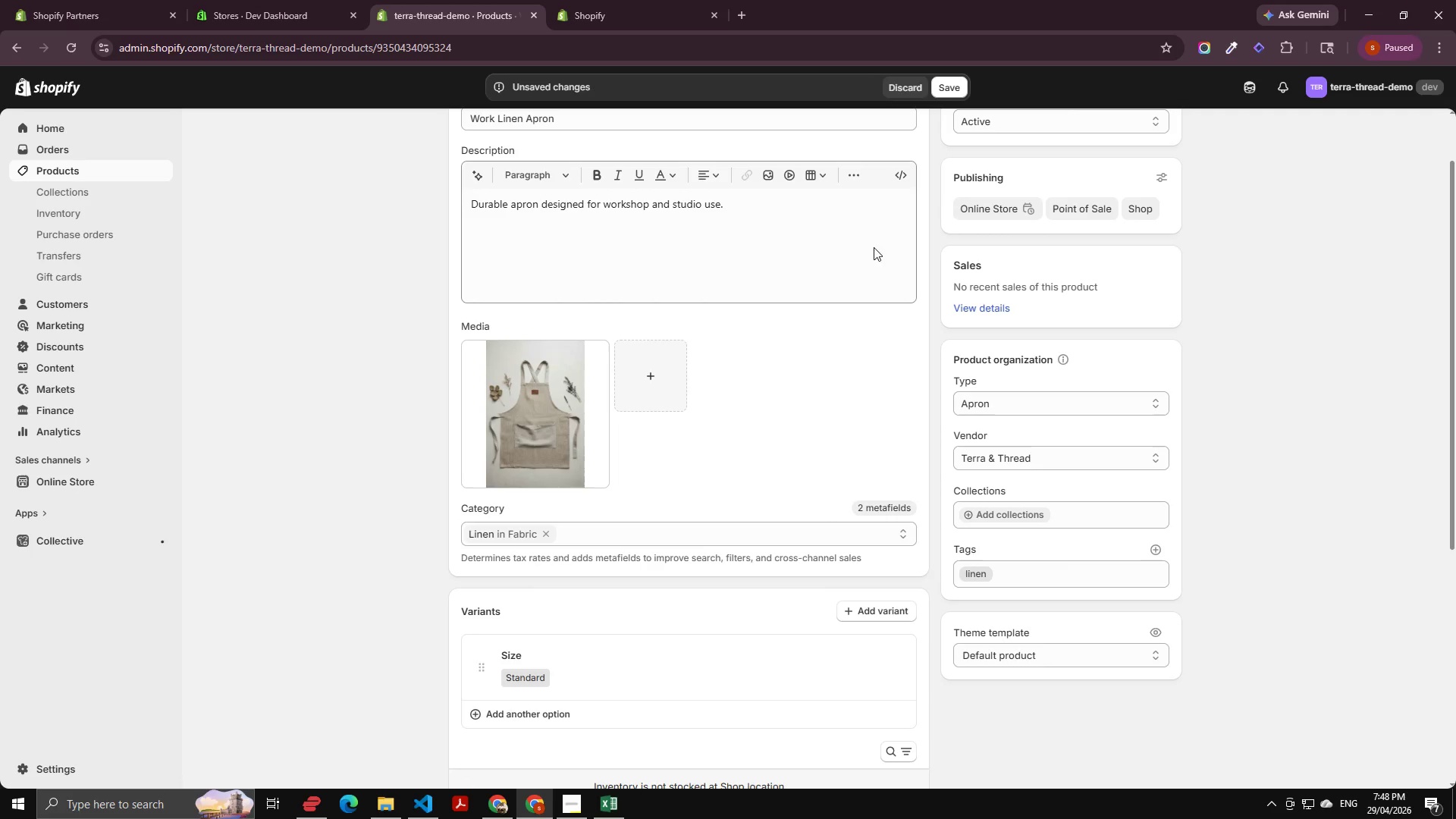 
left_click([938, 84])
 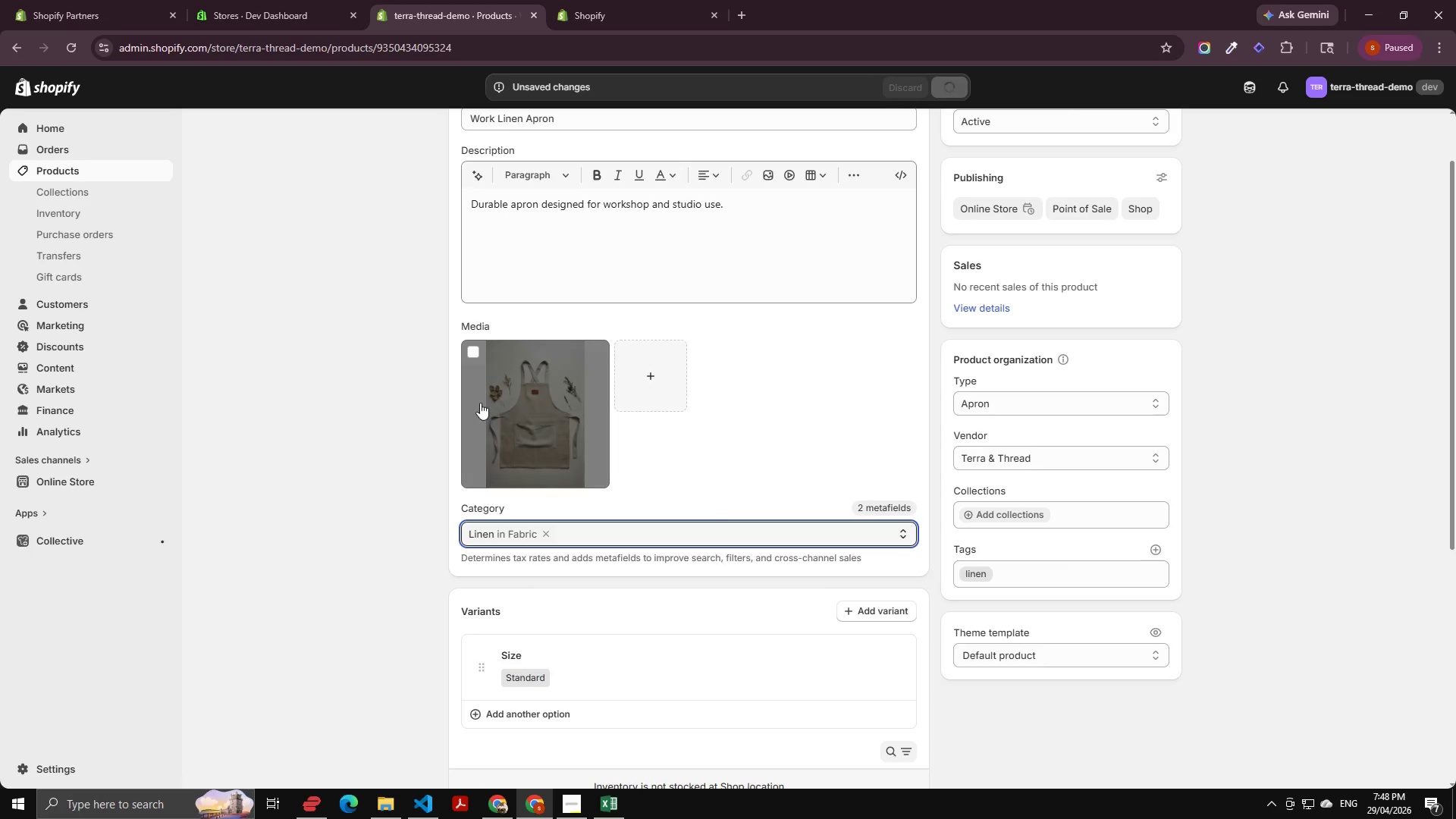 
scroll: coordinate [472, 431], scroll_direction: down, amount: 8.0
 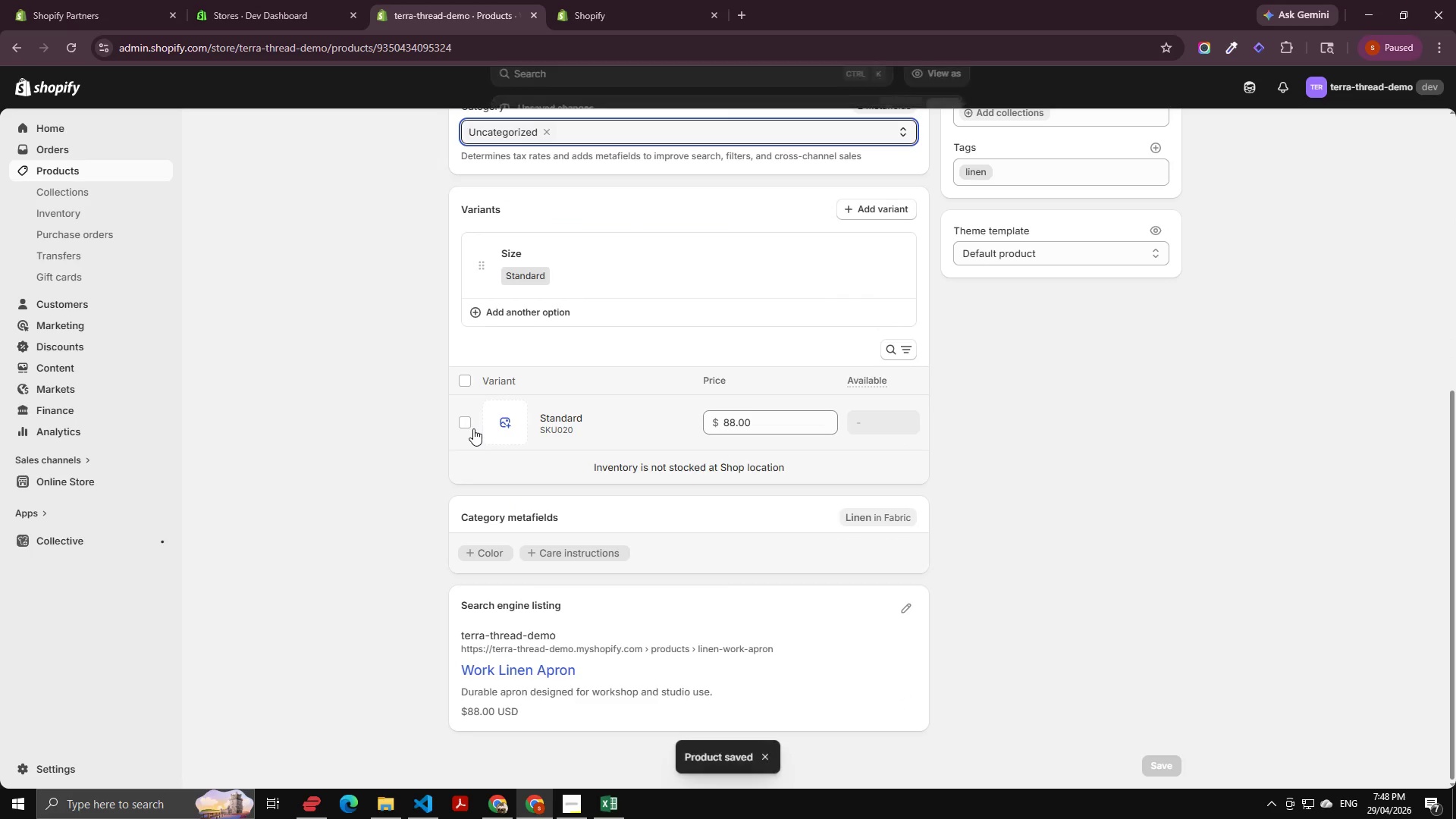 
scroll: coordinate [444, 254], scroll_direction: up, amount: 11.0
 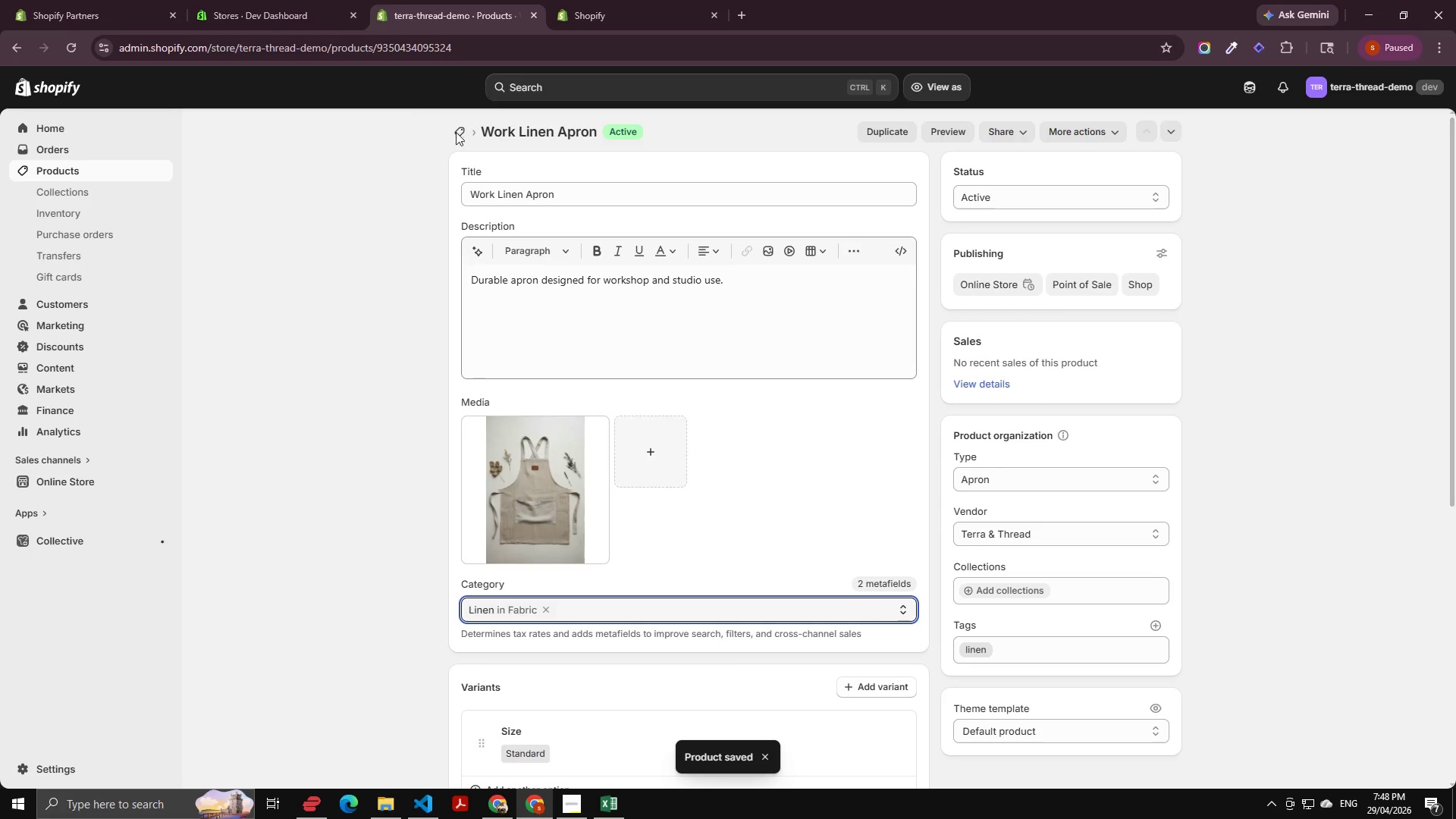 
left_click([459, 133])
 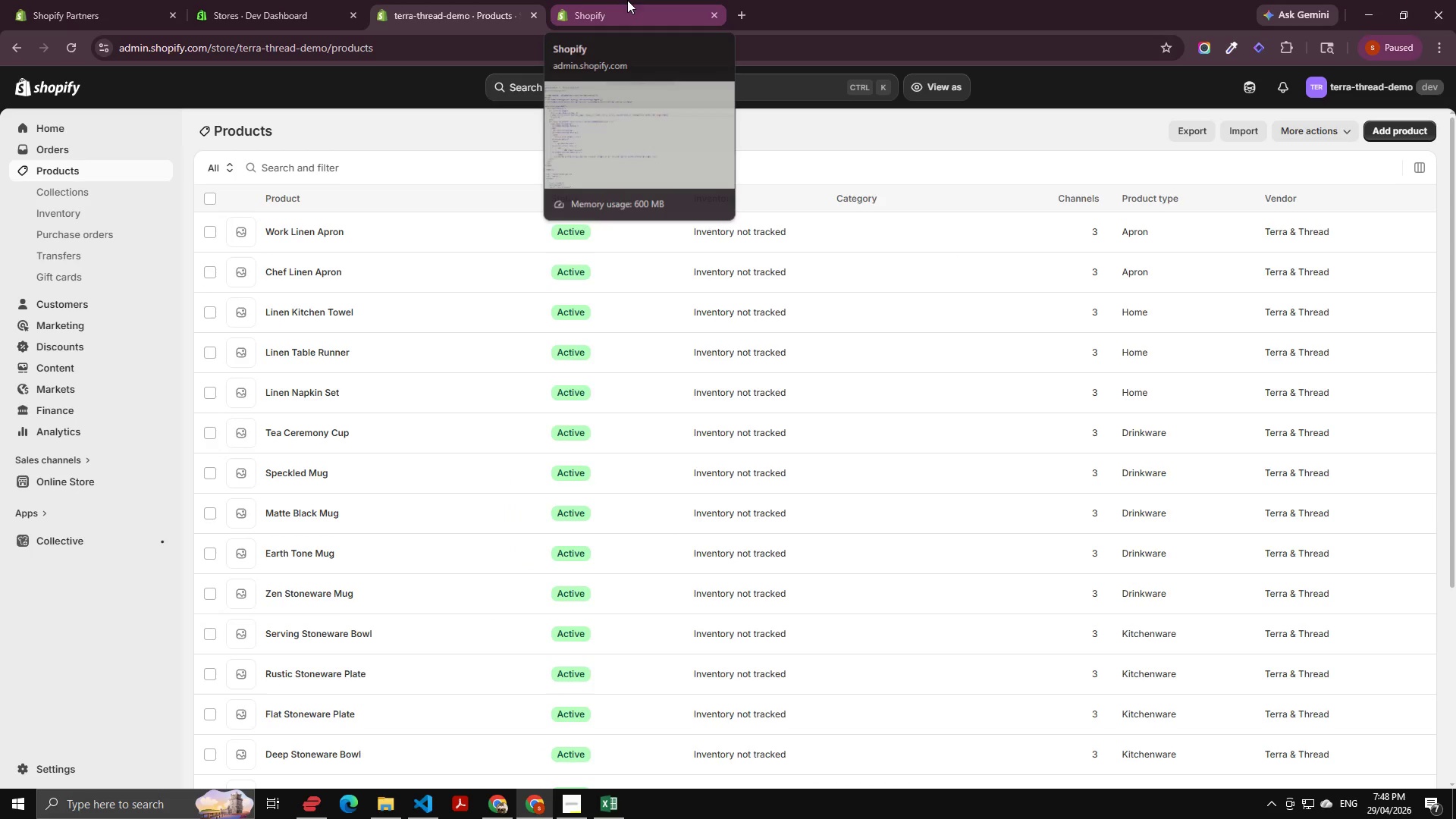 
left_click([627, 0])
 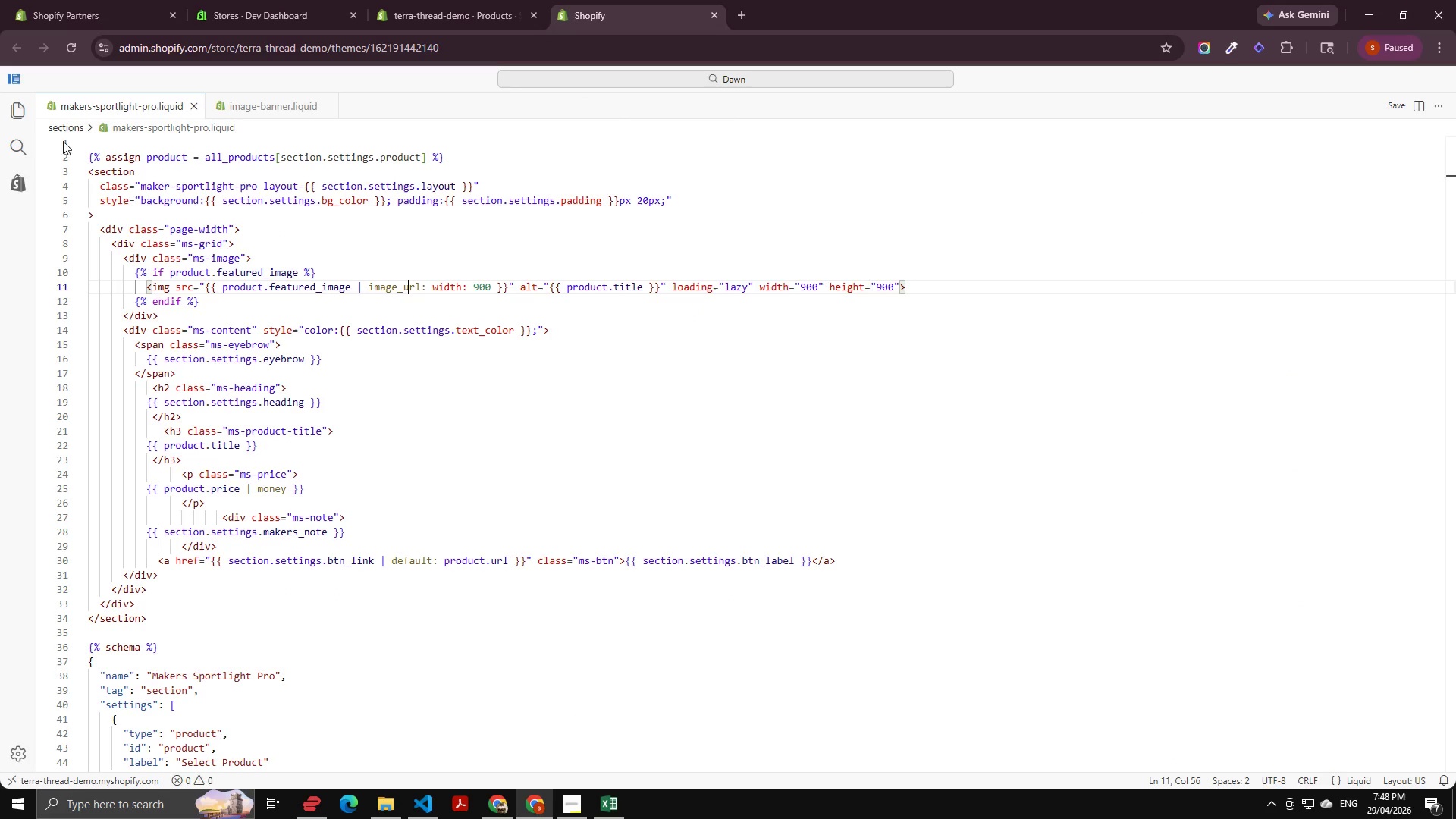 
left_click([16, 179])
 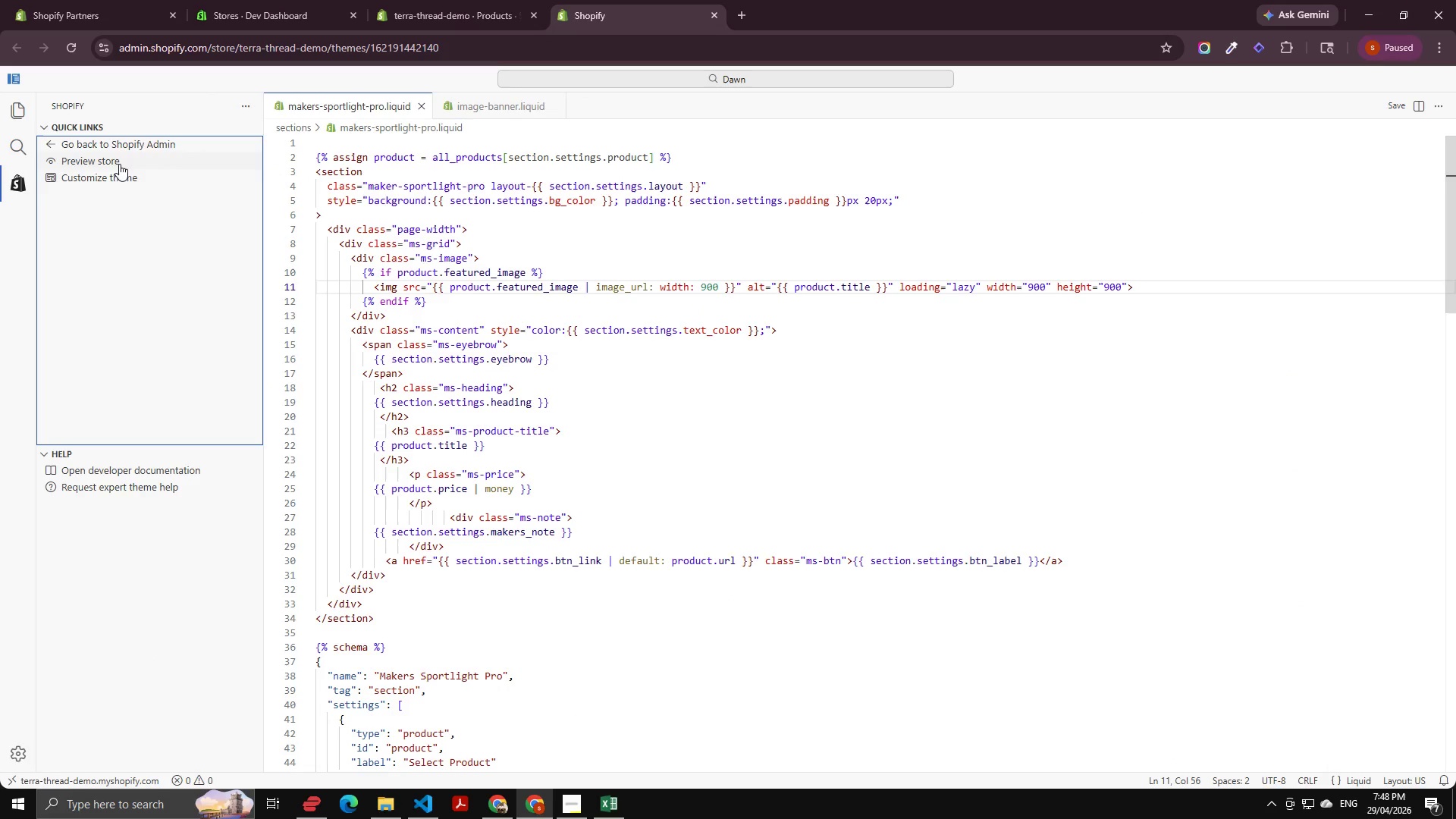 
left_click([115, 180])
 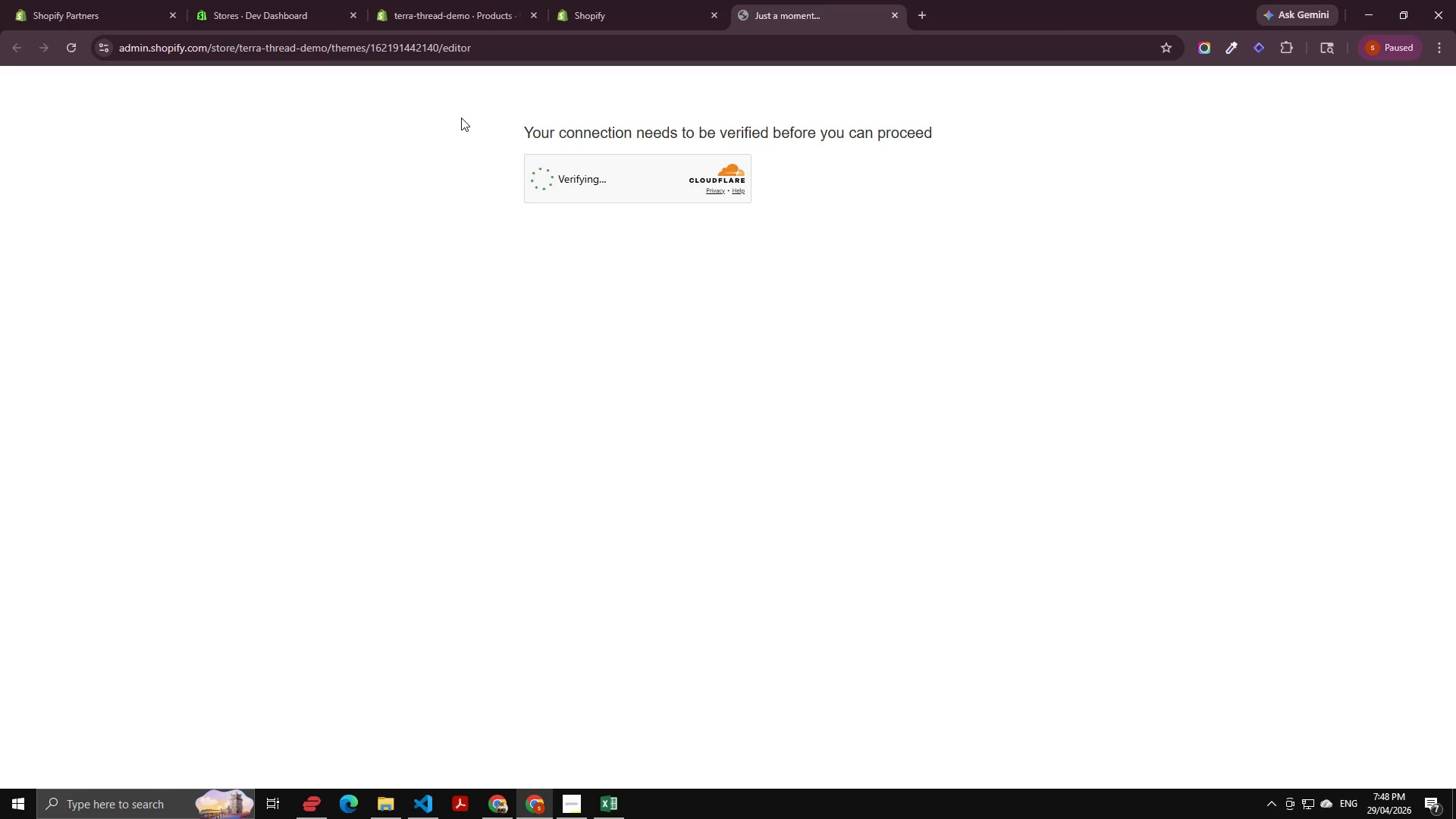 
wait(17.59)
 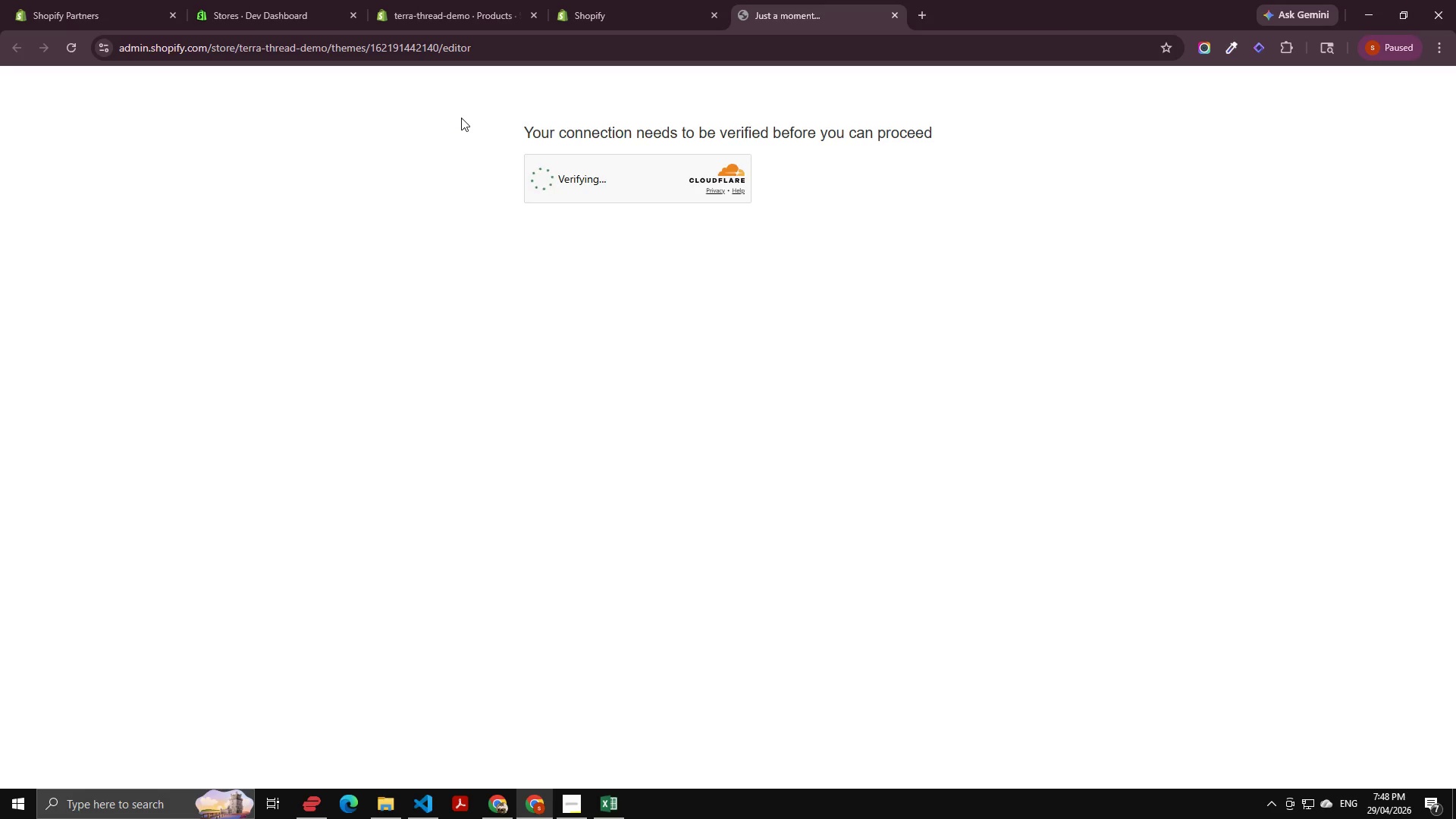 
left_click([533, 174])
 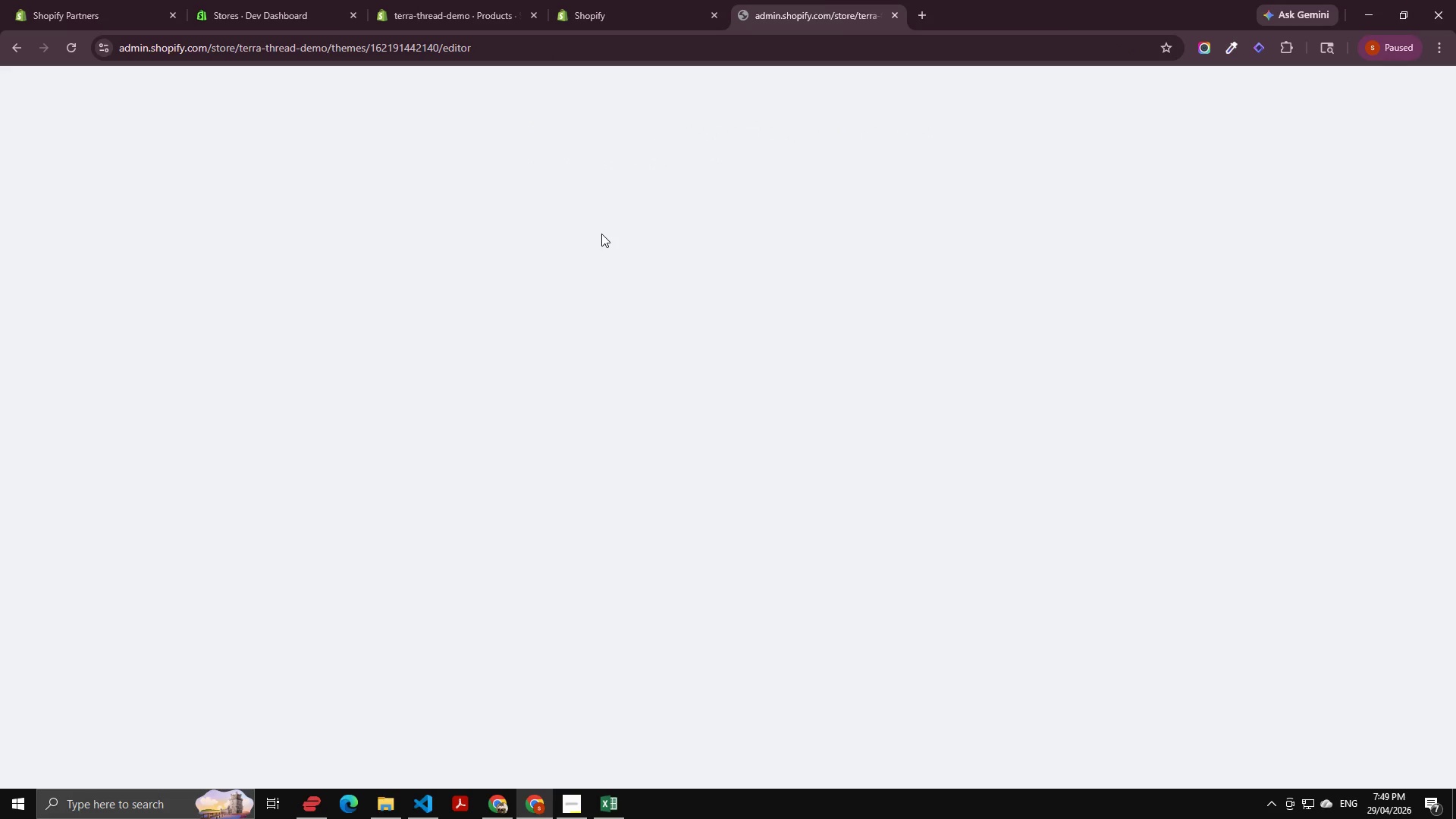 
wait(6.47)
 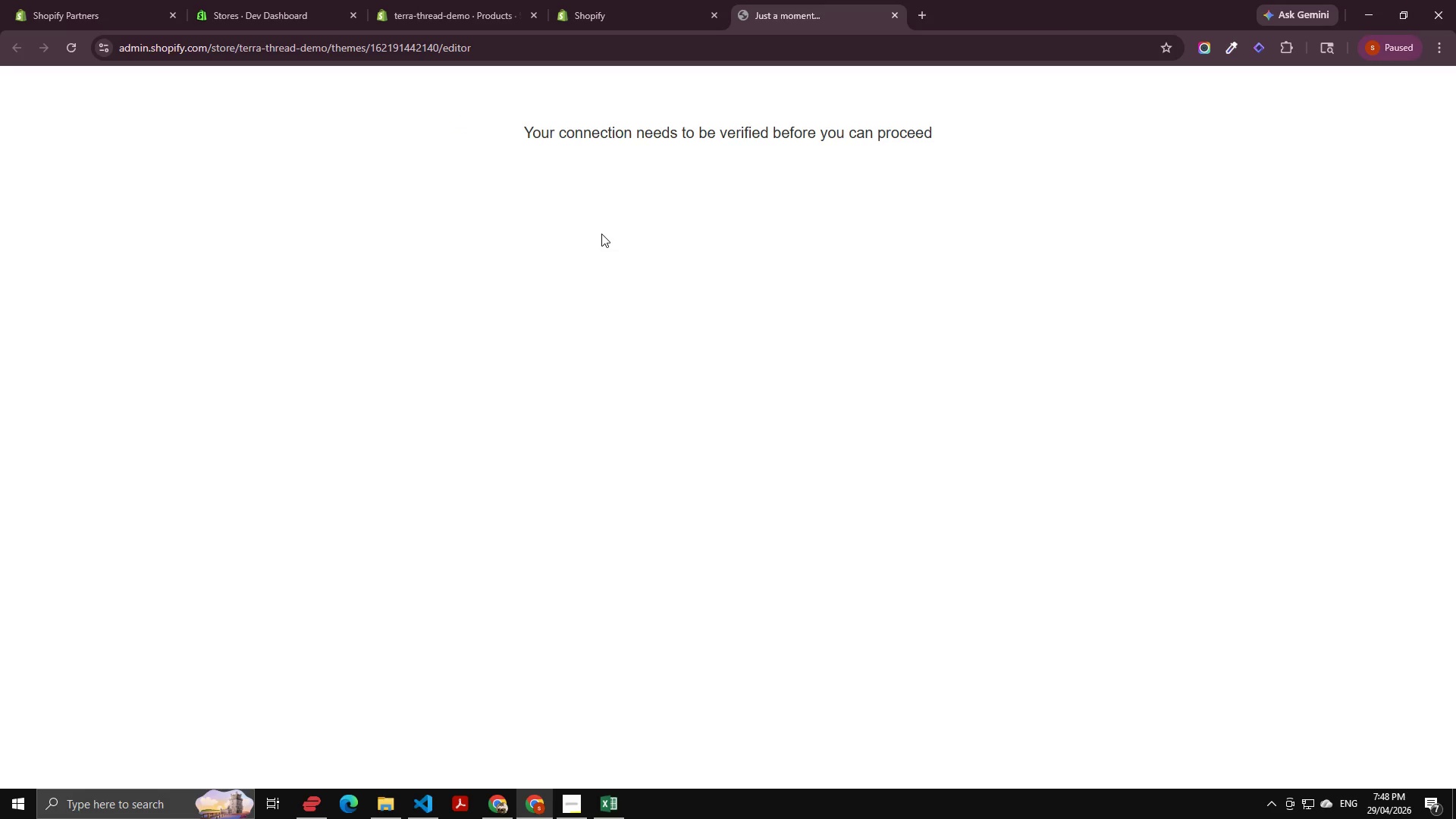 
mouse_move([1437, 3])
 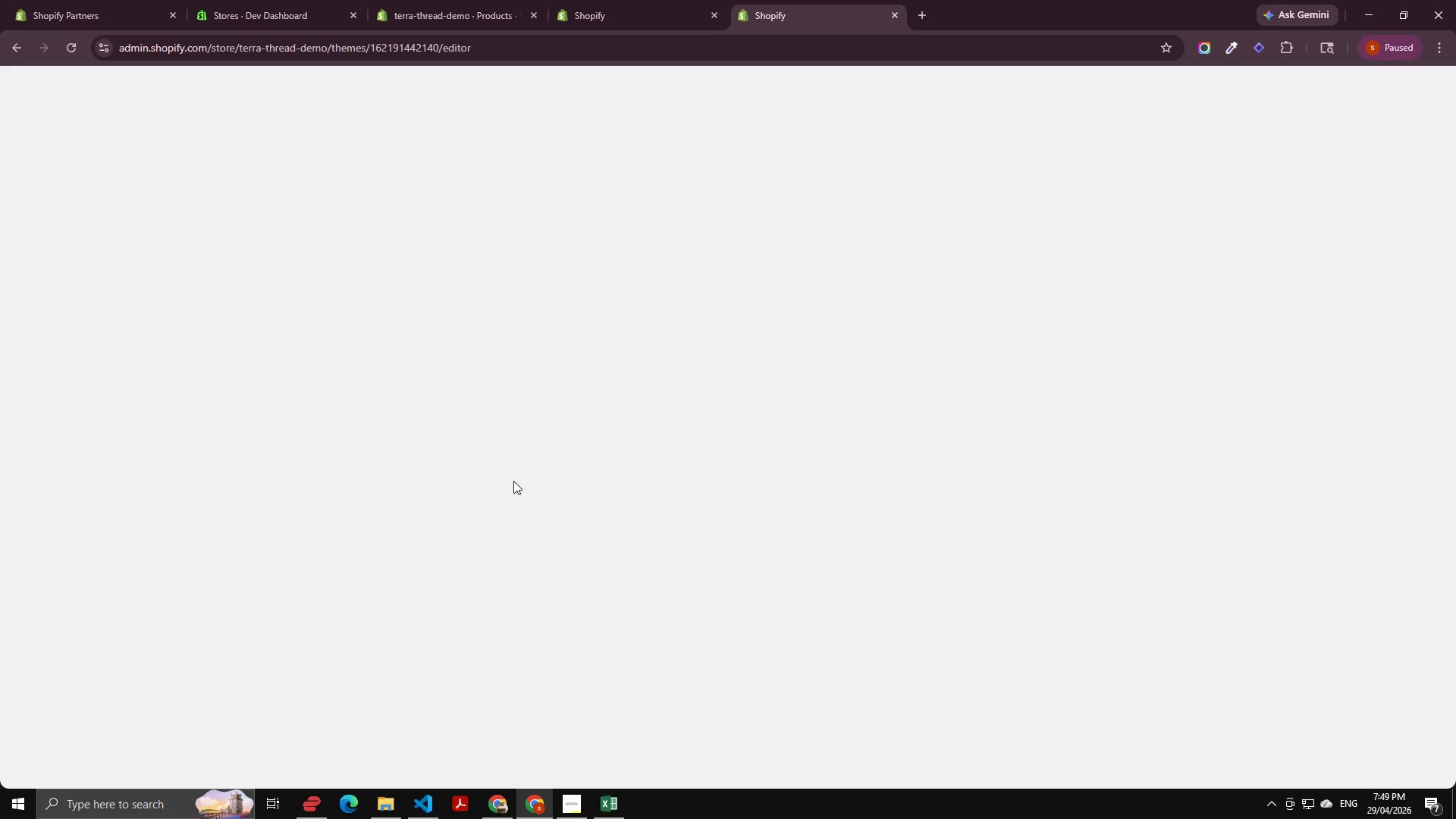 
wait(6.69)
 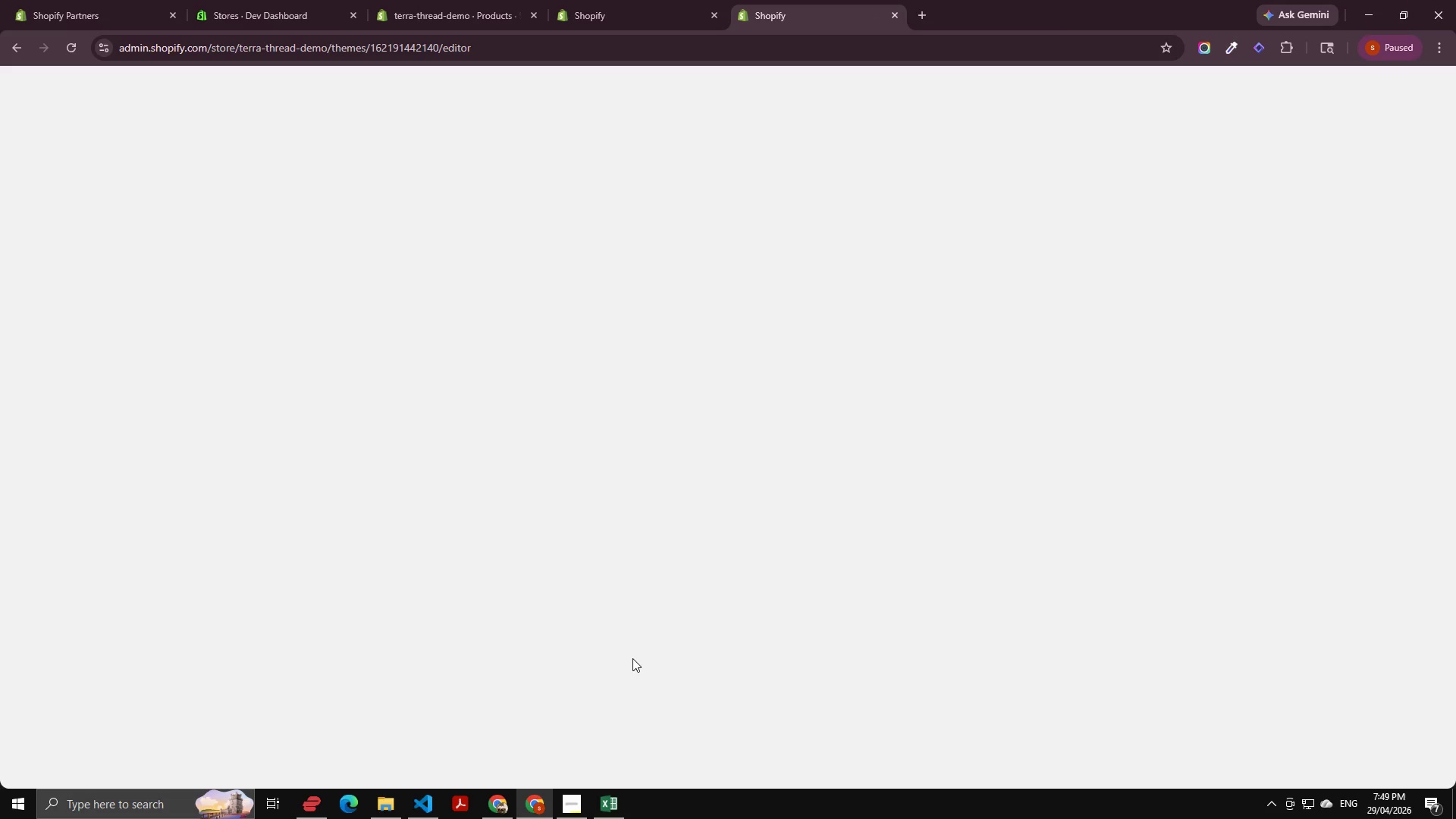 
left_click([532, 58])
 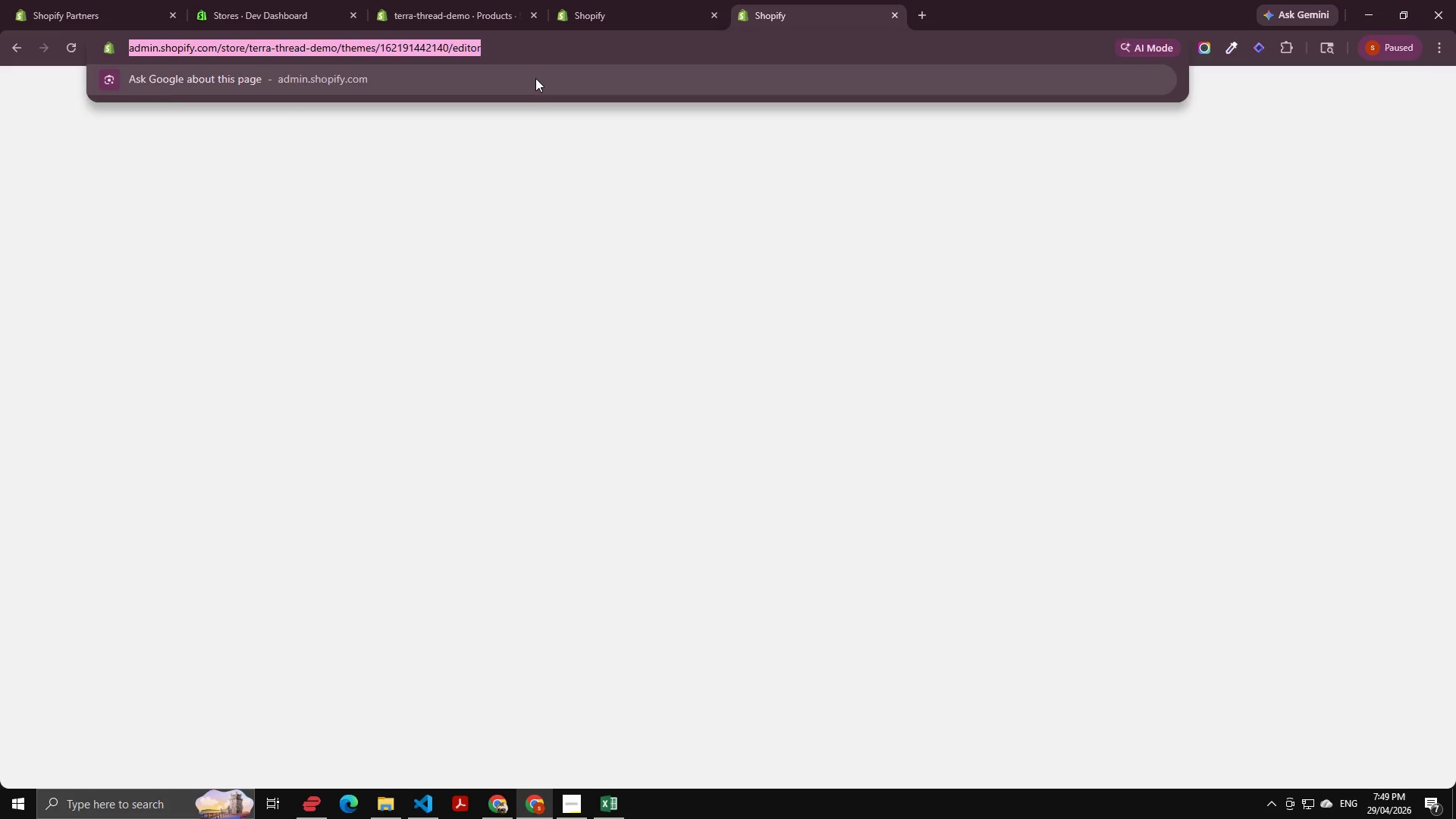 
key(NumpadEnter)
 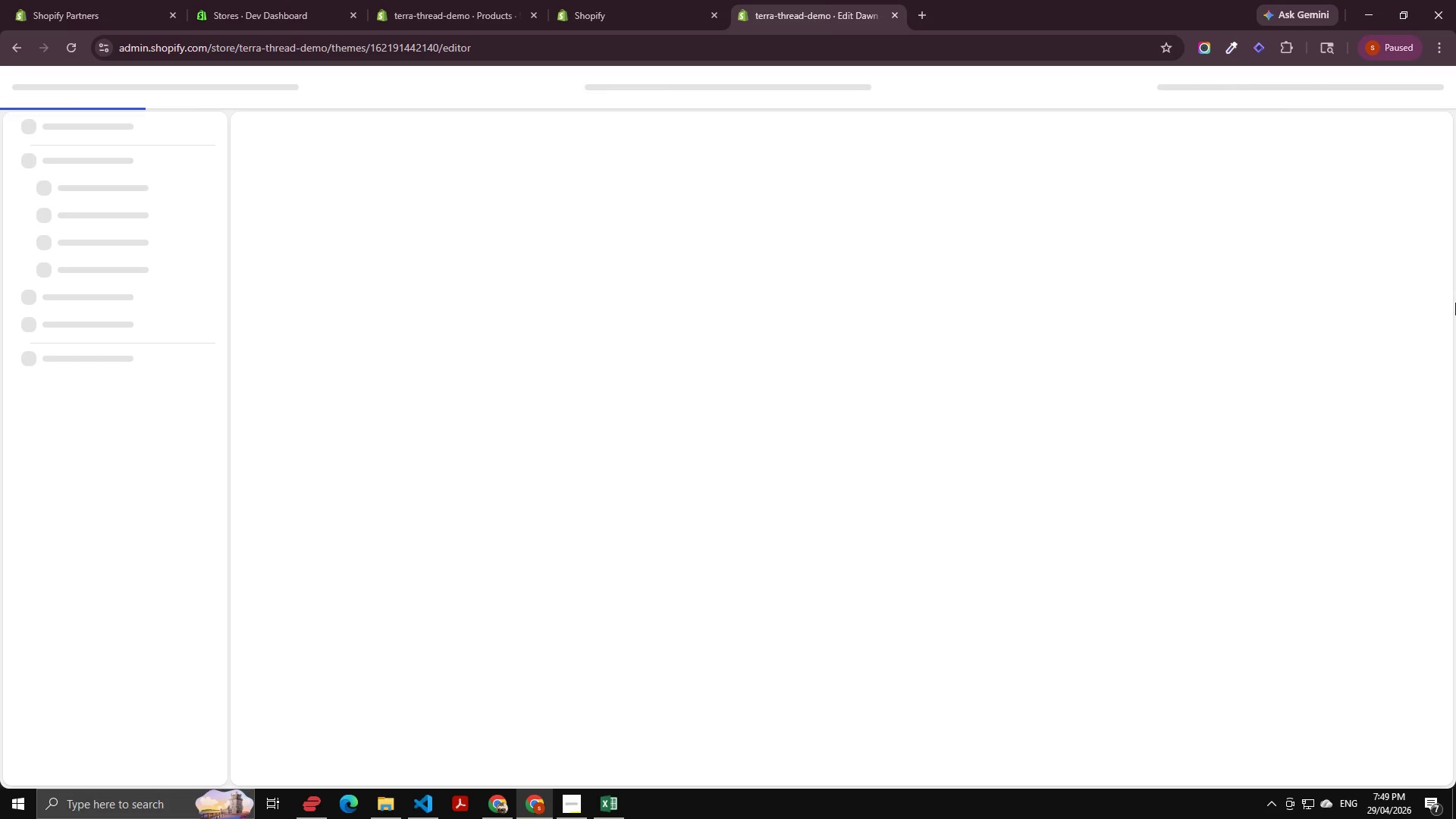 
wait(11.89)
 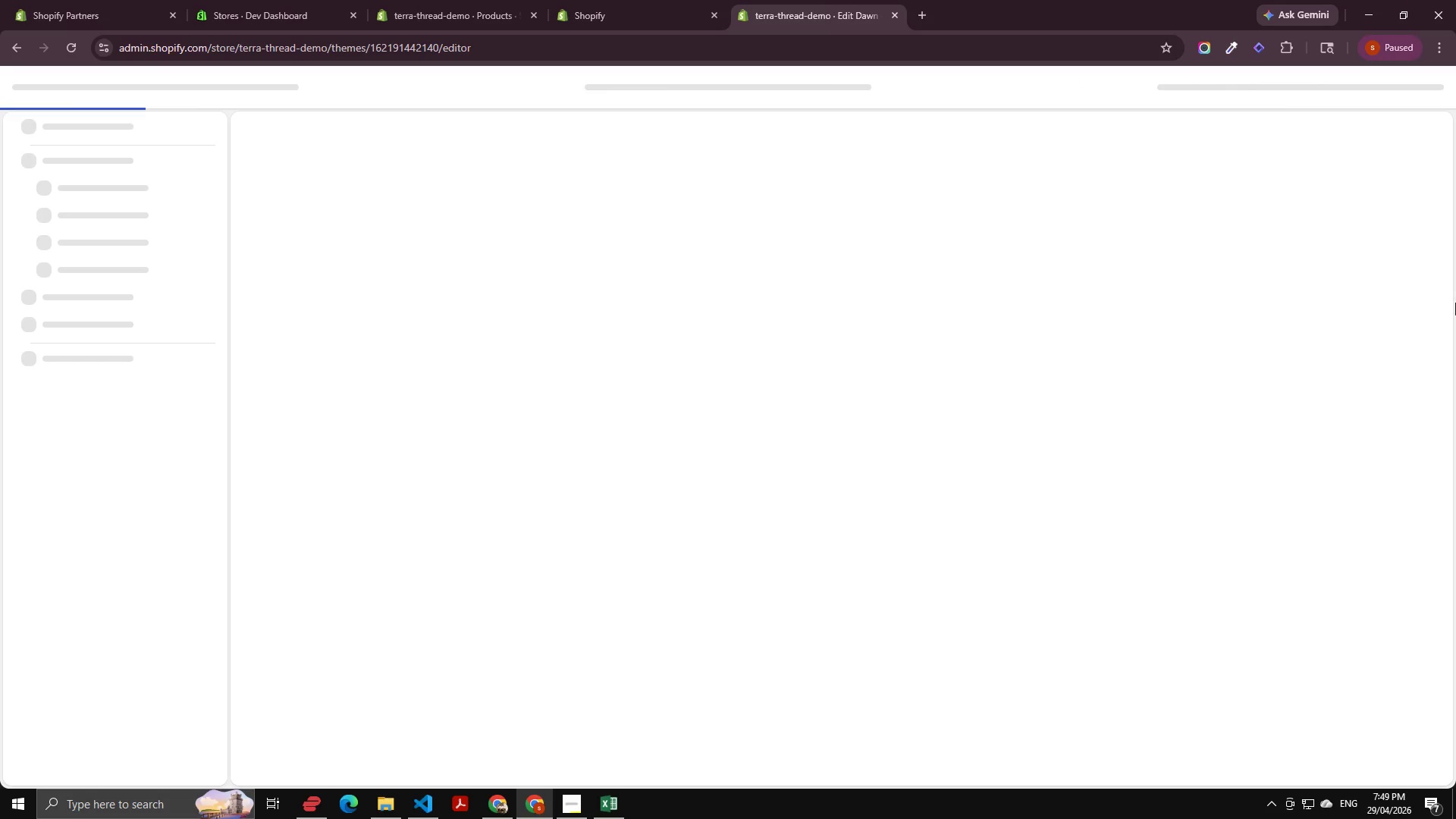 
left_click([65, 324])
 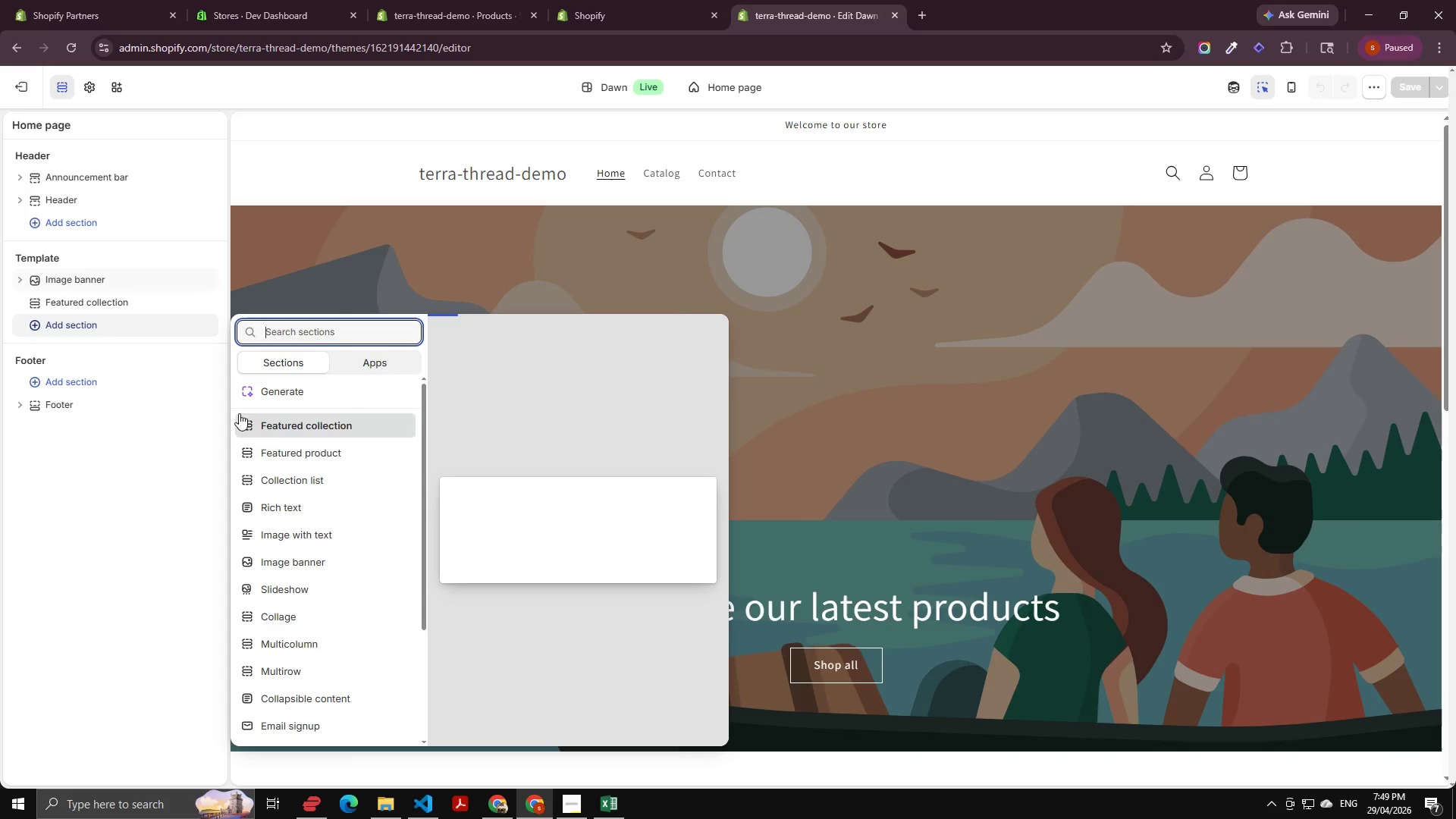 
scroll: coordinate [303, 654], scroll_direction: down, amount: 7.0
 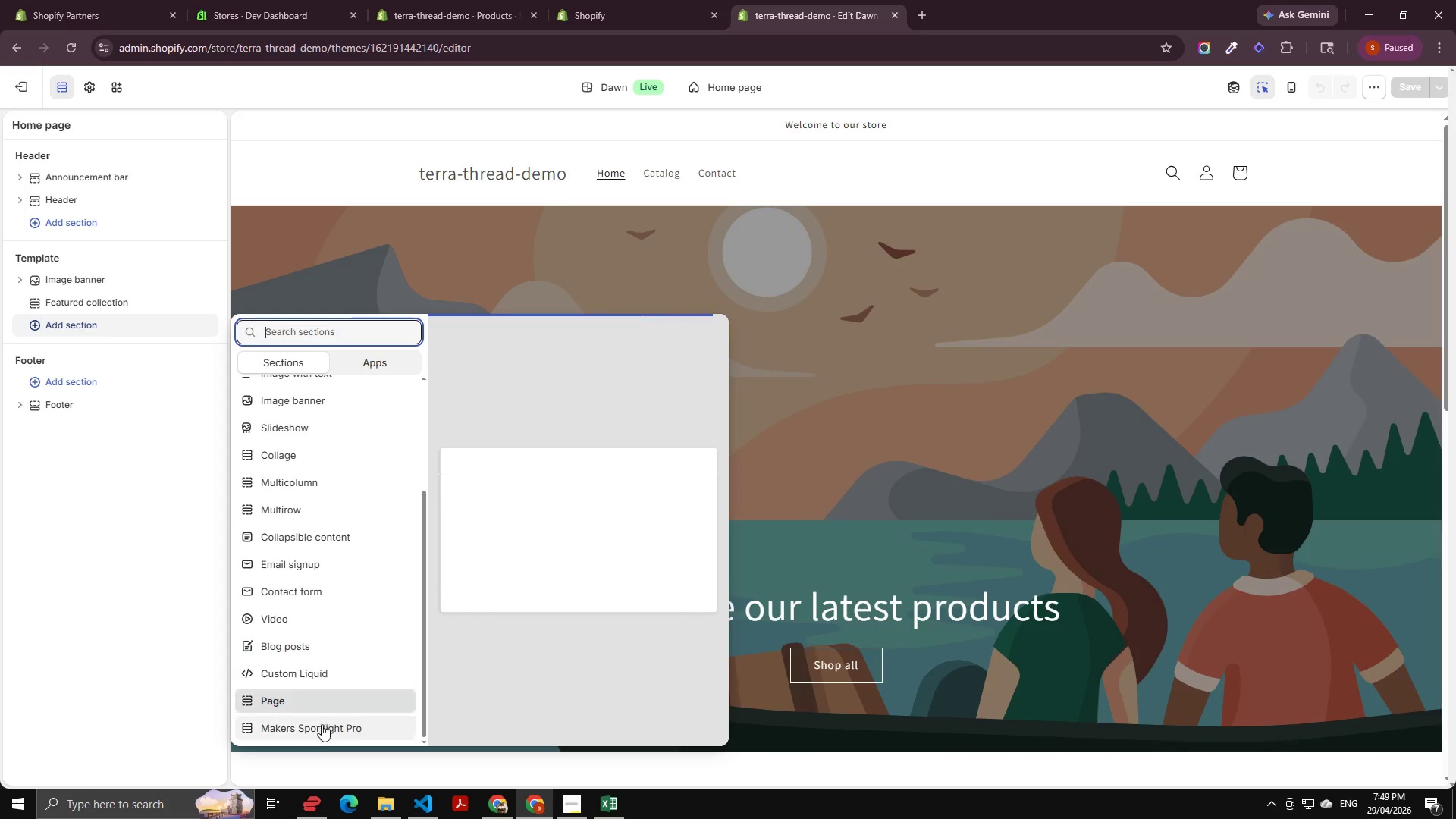 
left_click([322, 730])
 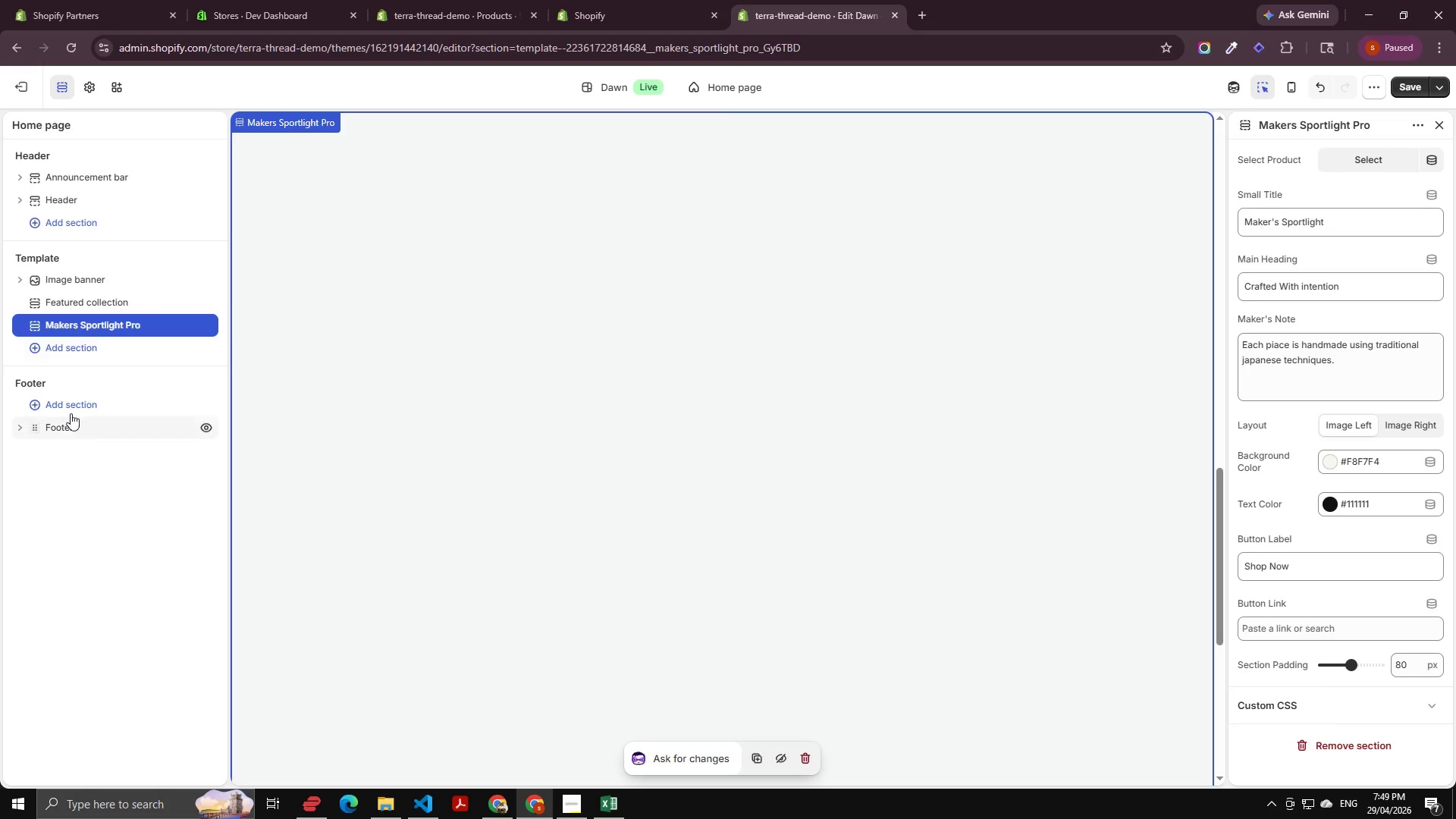 
left_click_drag(start_coordinate=[36, 318], to_coordinate=[43, 266])
 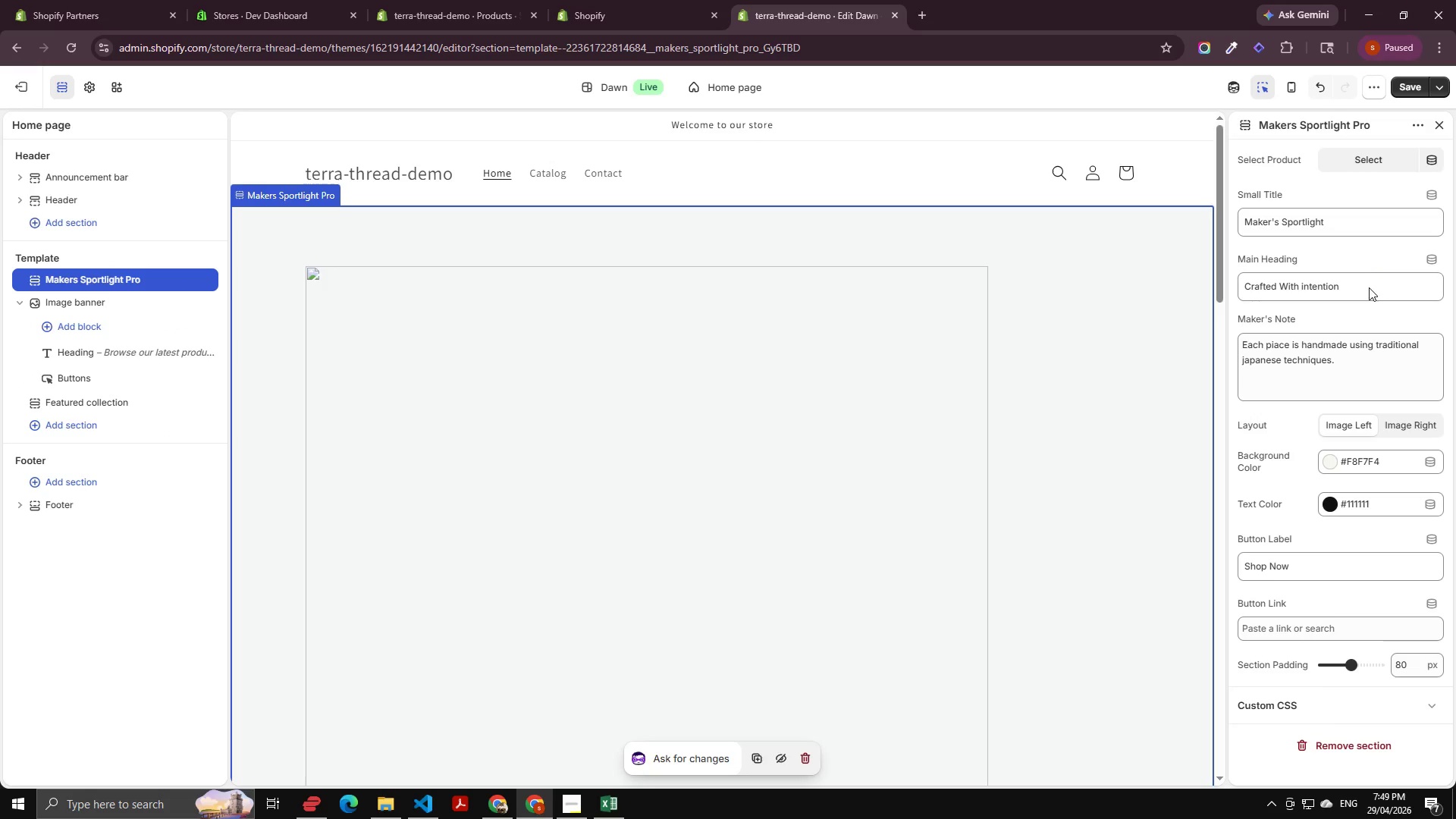 
left_click([1367, 153])
 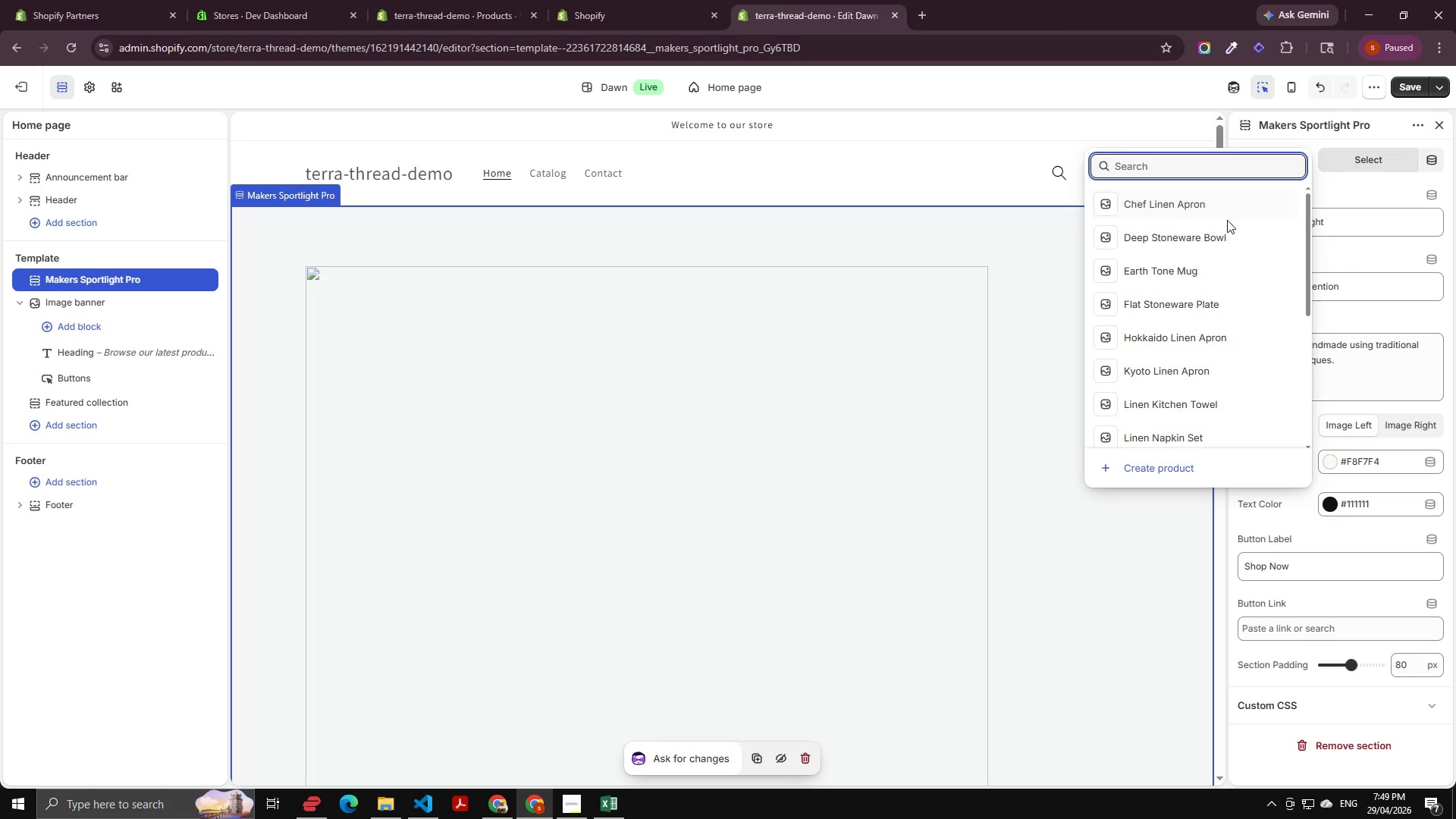 
scroll: coordinate [1194, 341], scroll_direction: down, amount: 11.0
 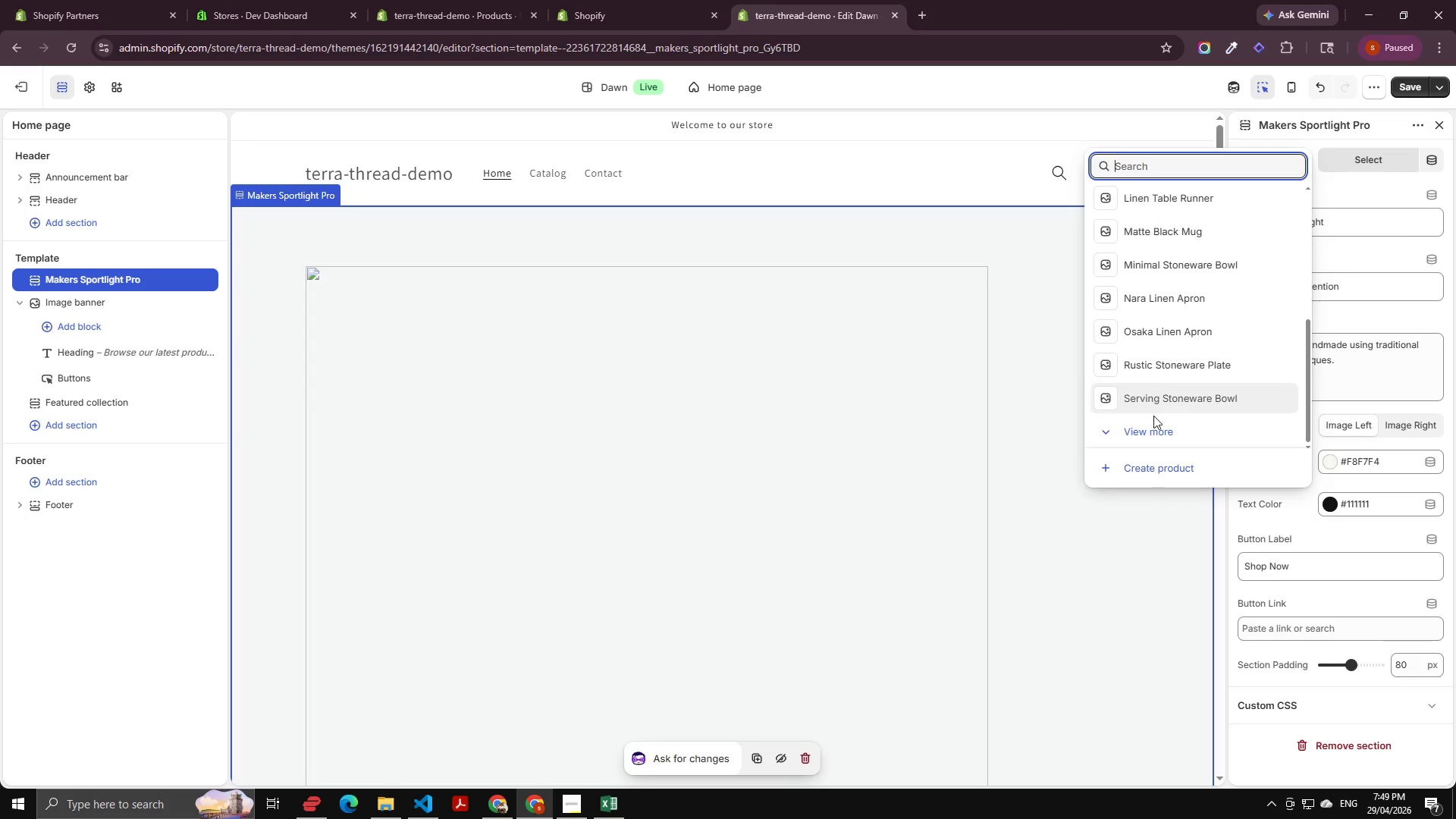 
left_click([1153, 416])
 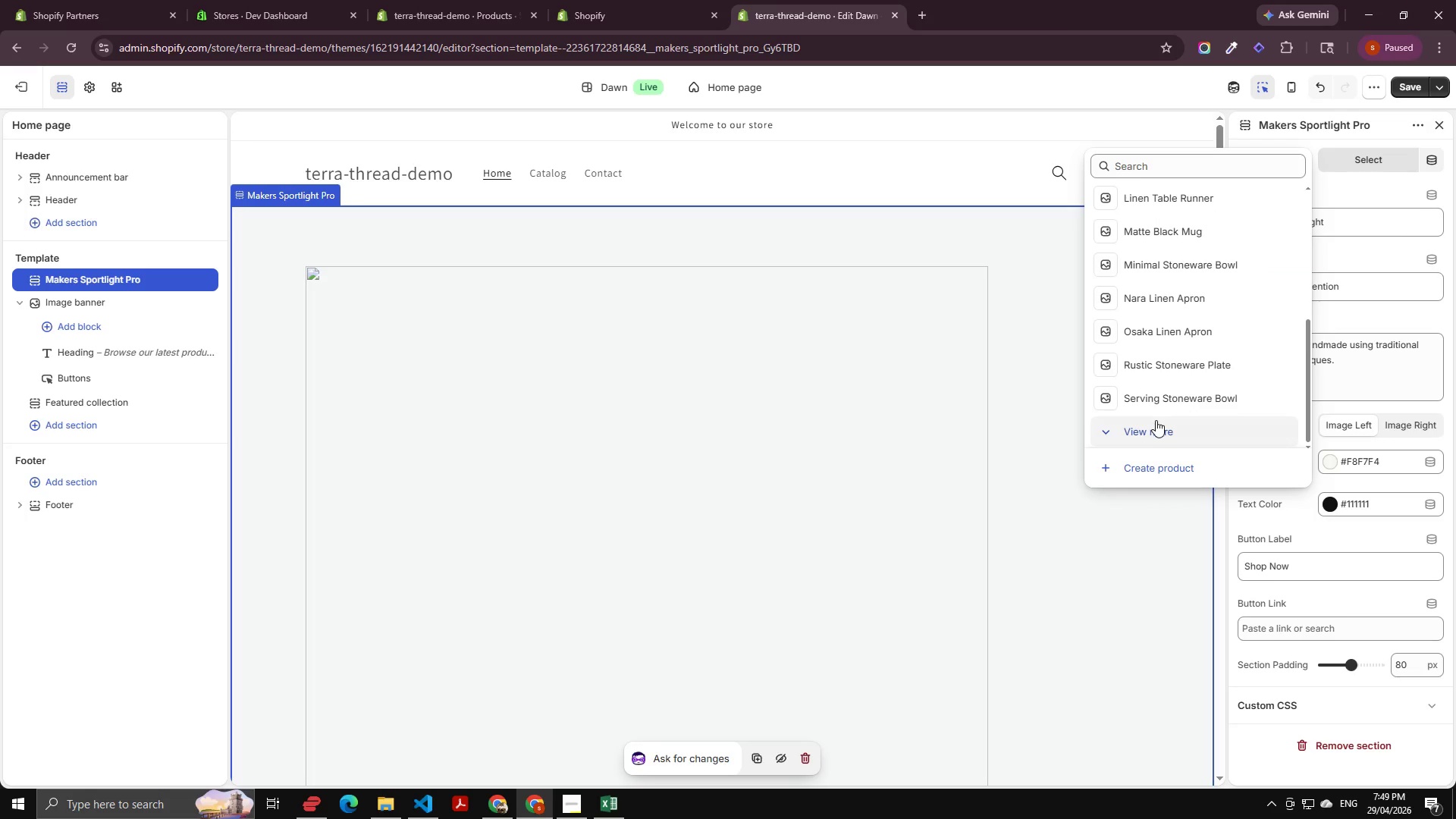 
left_click([1156, 420])
 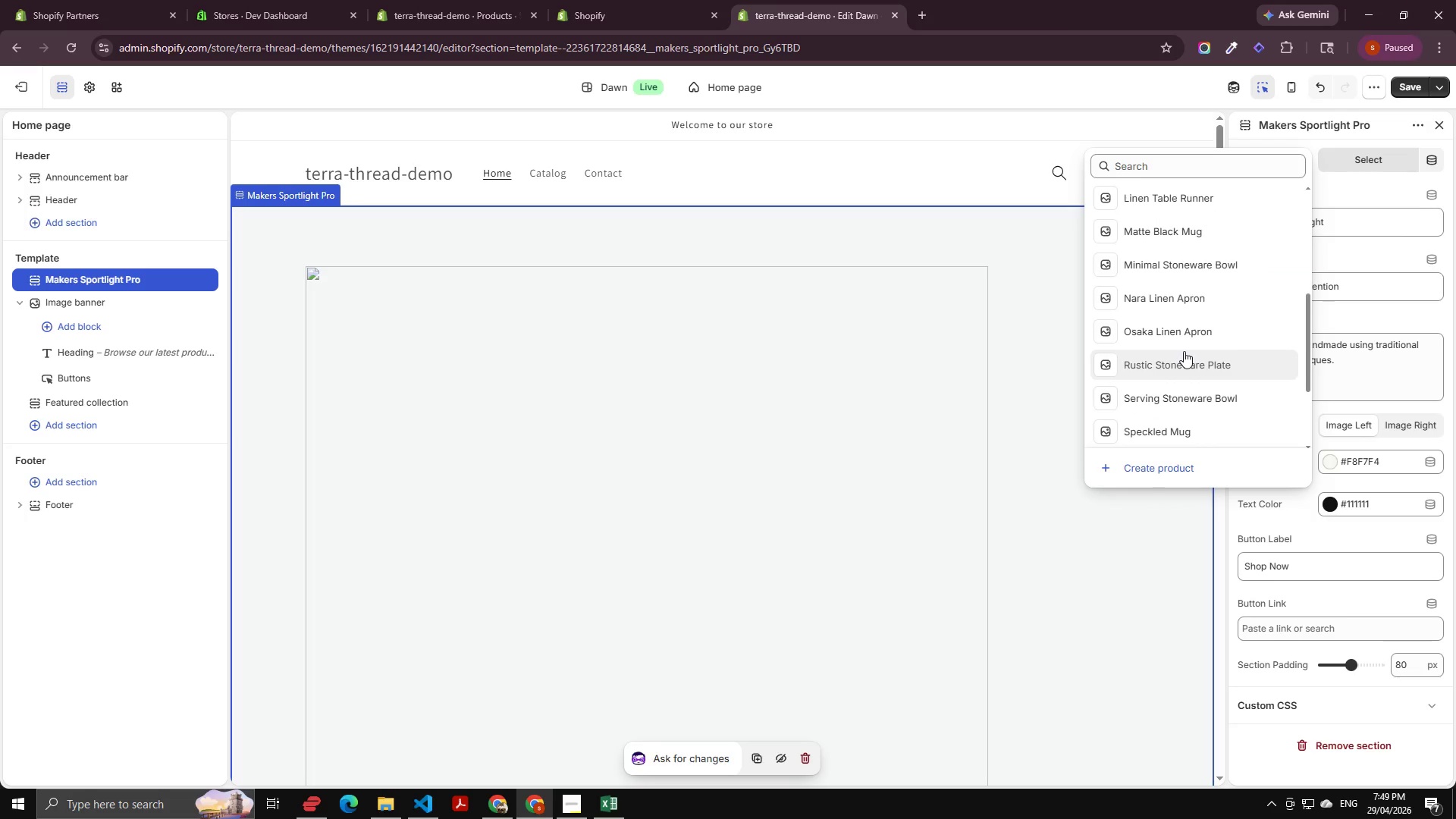 
scroll: coordinate [1184, 351], scroll_direction: down, amount: 6.0
 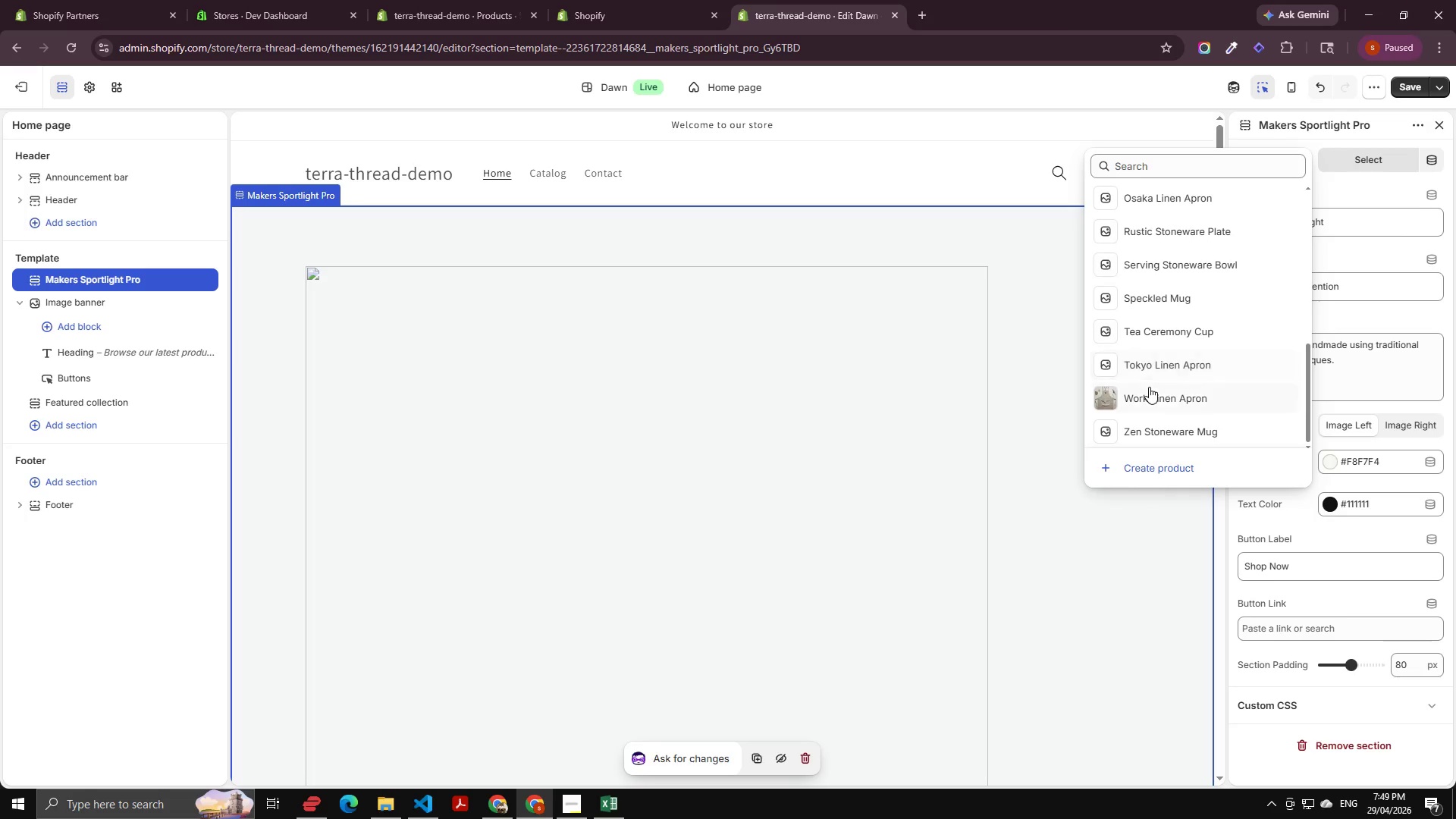 
left_click([1149, 388])
 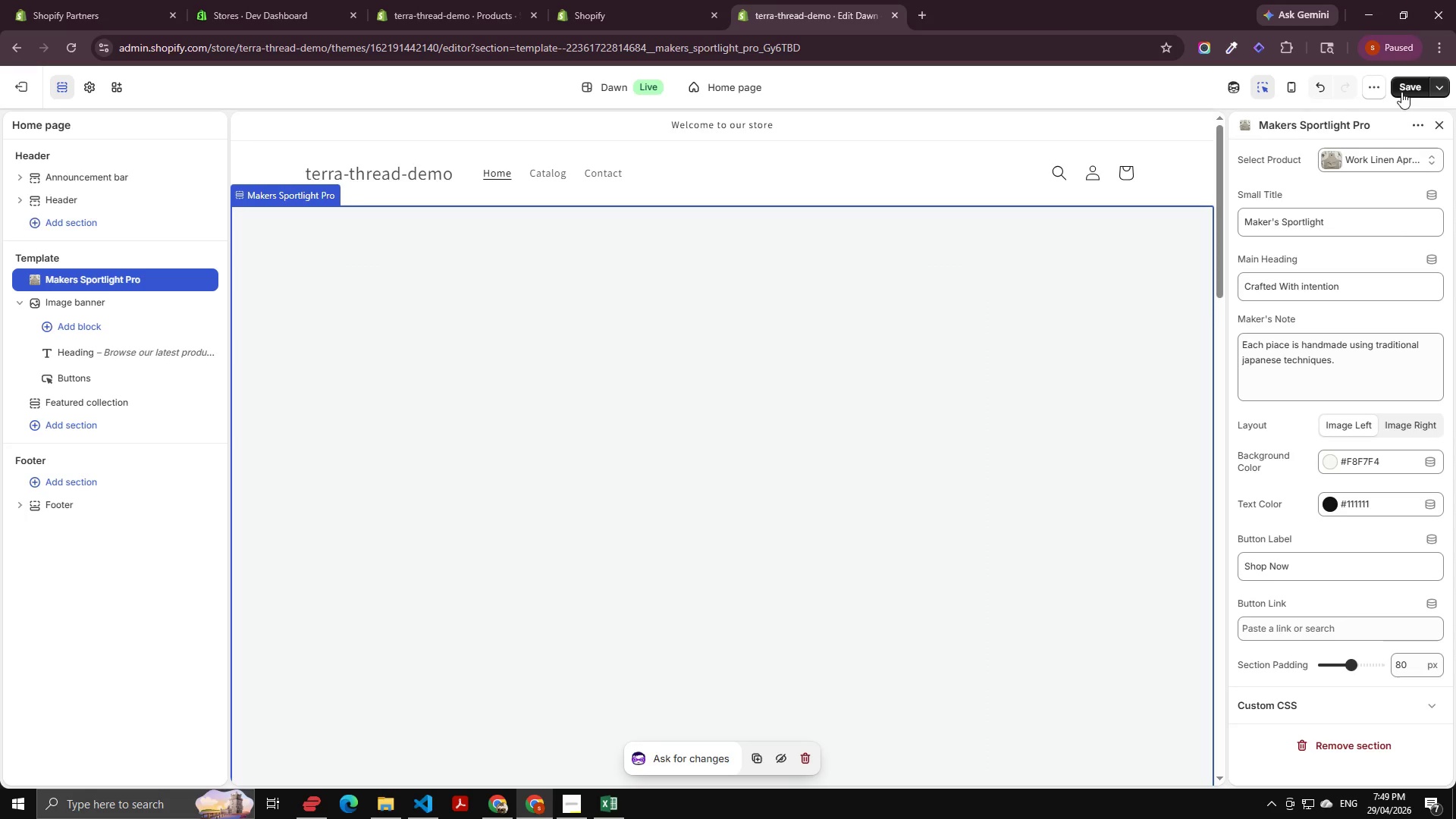 
left_click([1419, 79])
 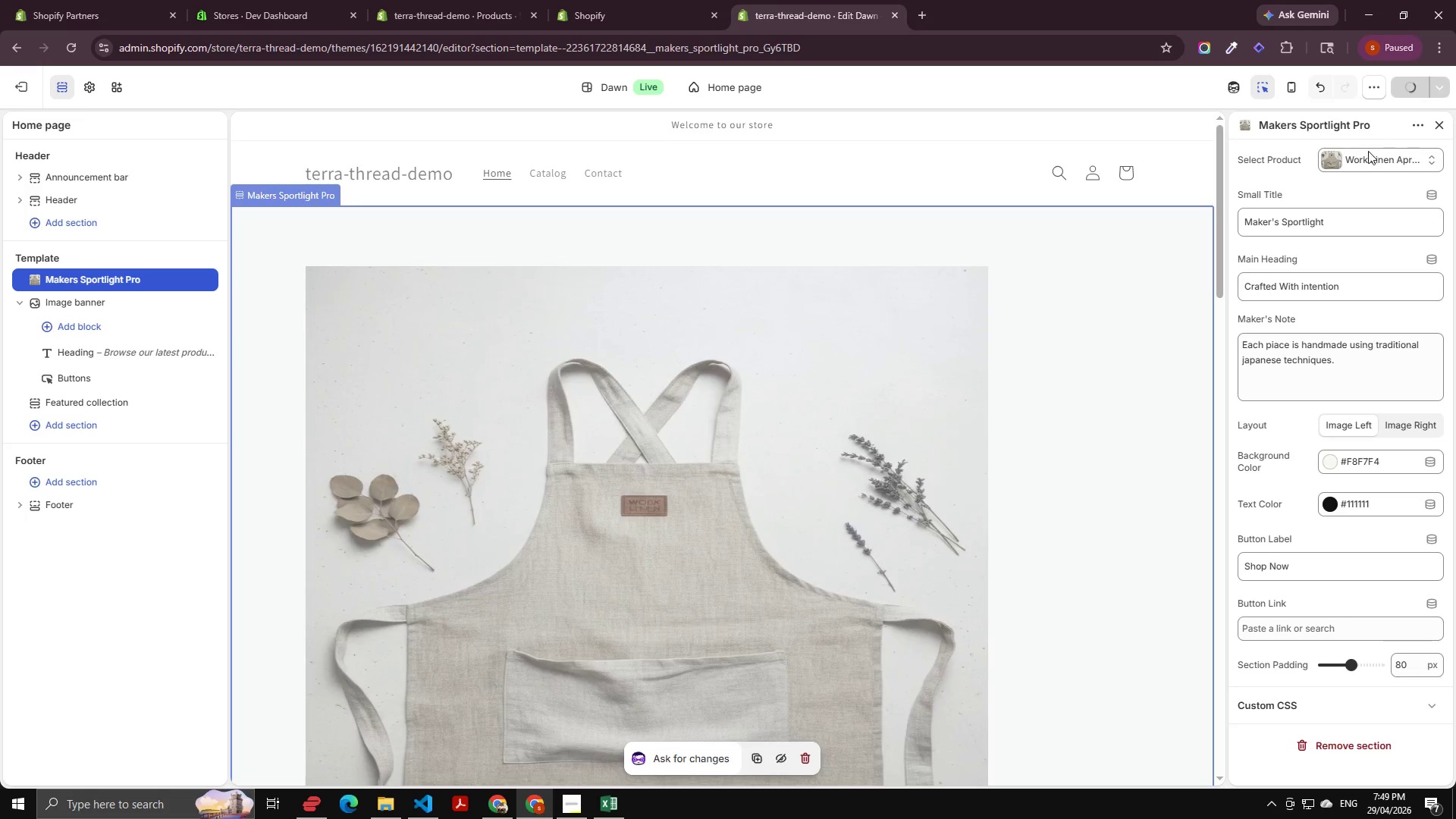 
scroll: coordinate [839, 483], scroll_direction: down, amount: 10.0
 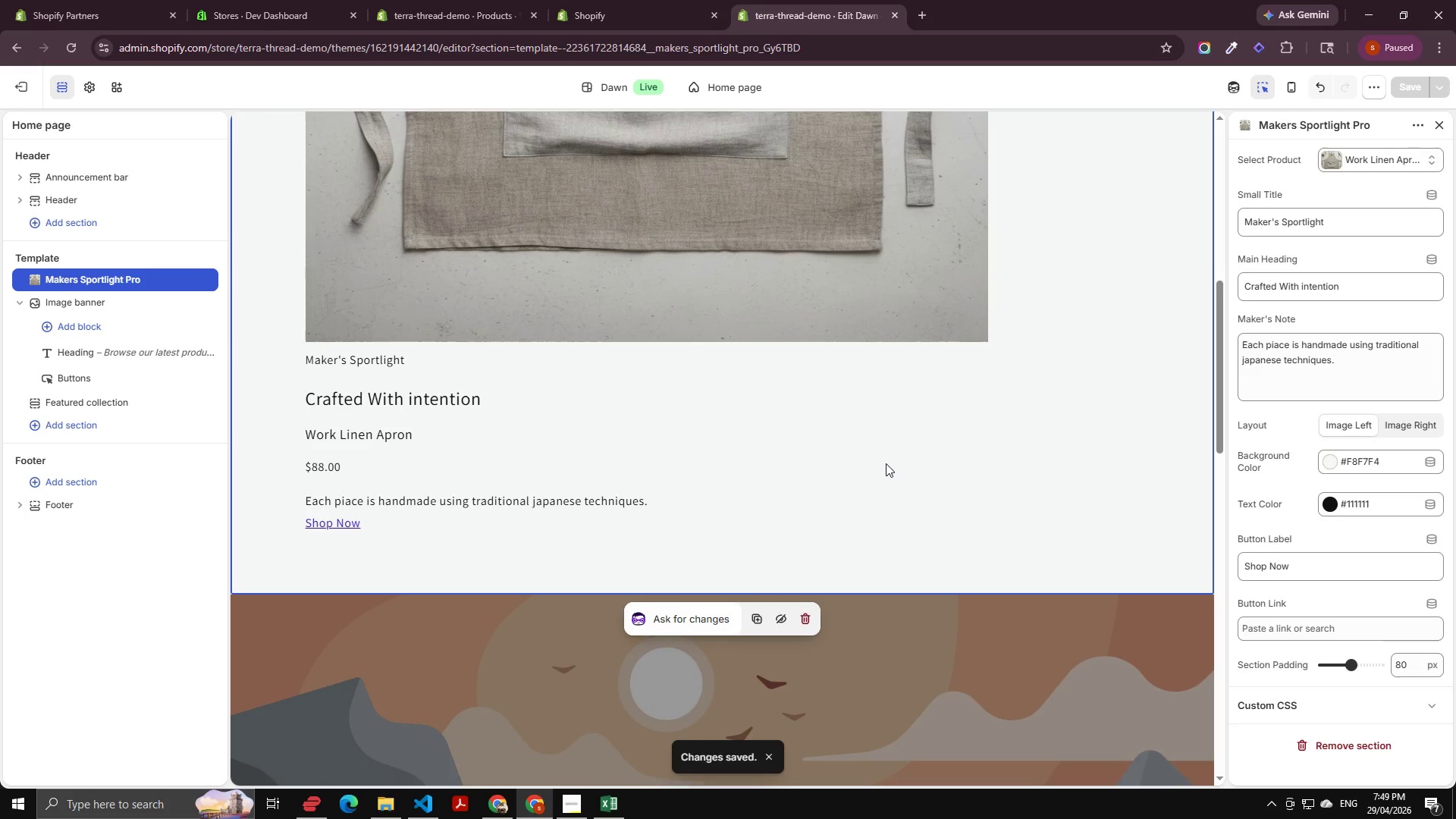 
scroll: coordinate [843, 438], scroll_direction: up, amount: 6.0
 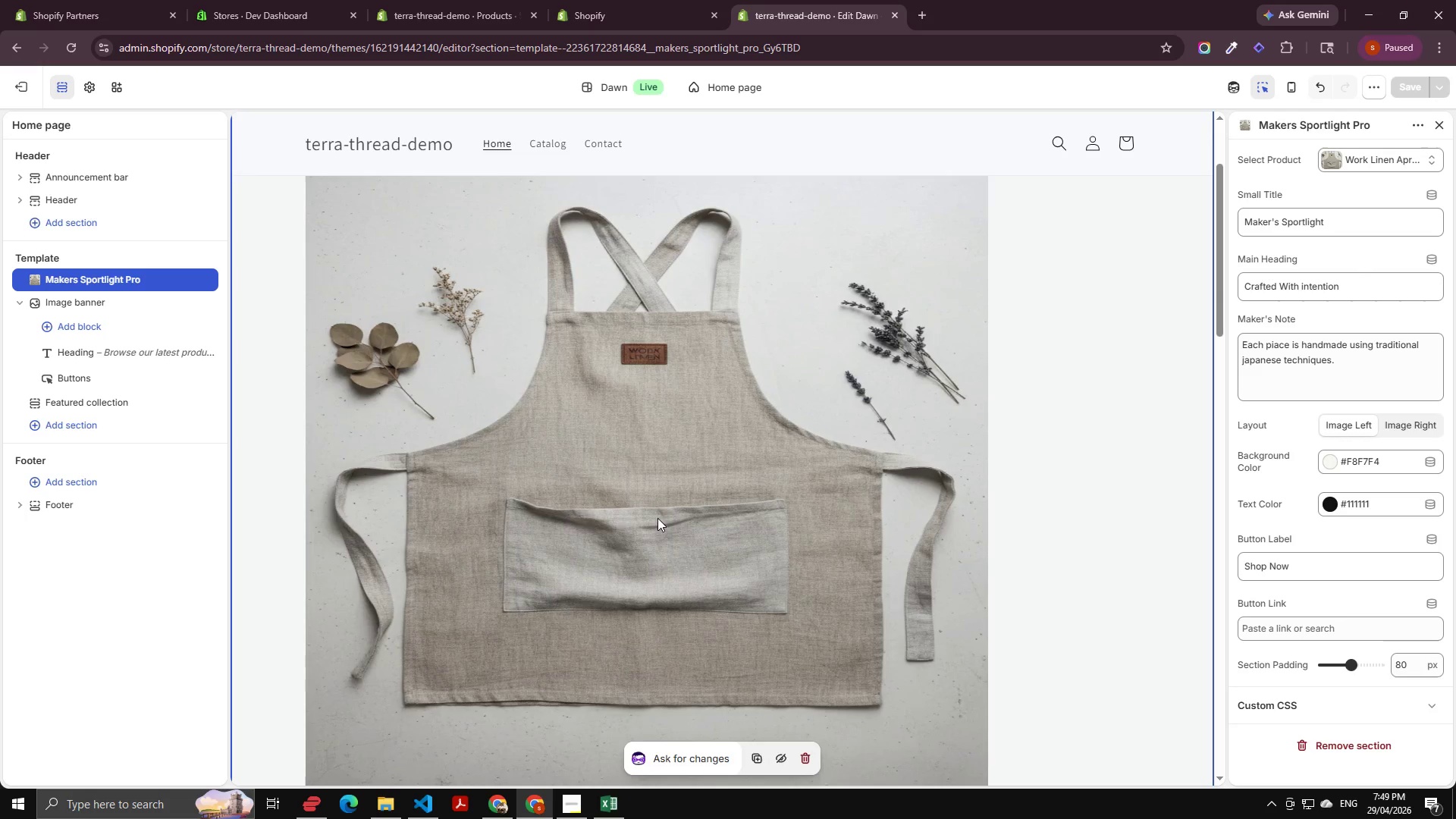 
scroll: coordinate [578, 780], scroll_direction: down, amount: 16.0
 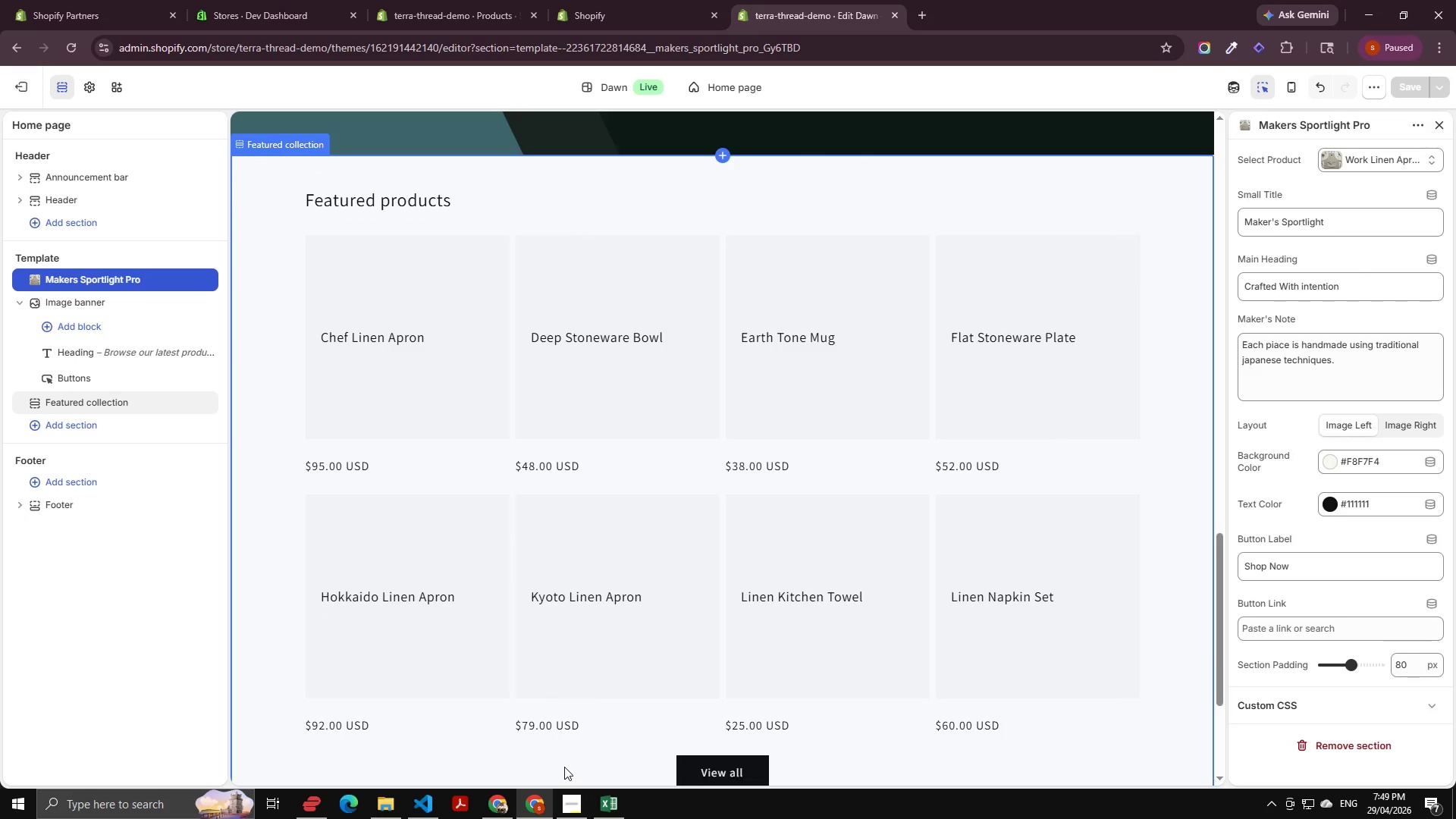 
scroll: coordinate [593, 598], scroll_direction: up, amount: 23.0
 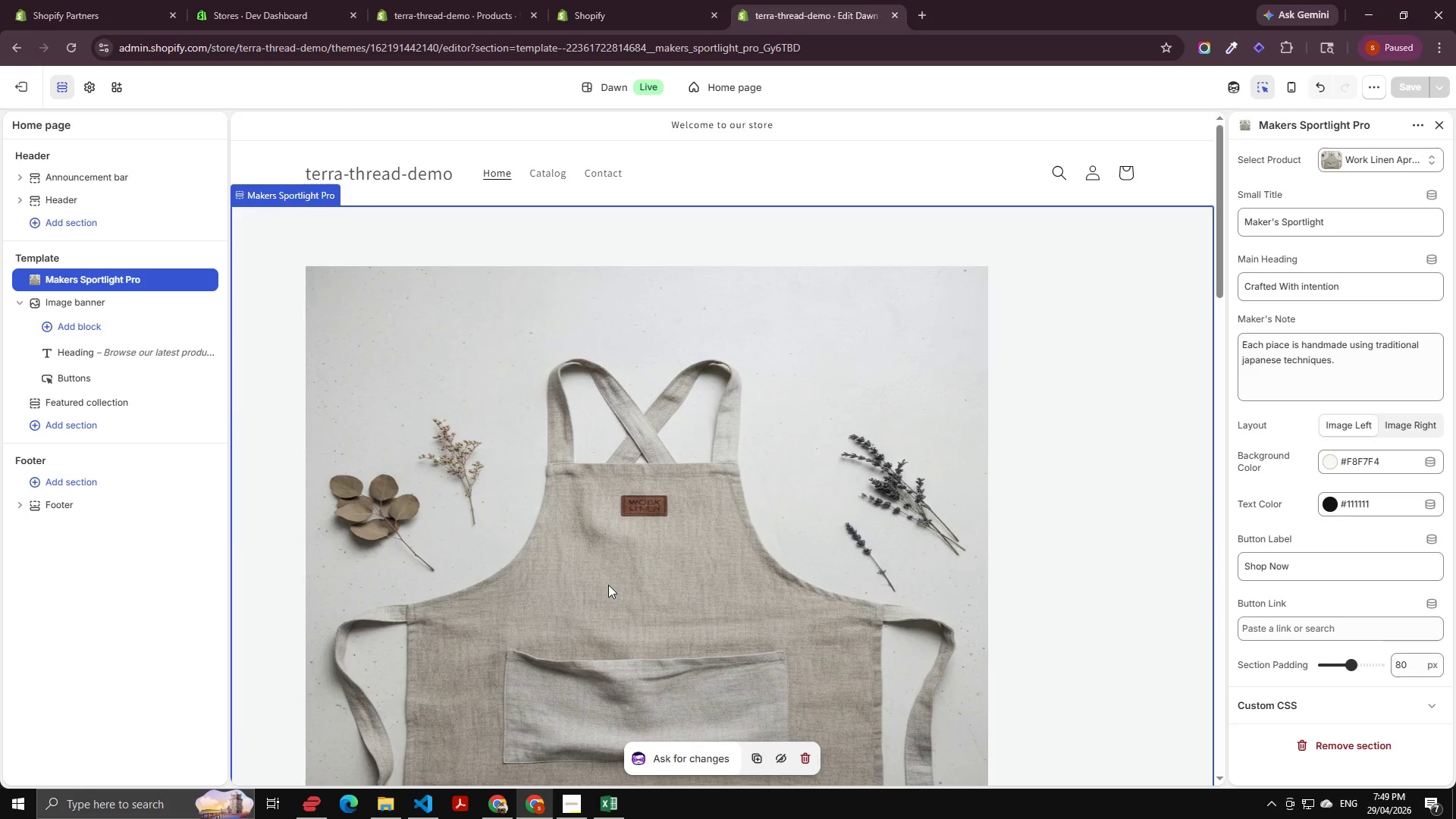 
scroll: coordinate [615, 583], scroll_direction: down, amount: 9.0
 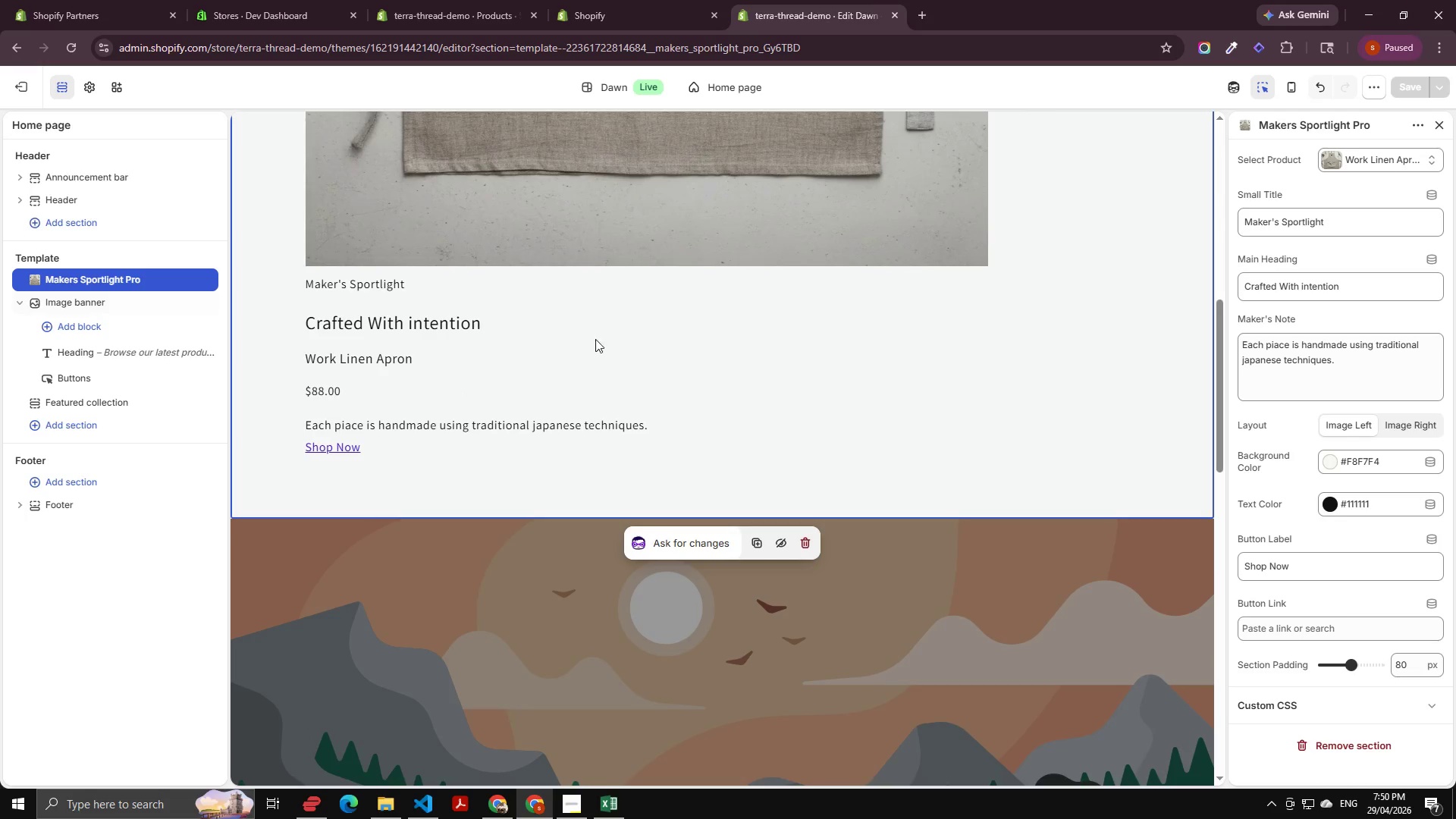 
wait(6.68)
 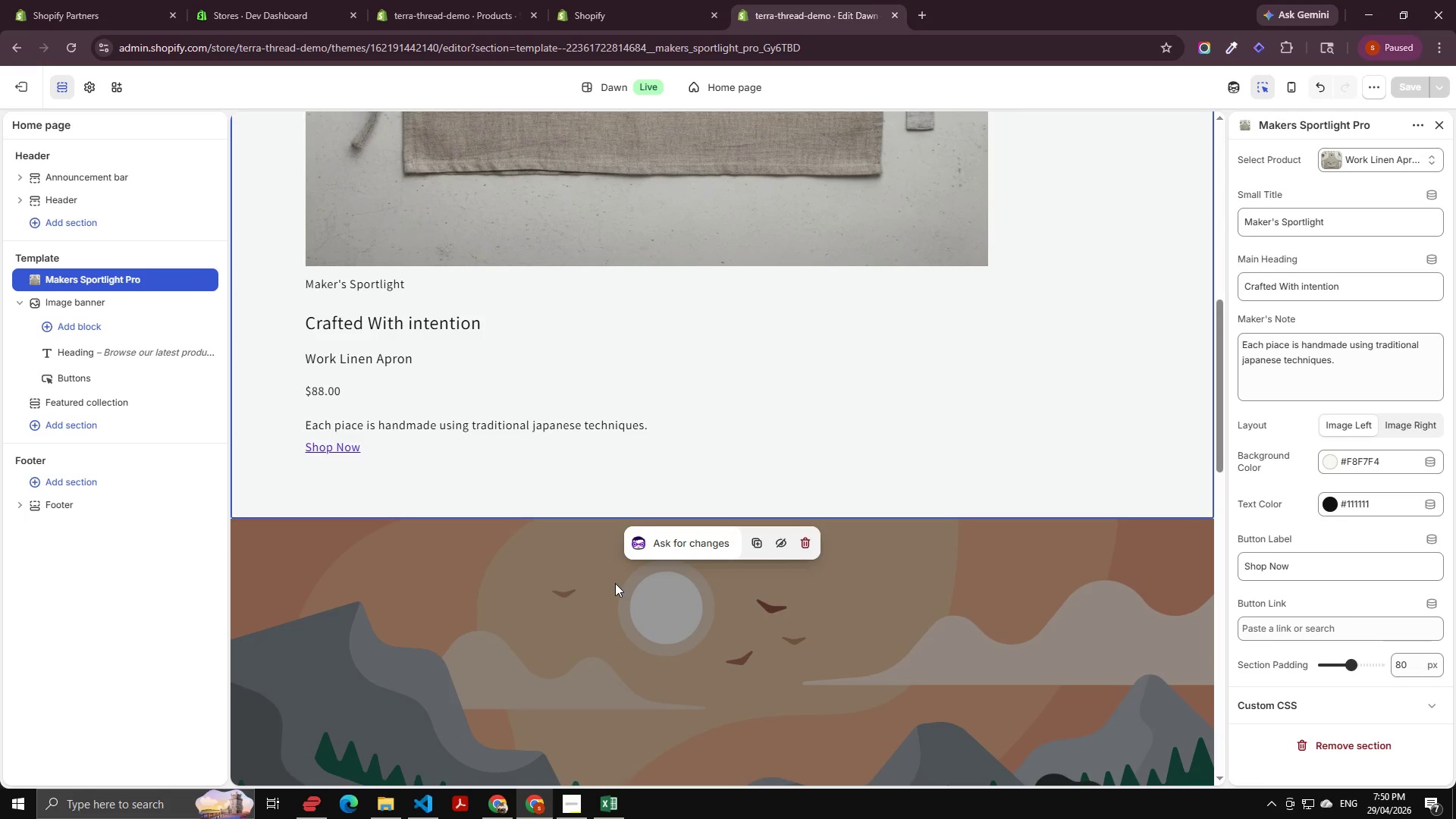 
left_click([592, 0])
 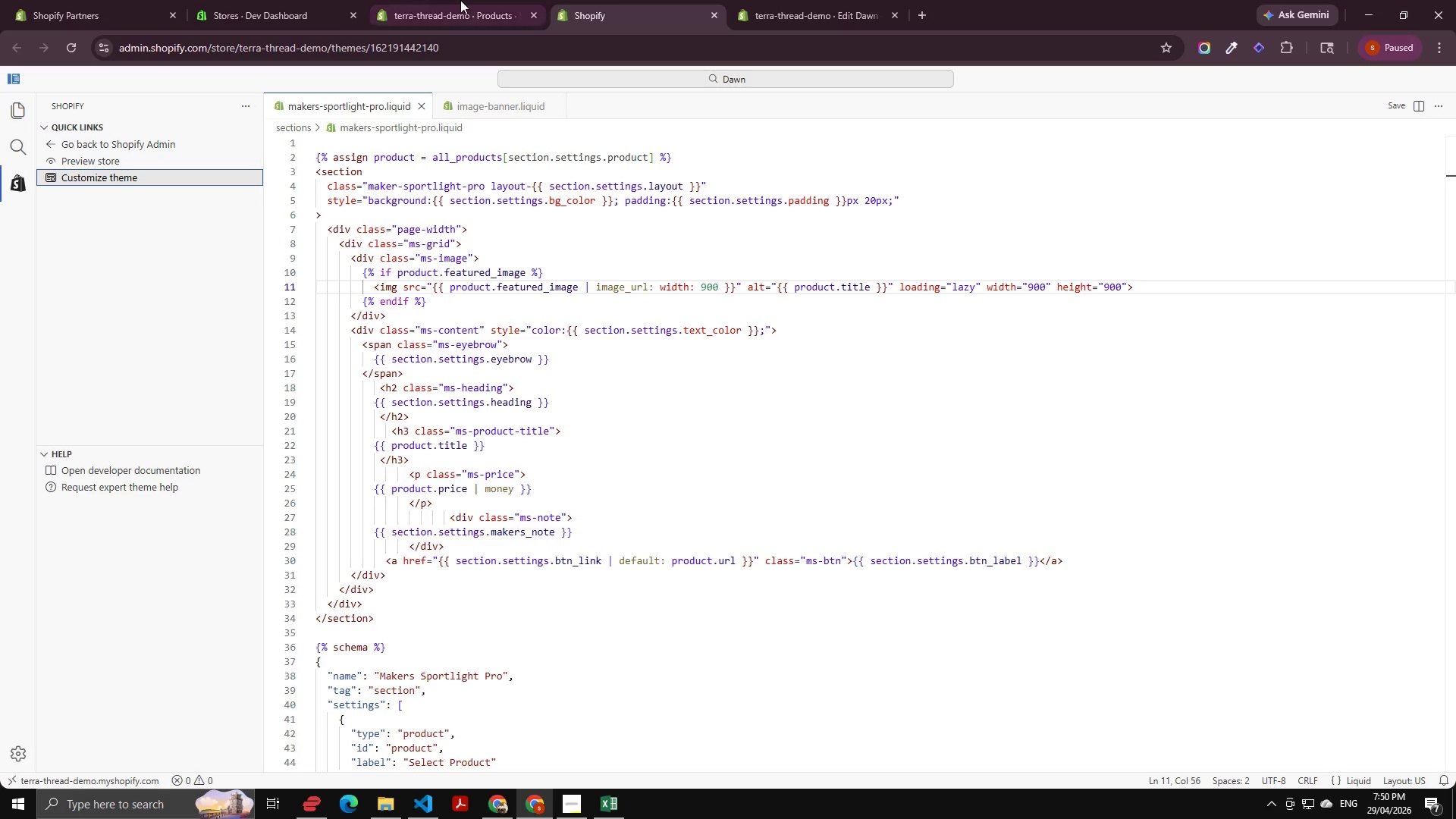 
left_click([456, 0])
 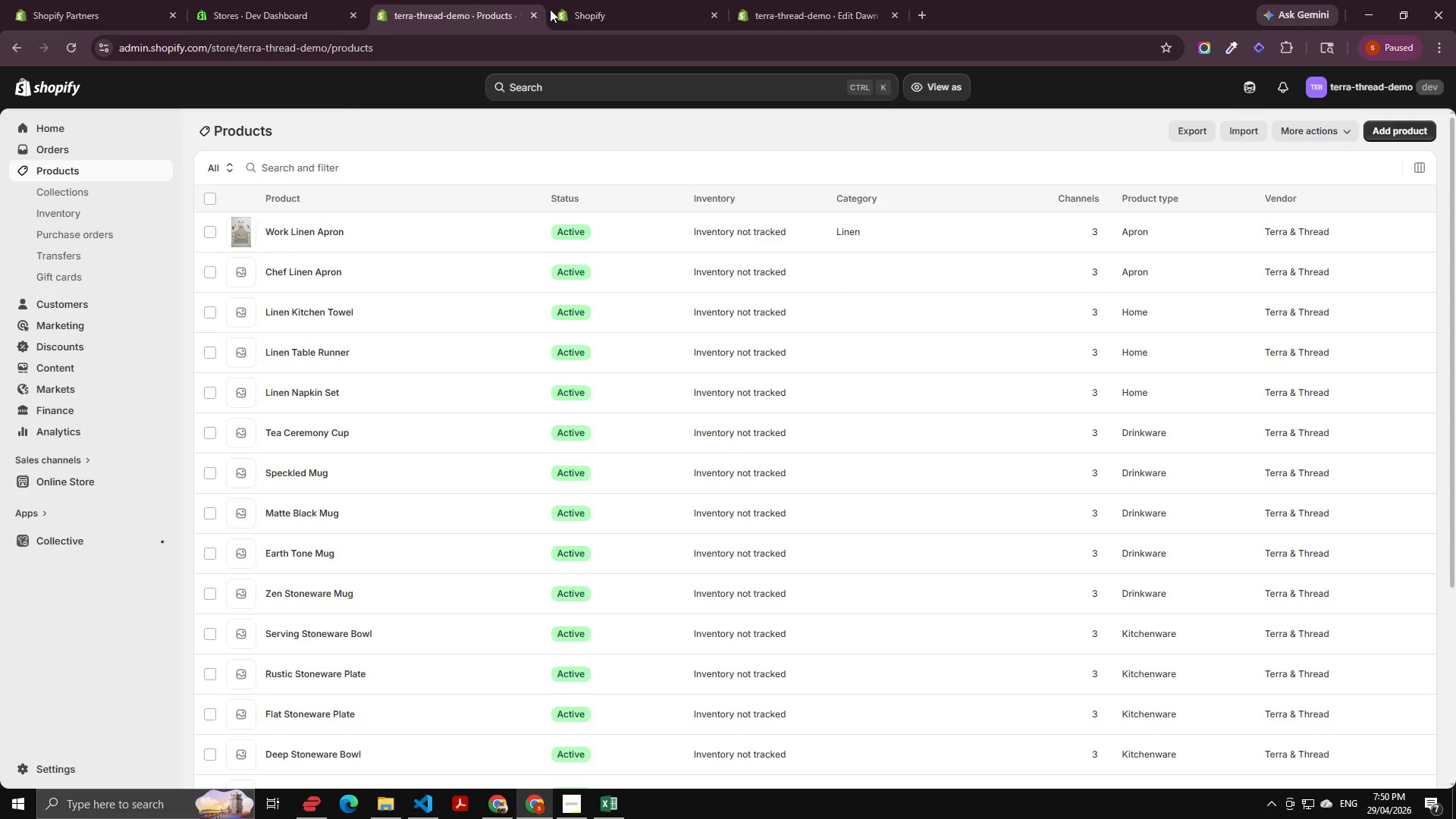 
left_click([676, 11])
 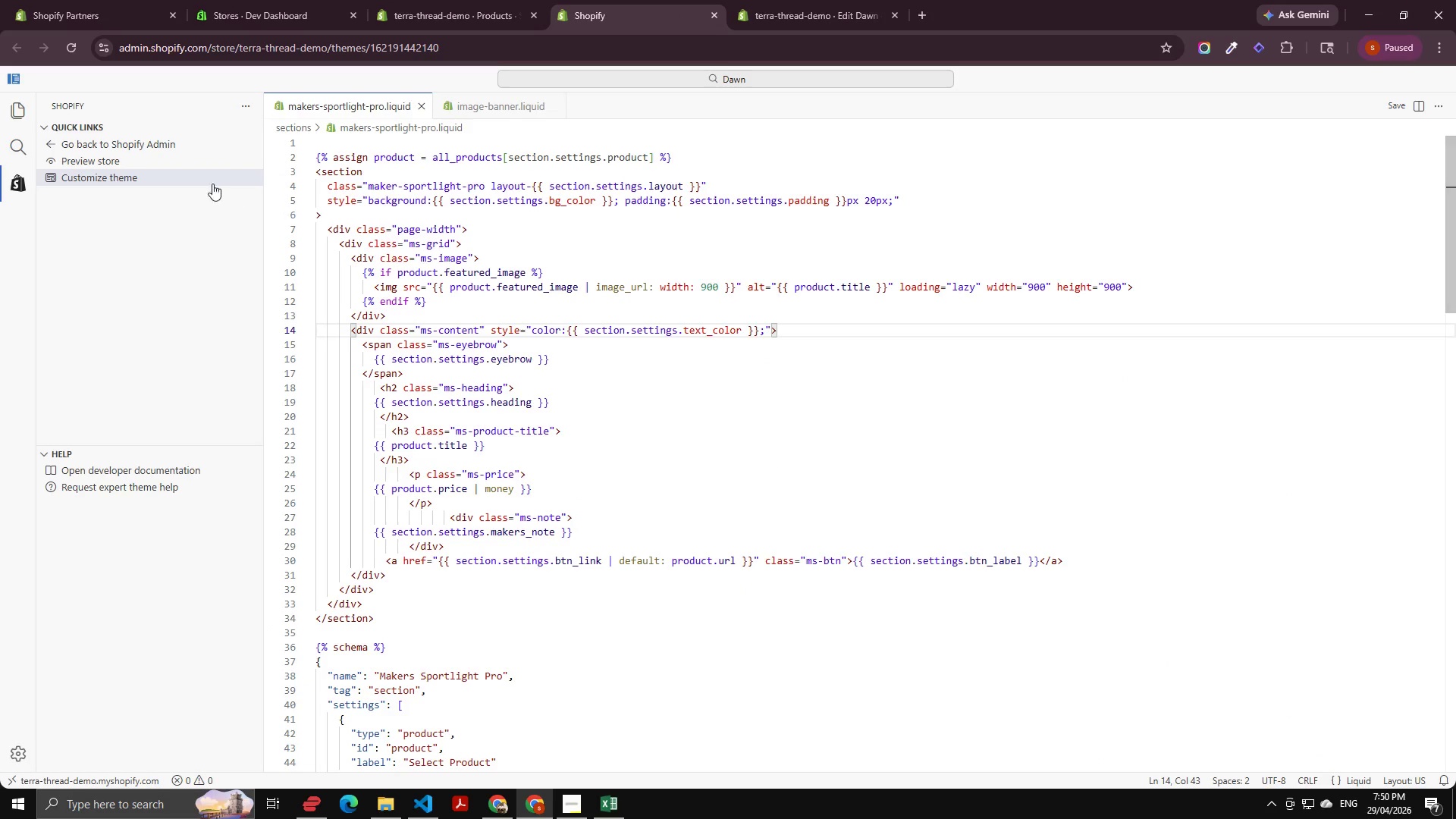 
left_click([12, 108])
 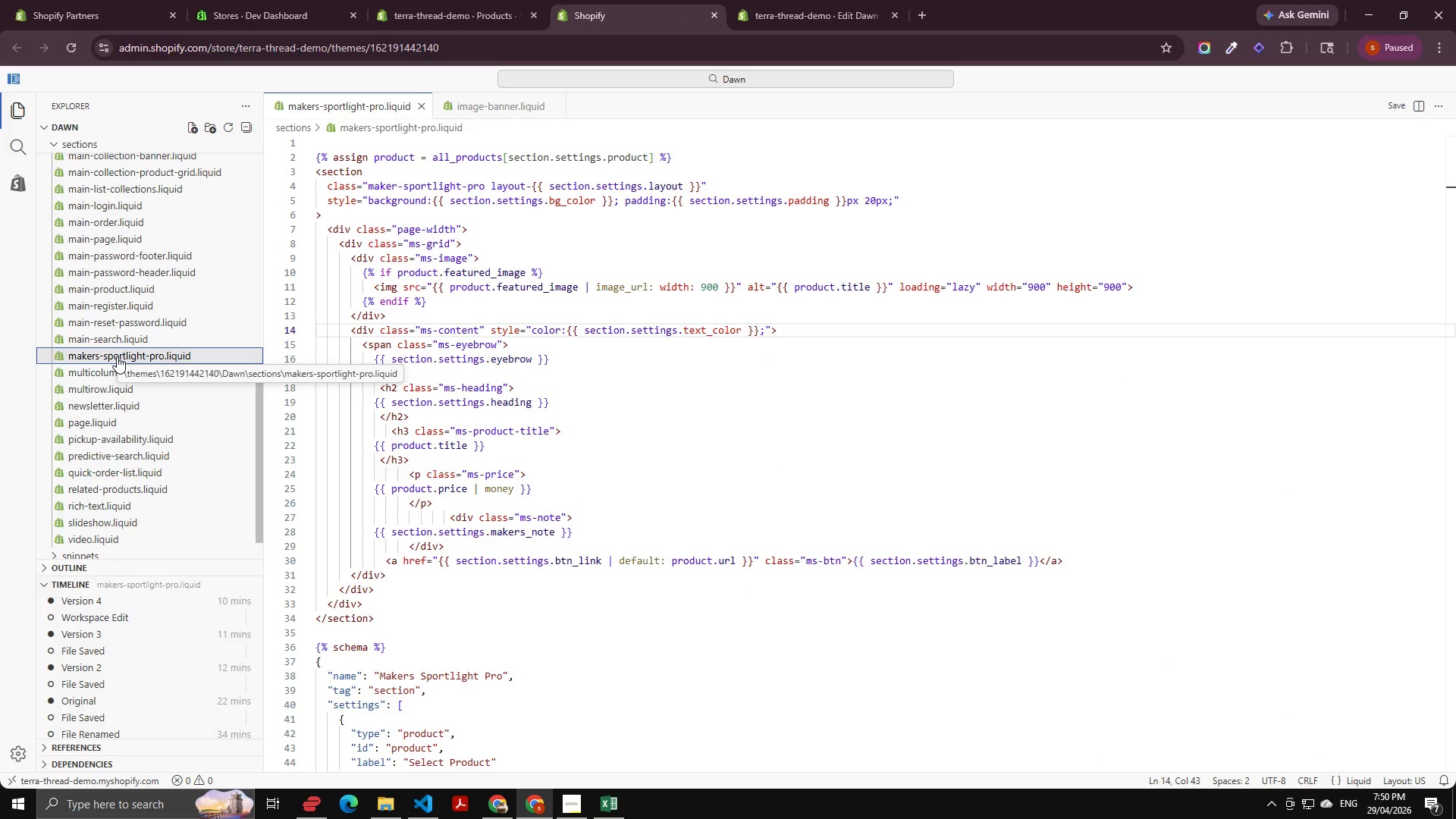 
right_click([117, 356])
 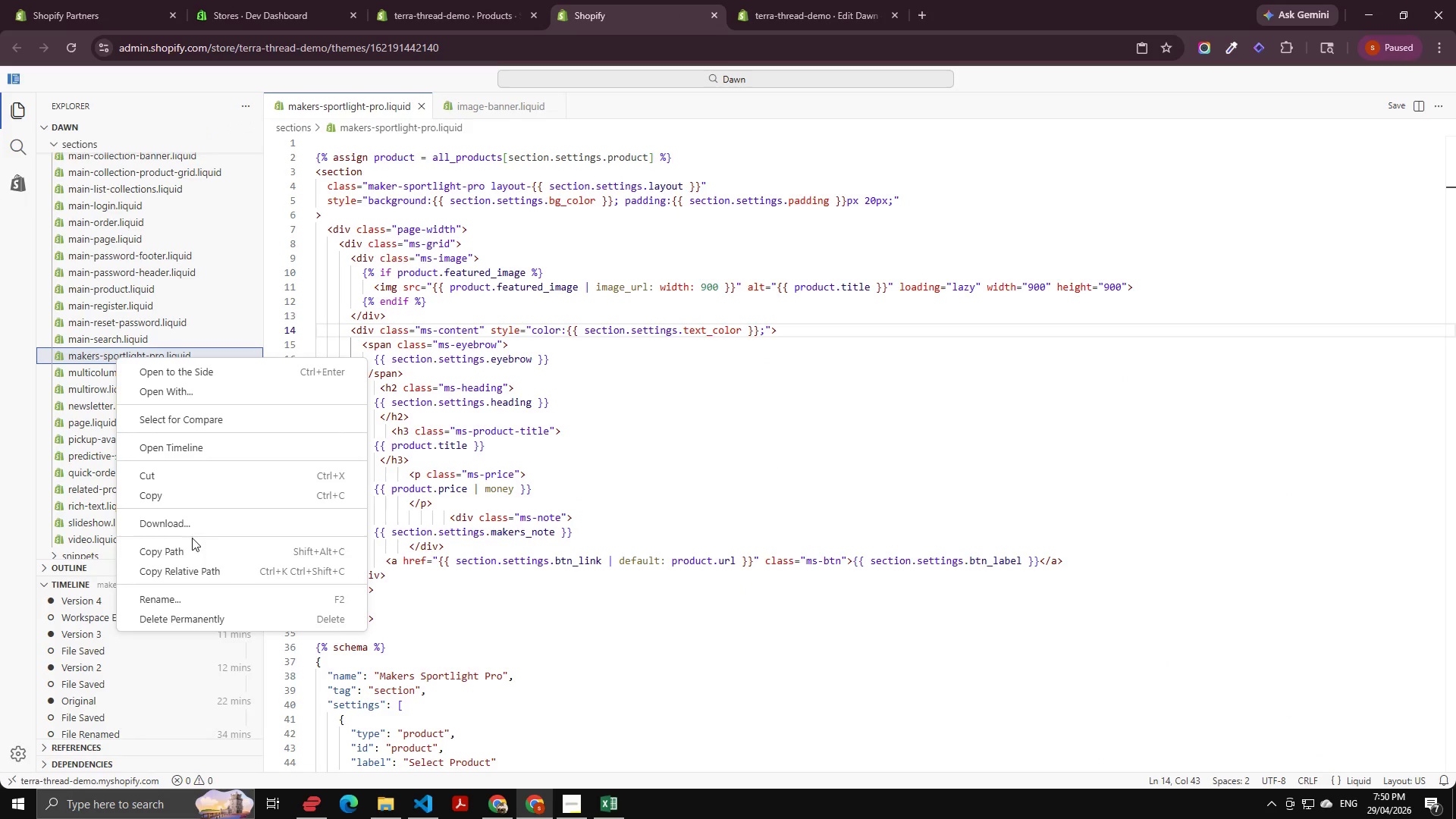 
left_click([212, 531])
 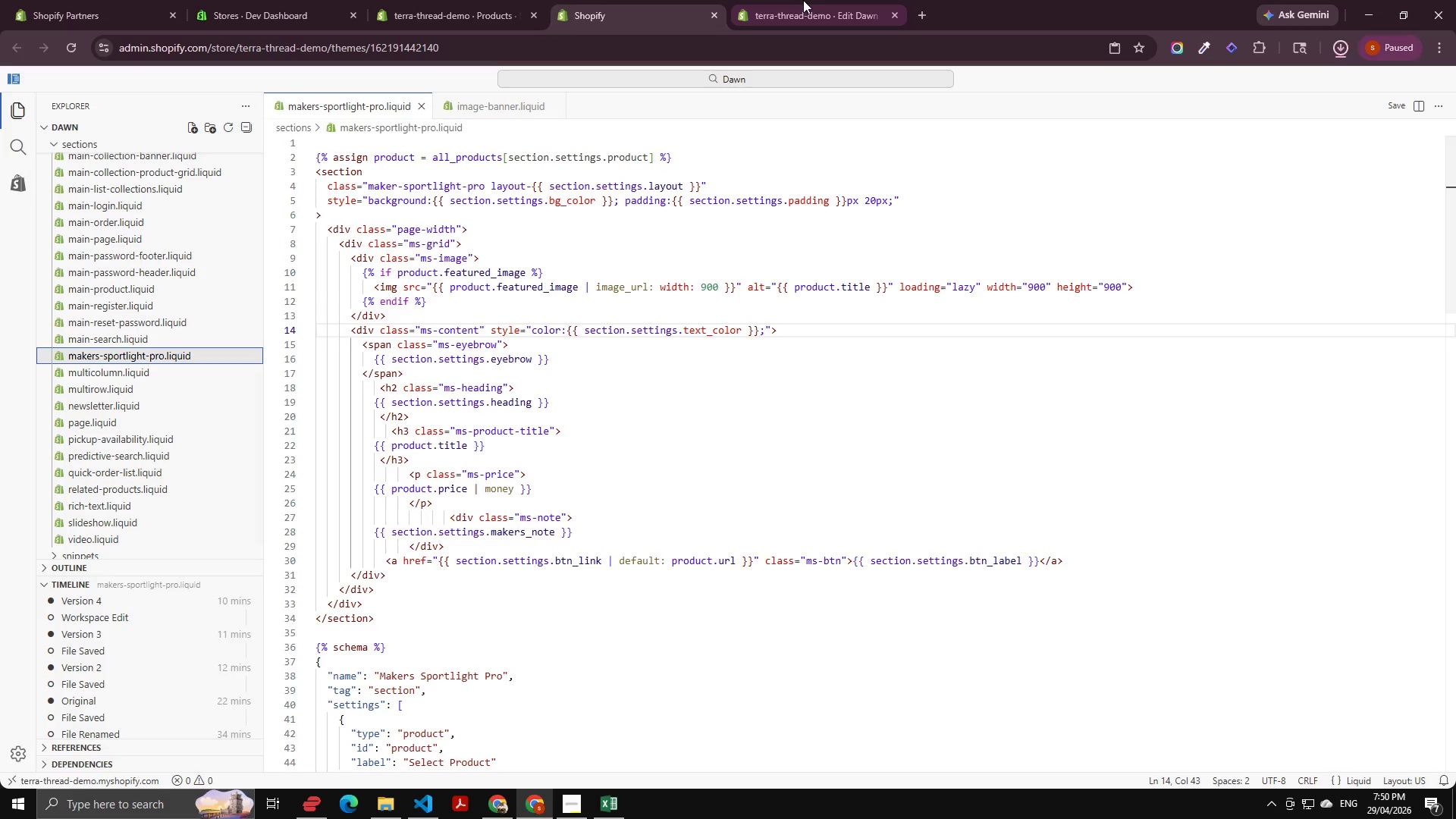 
left_click([803, 0])
 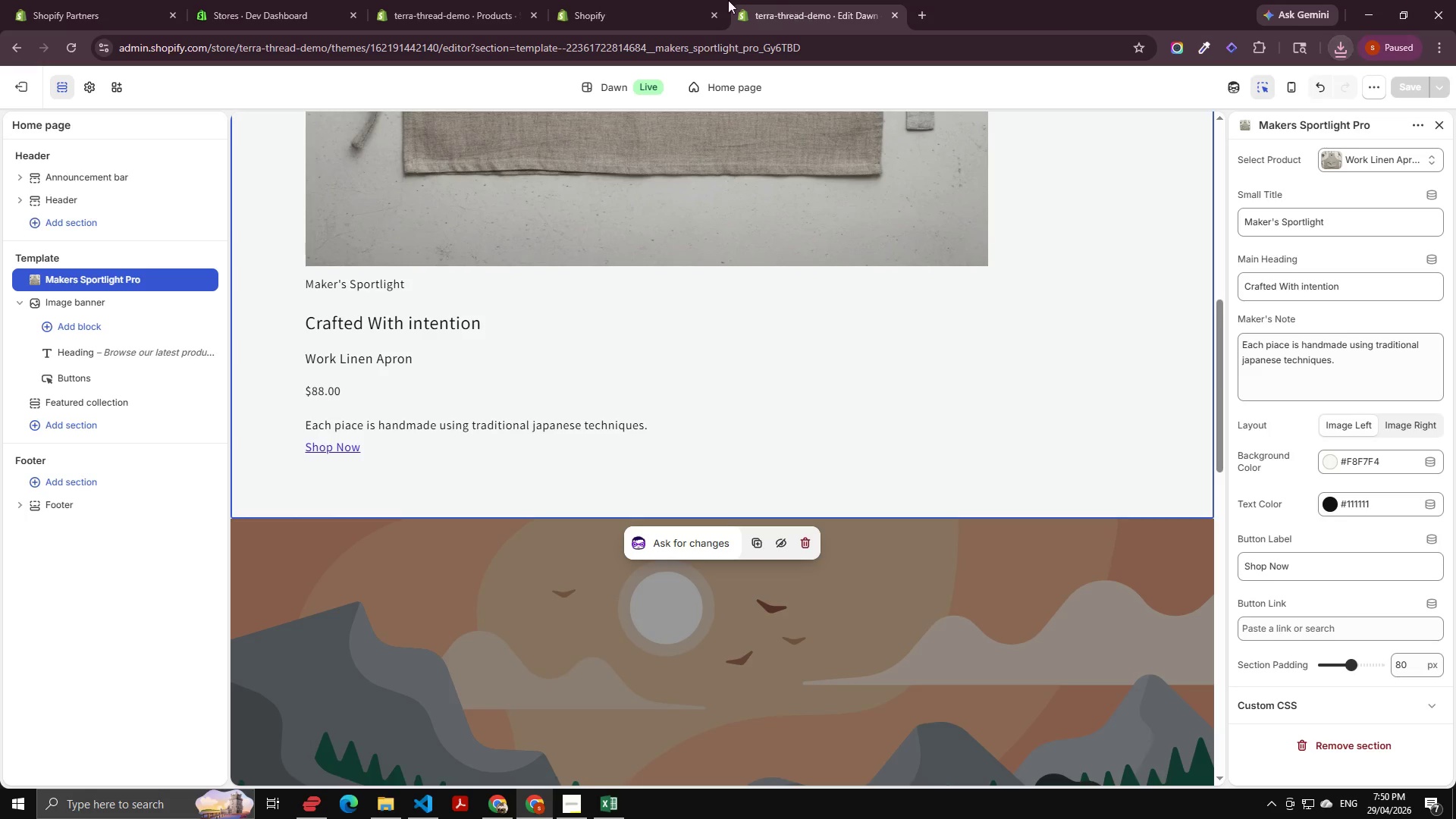 
left_click([638, 0])
 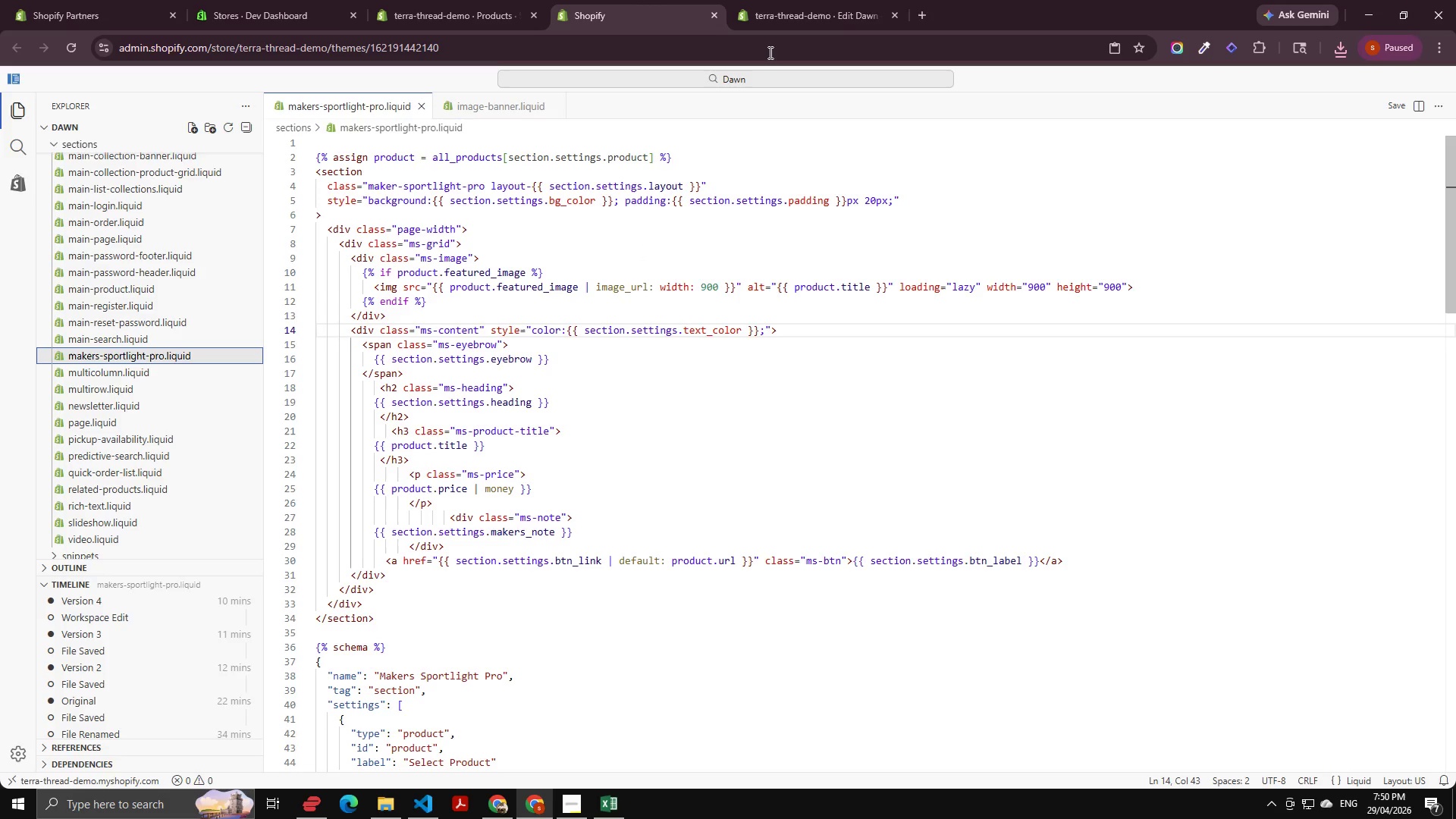 
left_click([800, 0])
 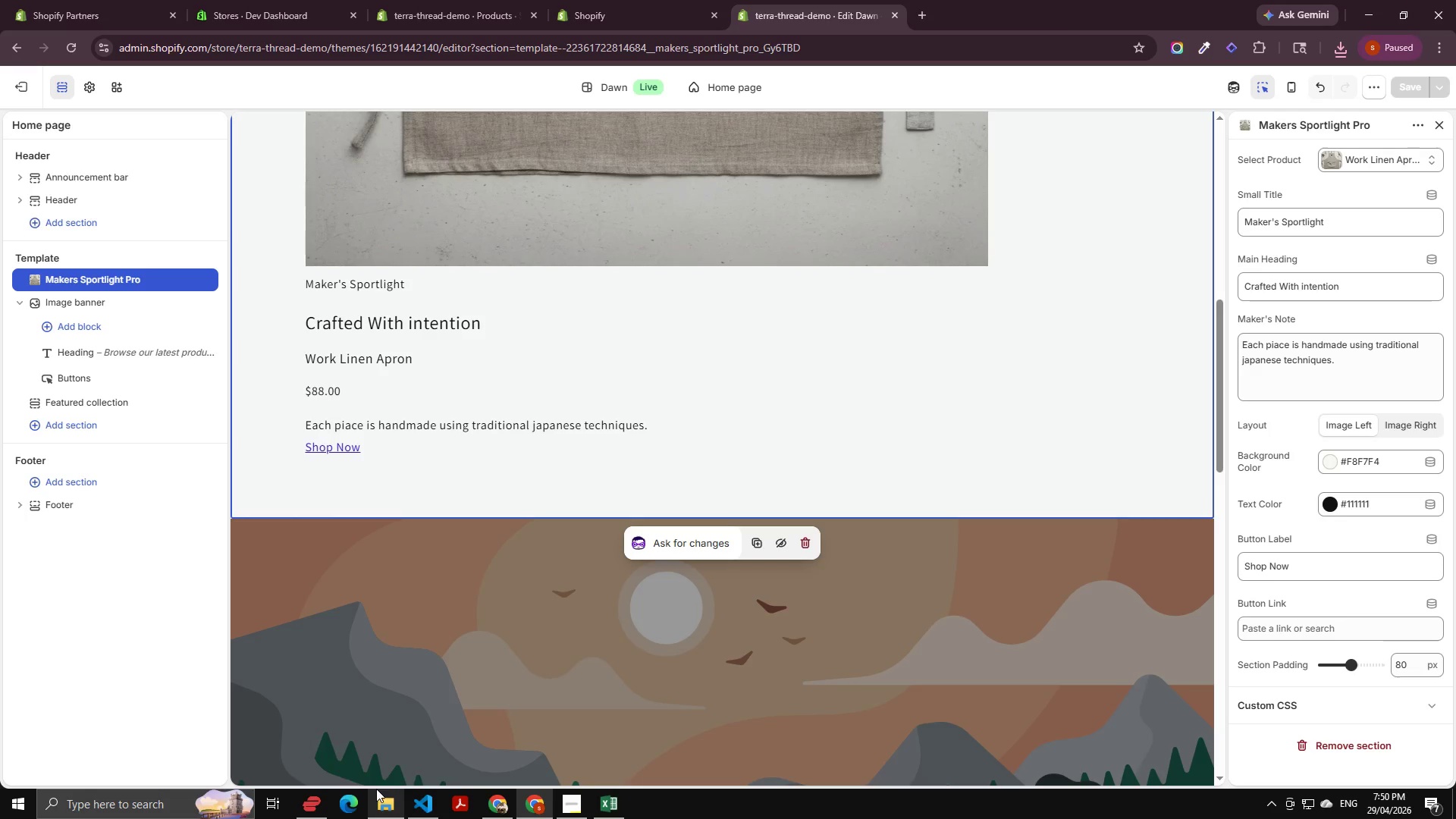 
scroll: coordinate [446, 625], scroll_direction: up, amount: 11.0
 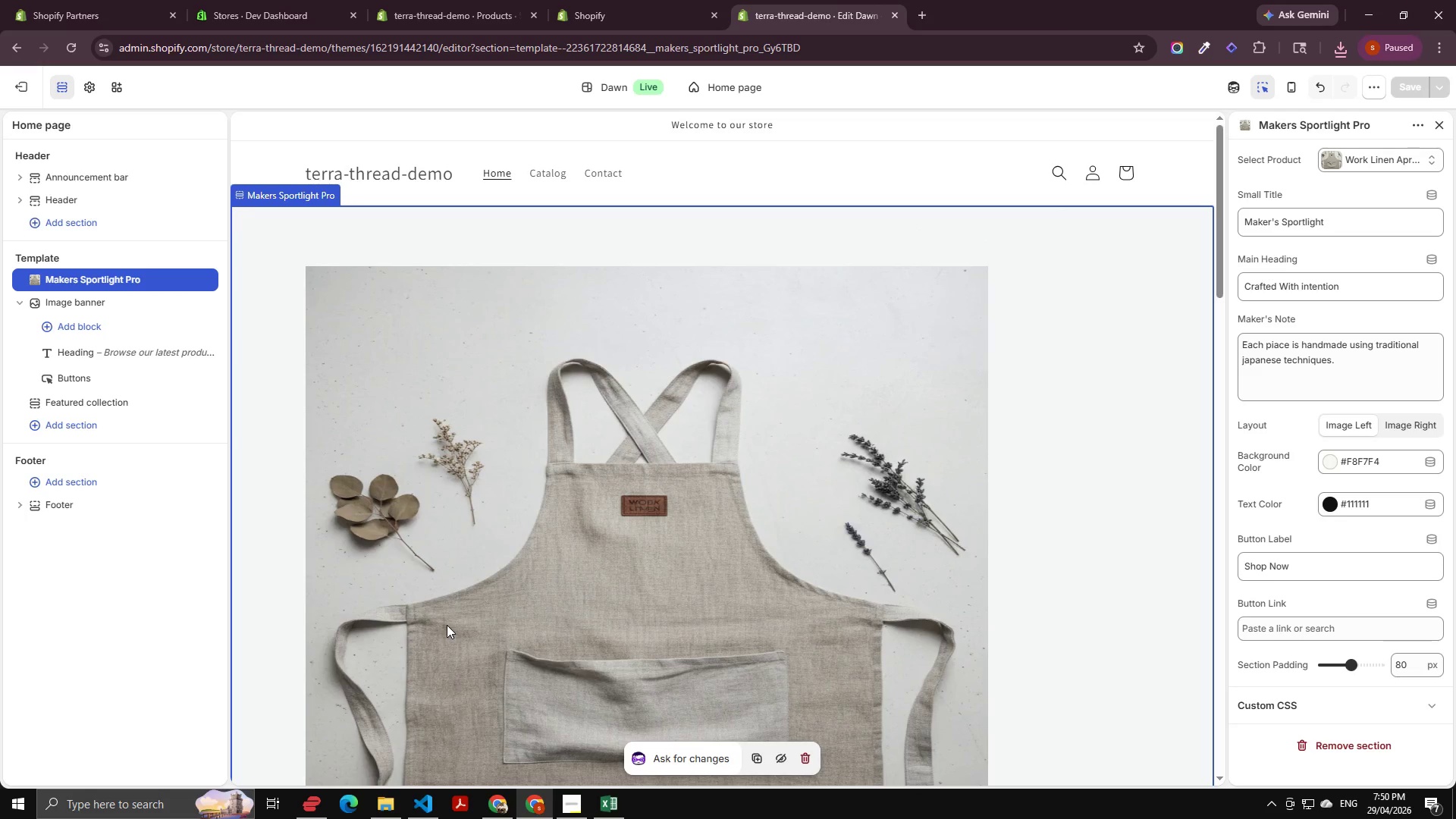 
wait(8.02)
 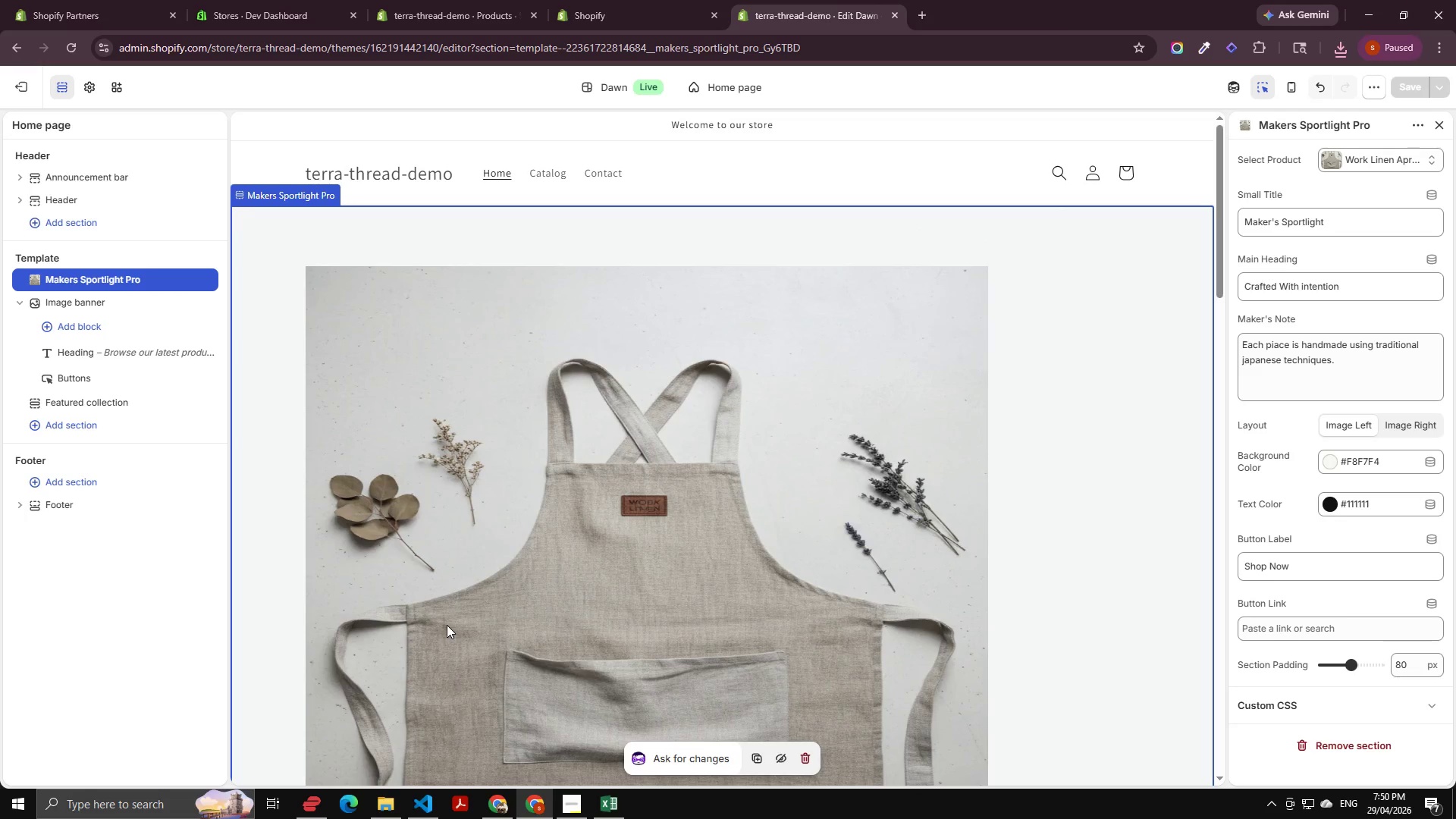 
mouse_move([394, 821])
 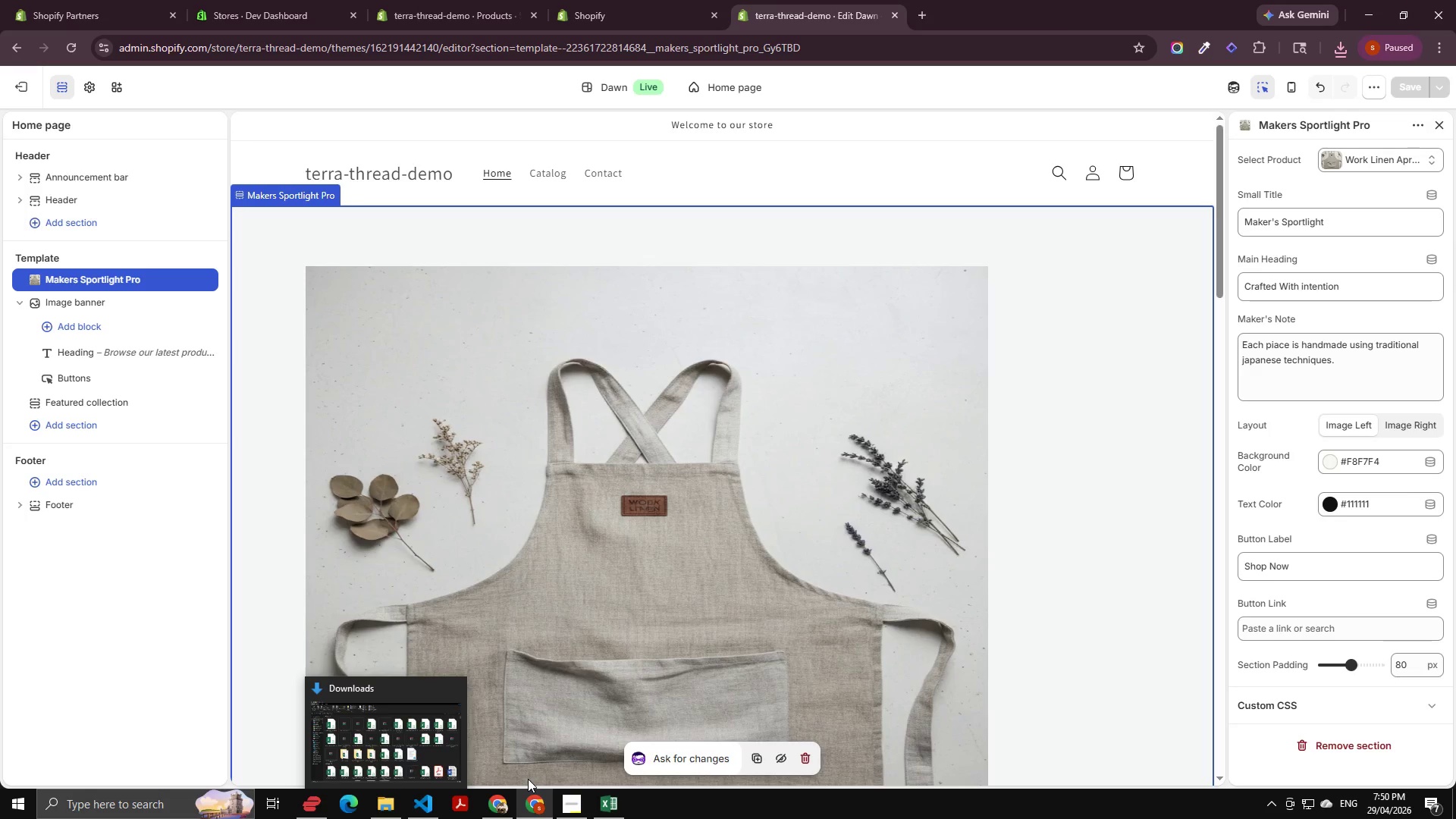 
mouse_move([525, 801])
 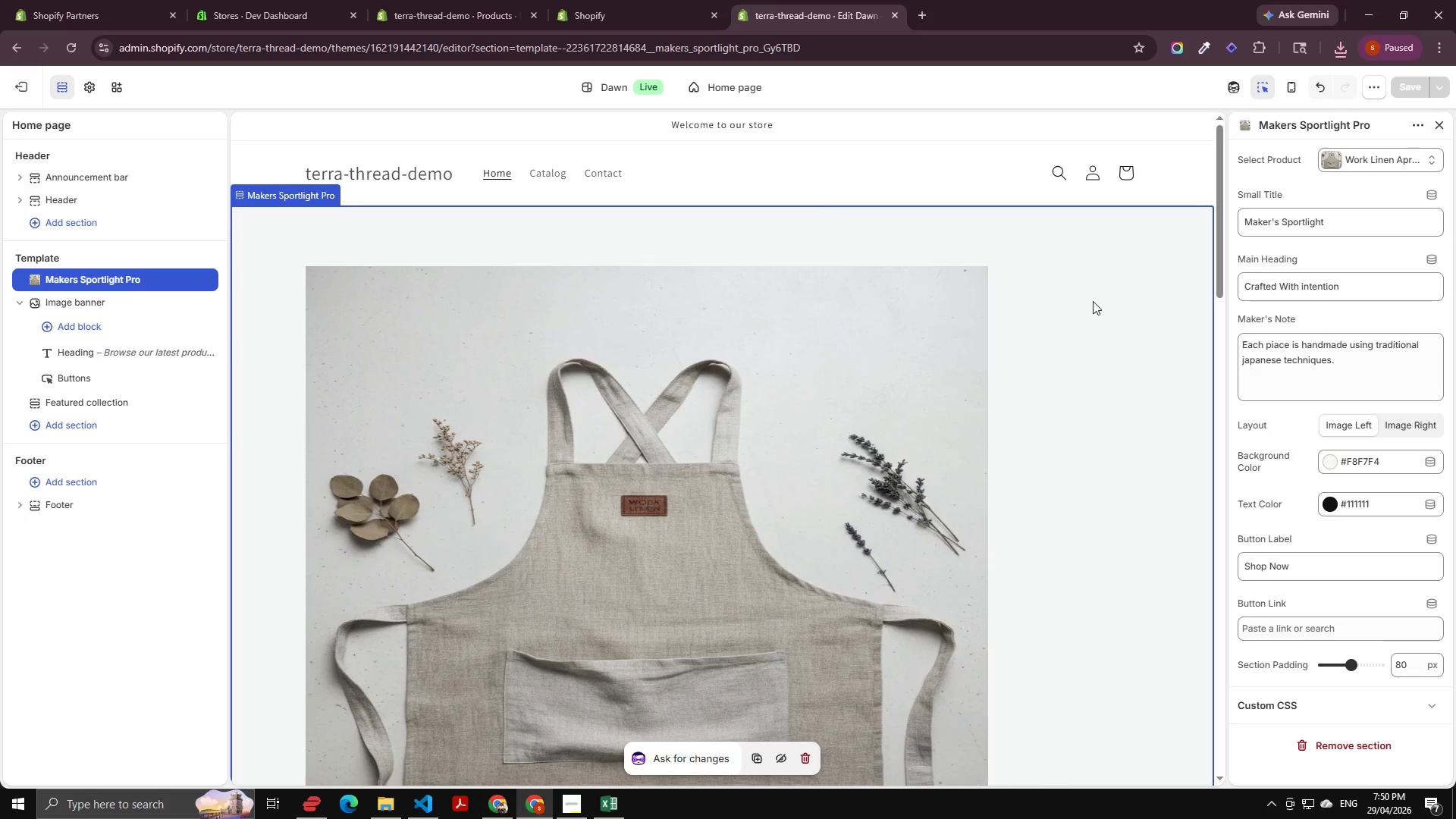 
left_click([648, 0])
 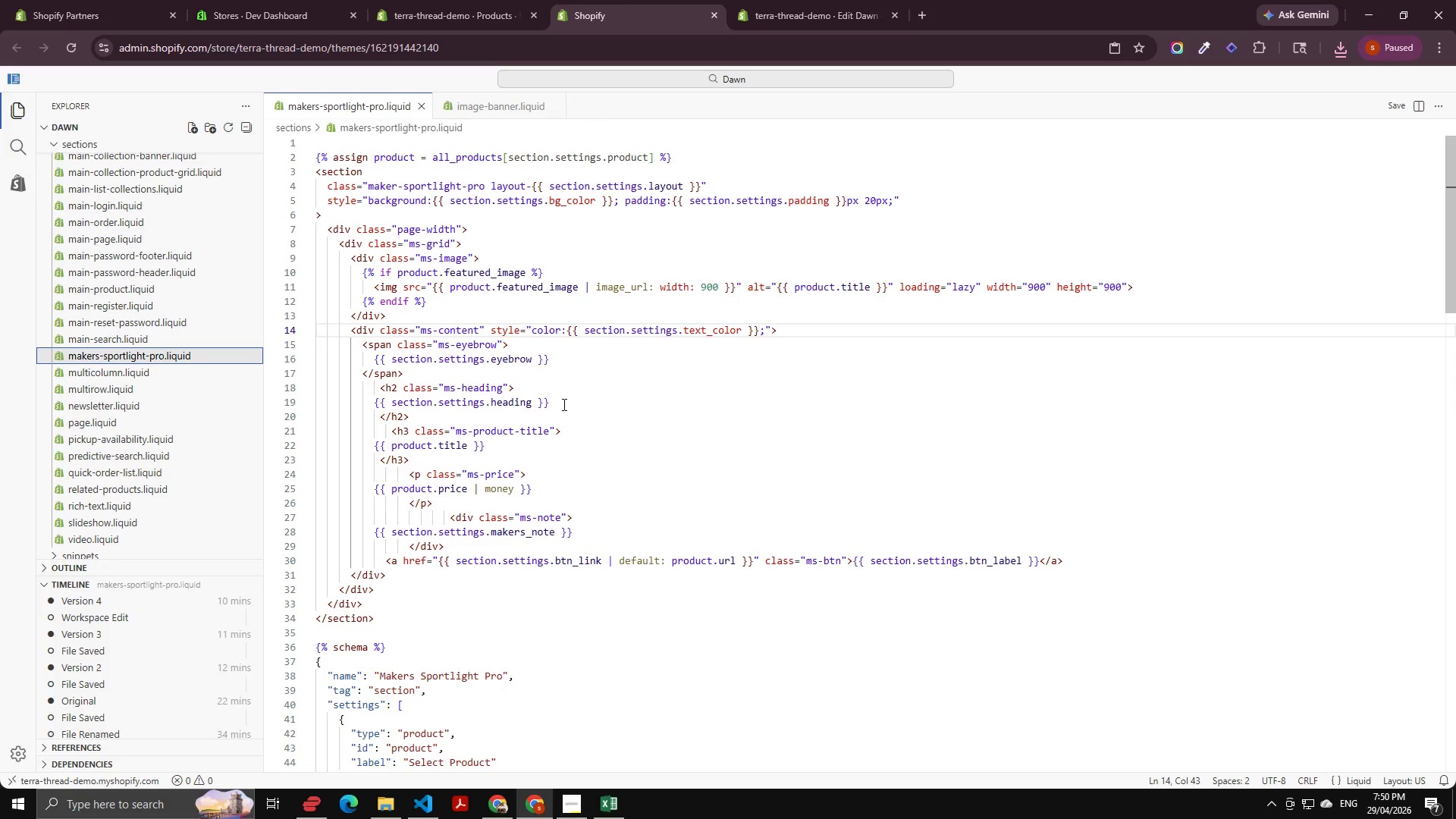 
scroll: coordinate [620, 184], scroll_direction: down, amount: 3.0
 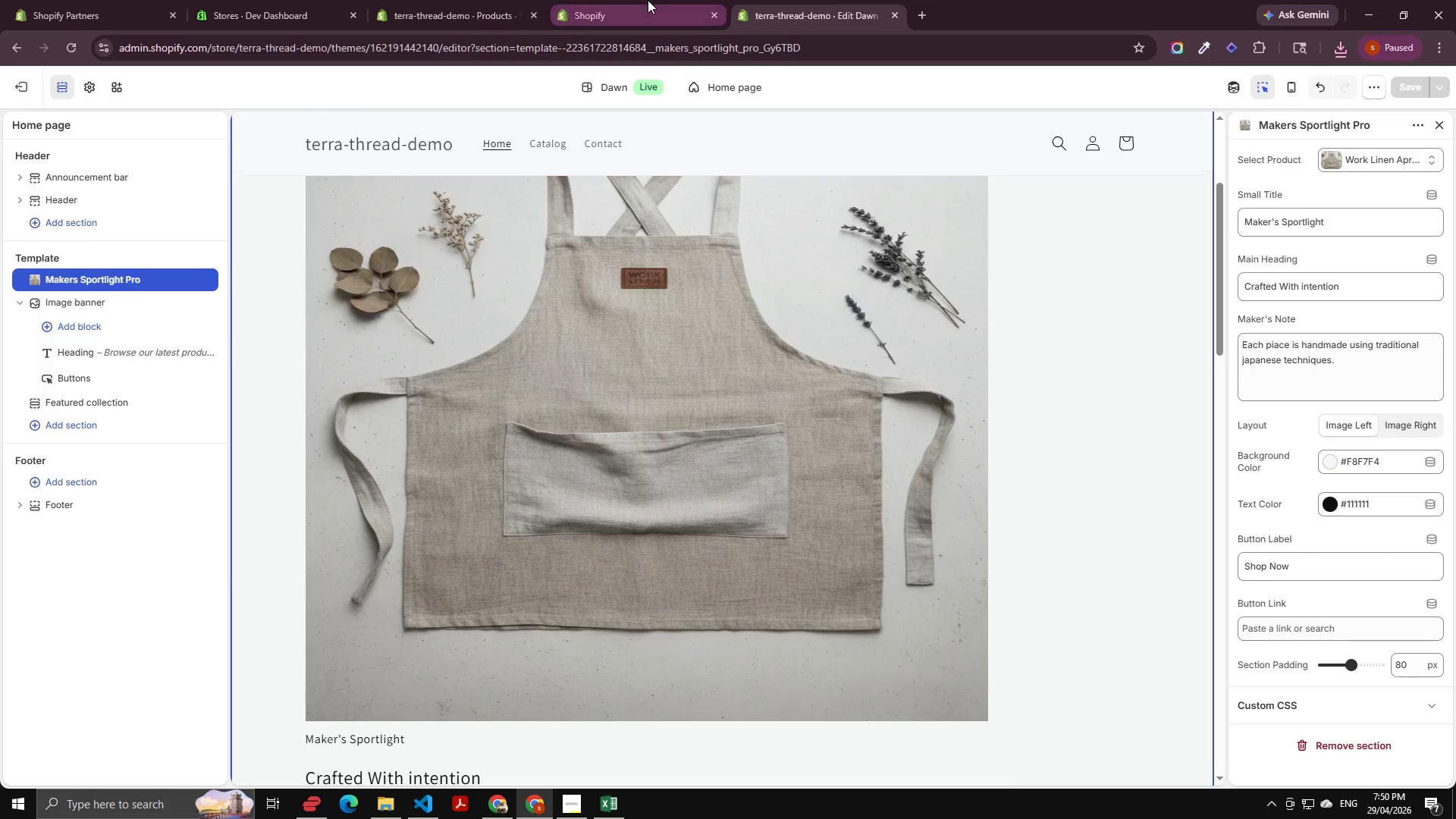 
scroll: coordinate [585, 468], scroll_direction: up, amount: 6.0
 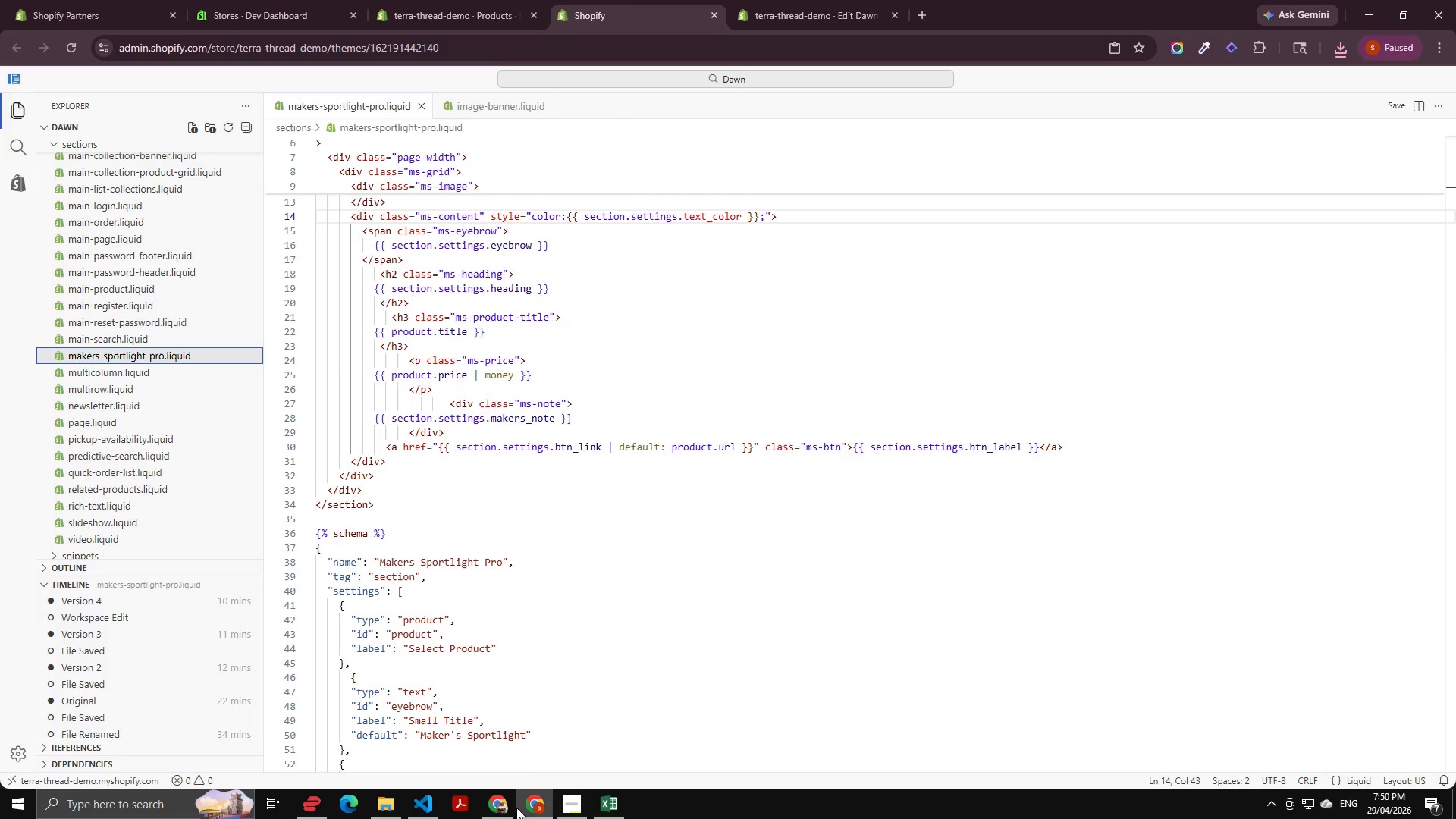 
left_click([499, 805])
 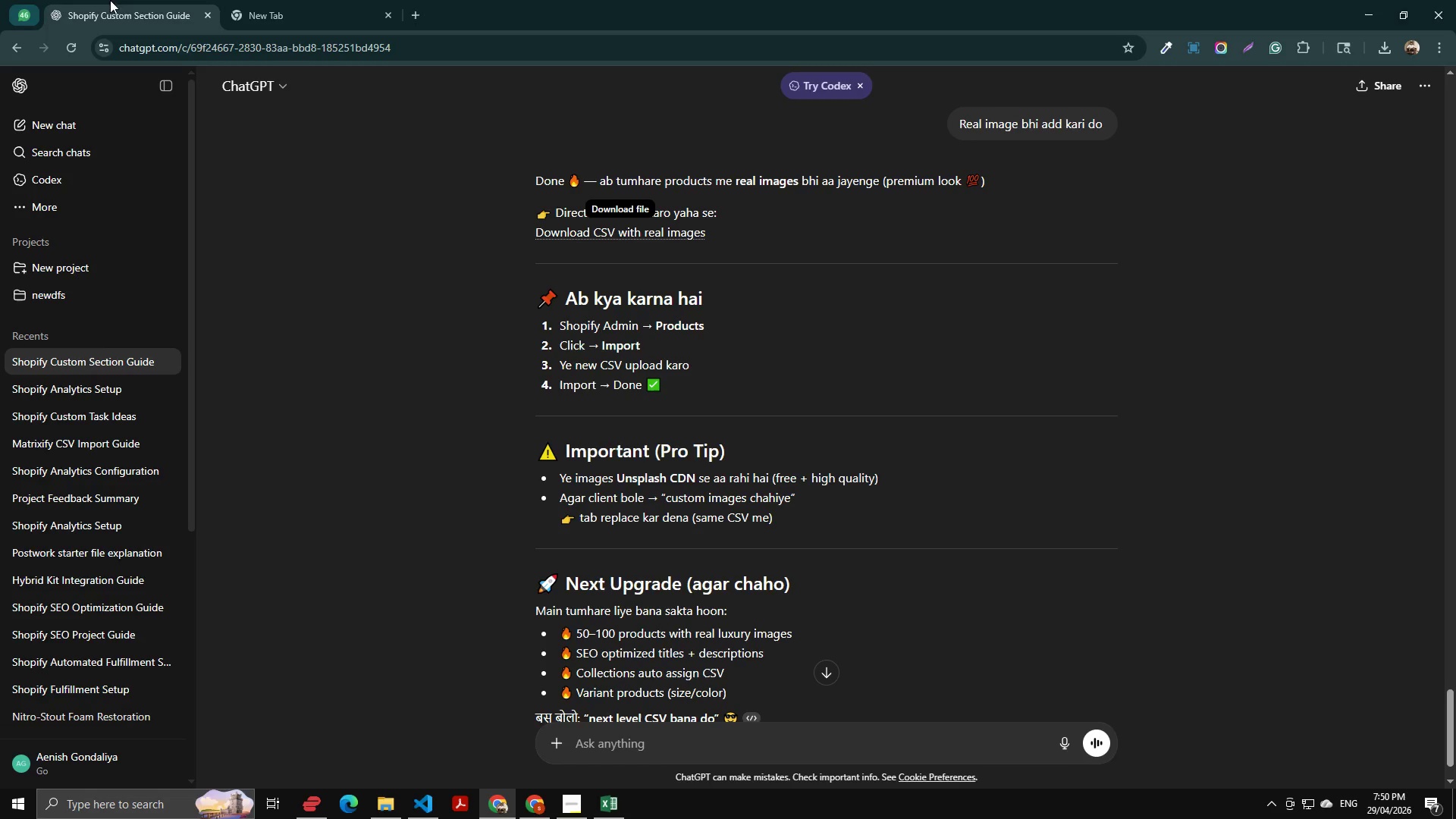 
left_click([310, 2])
 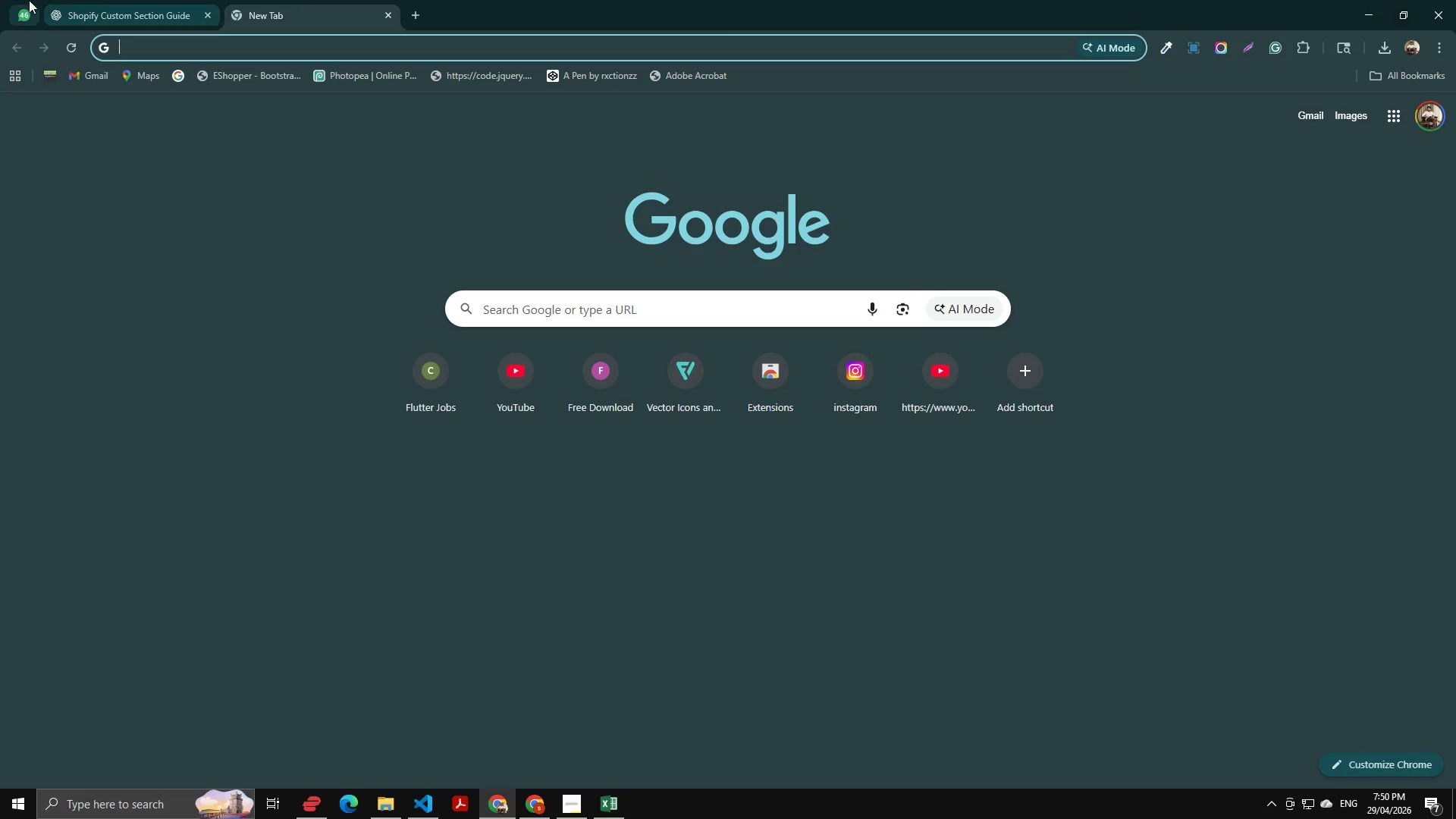 
left_click([24, 0])
 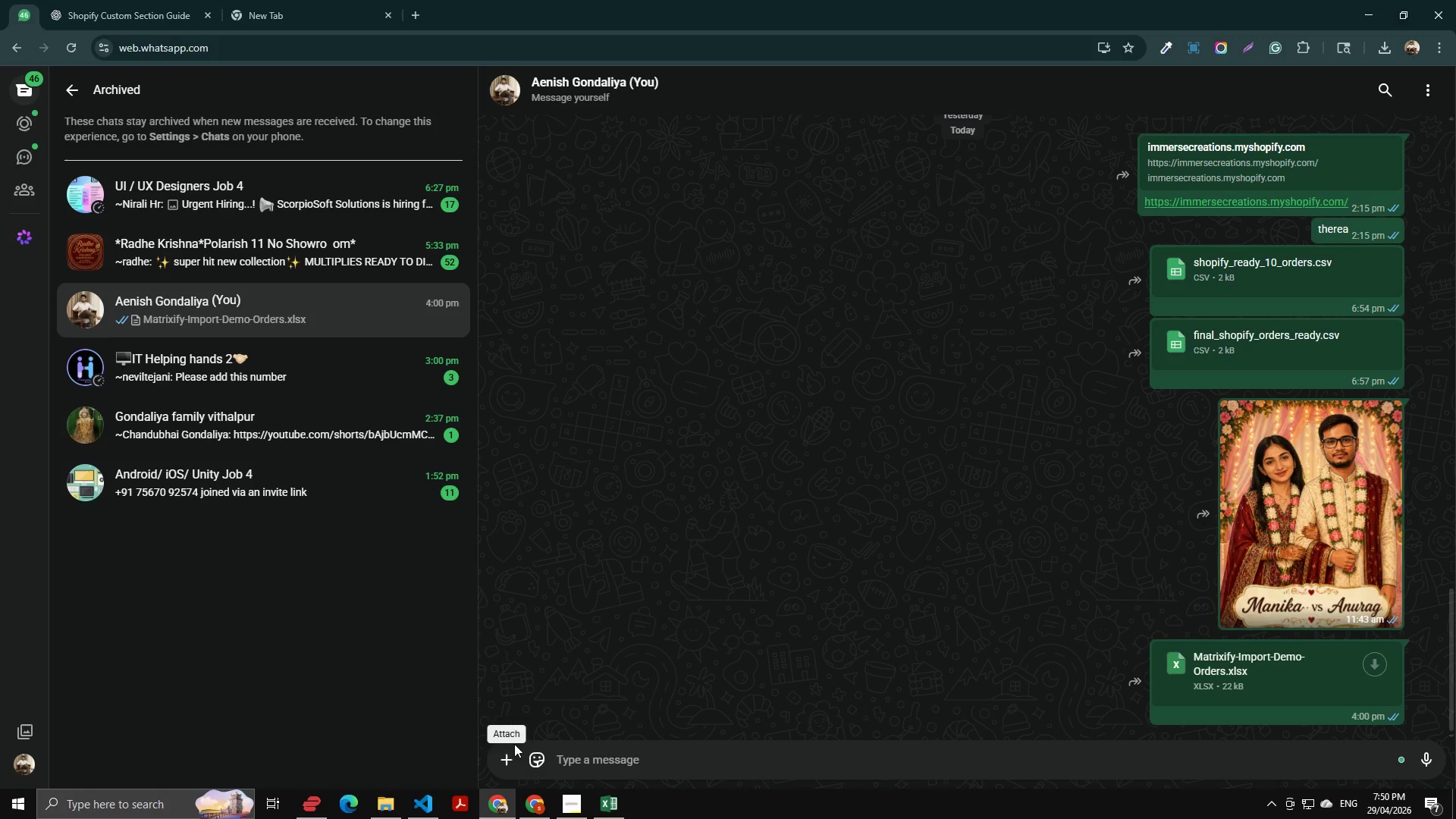 
left_click([504, 759])
 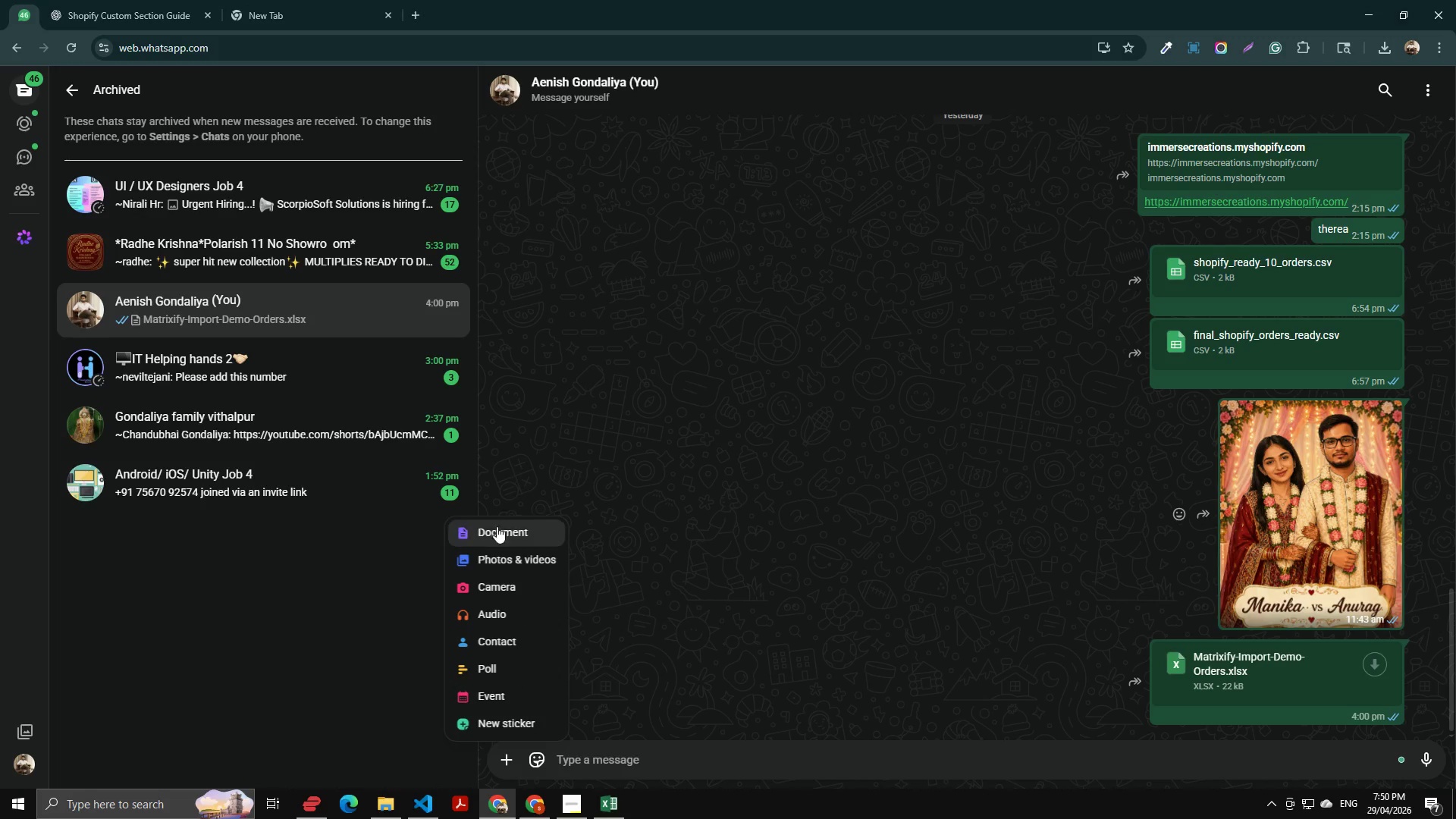 
left_click([495, 539])
 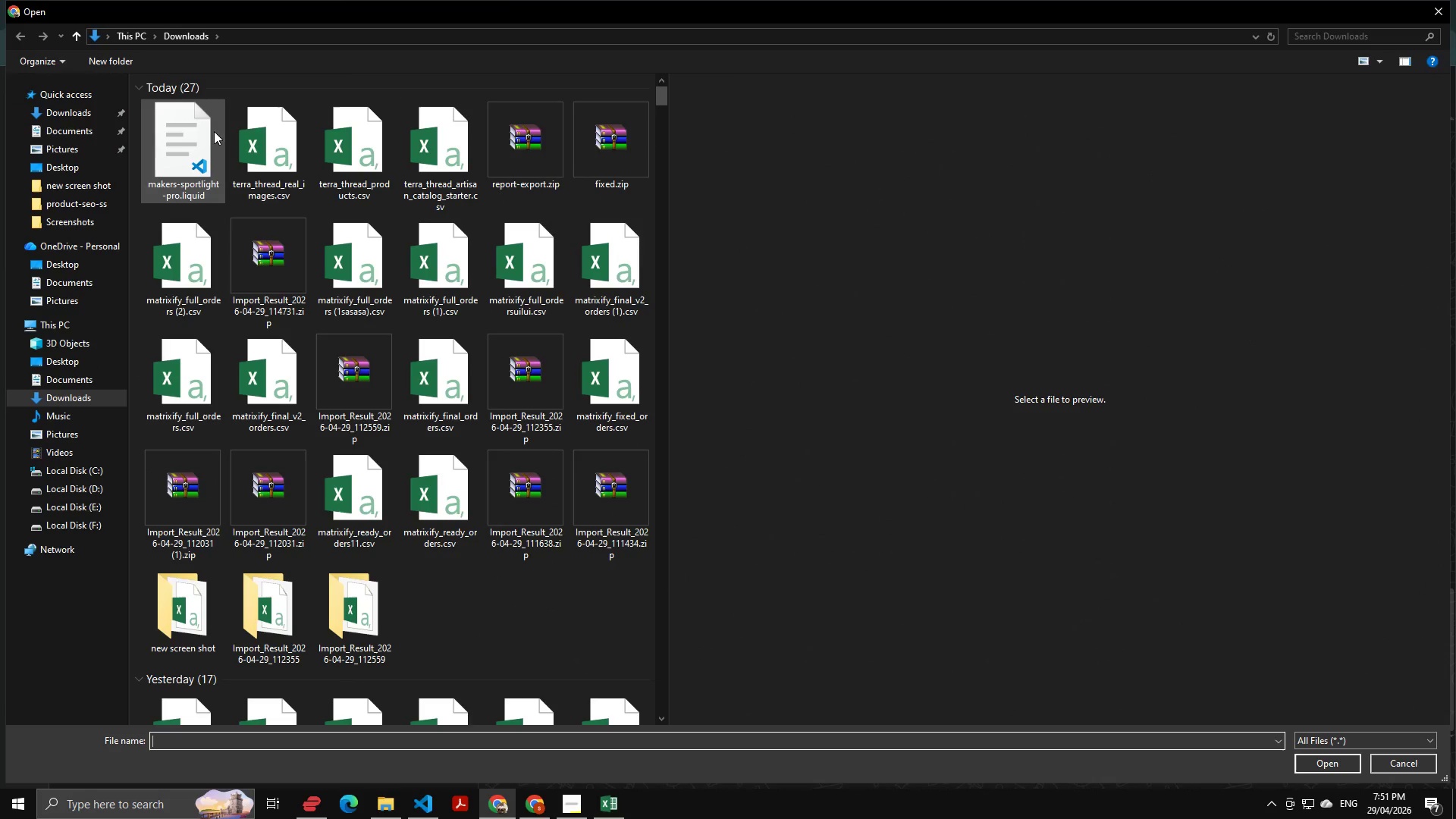 
left_click([198, 141])
 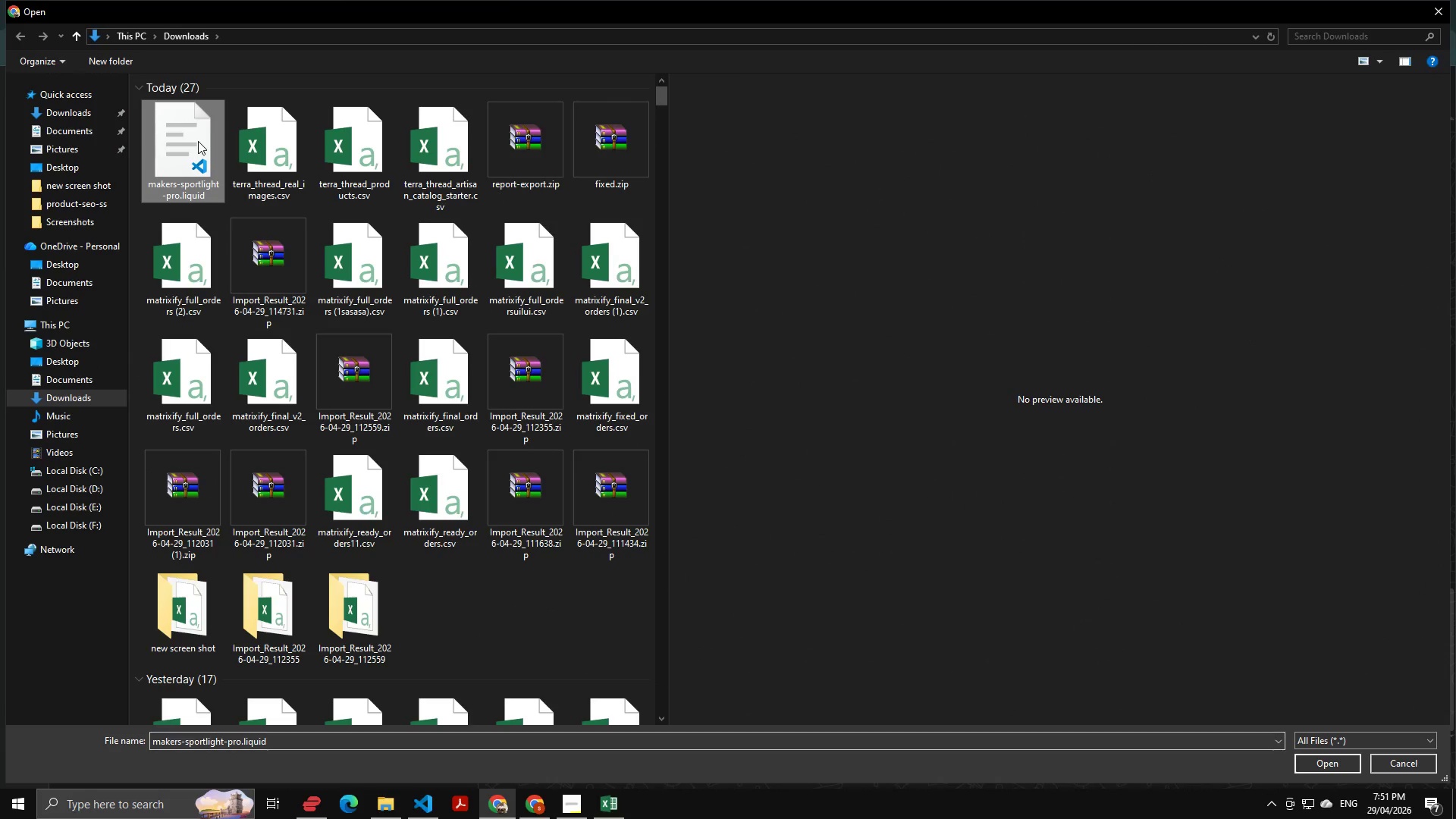 
key(Enter)
 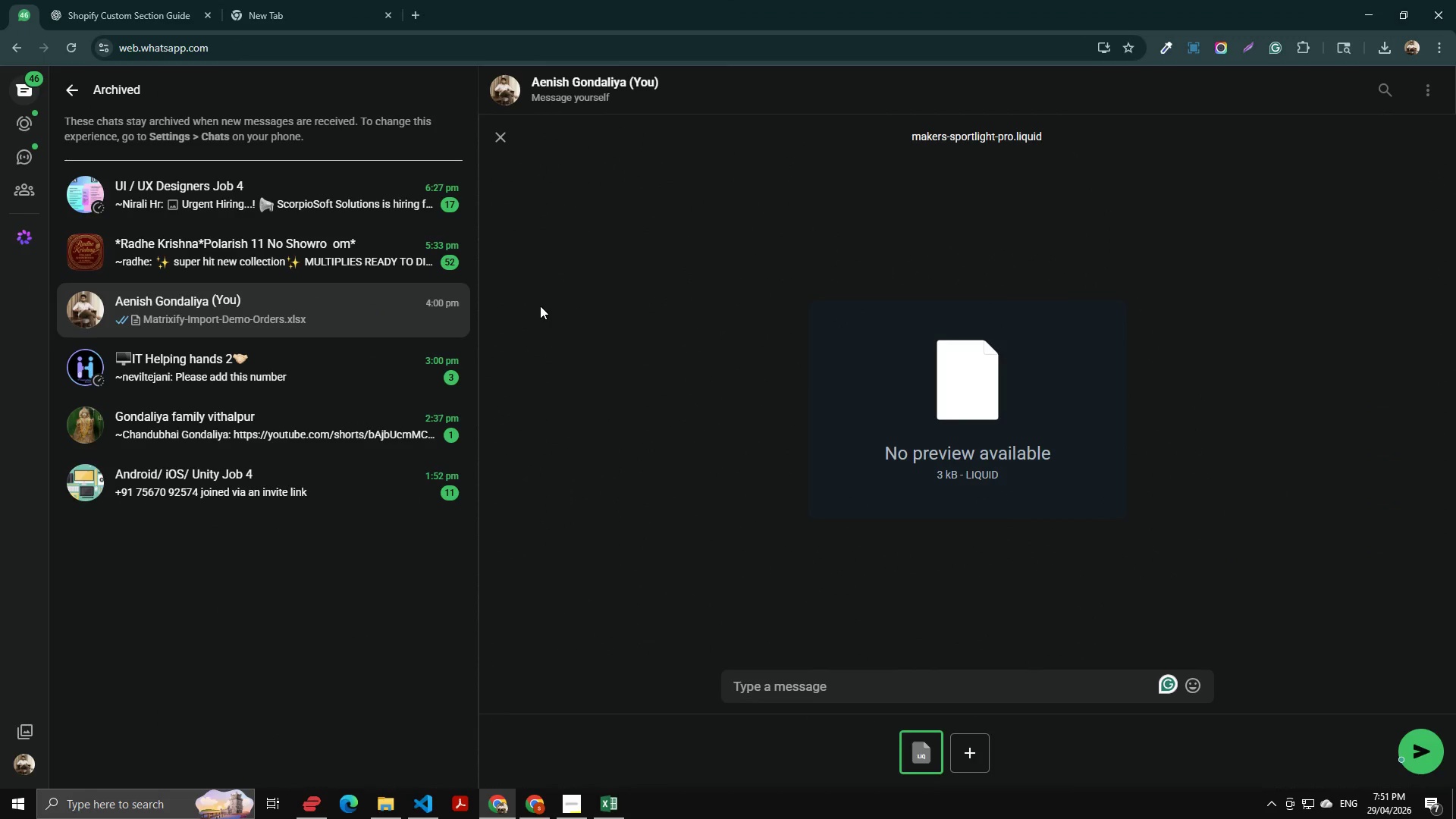 
key(NumpadEnter)
 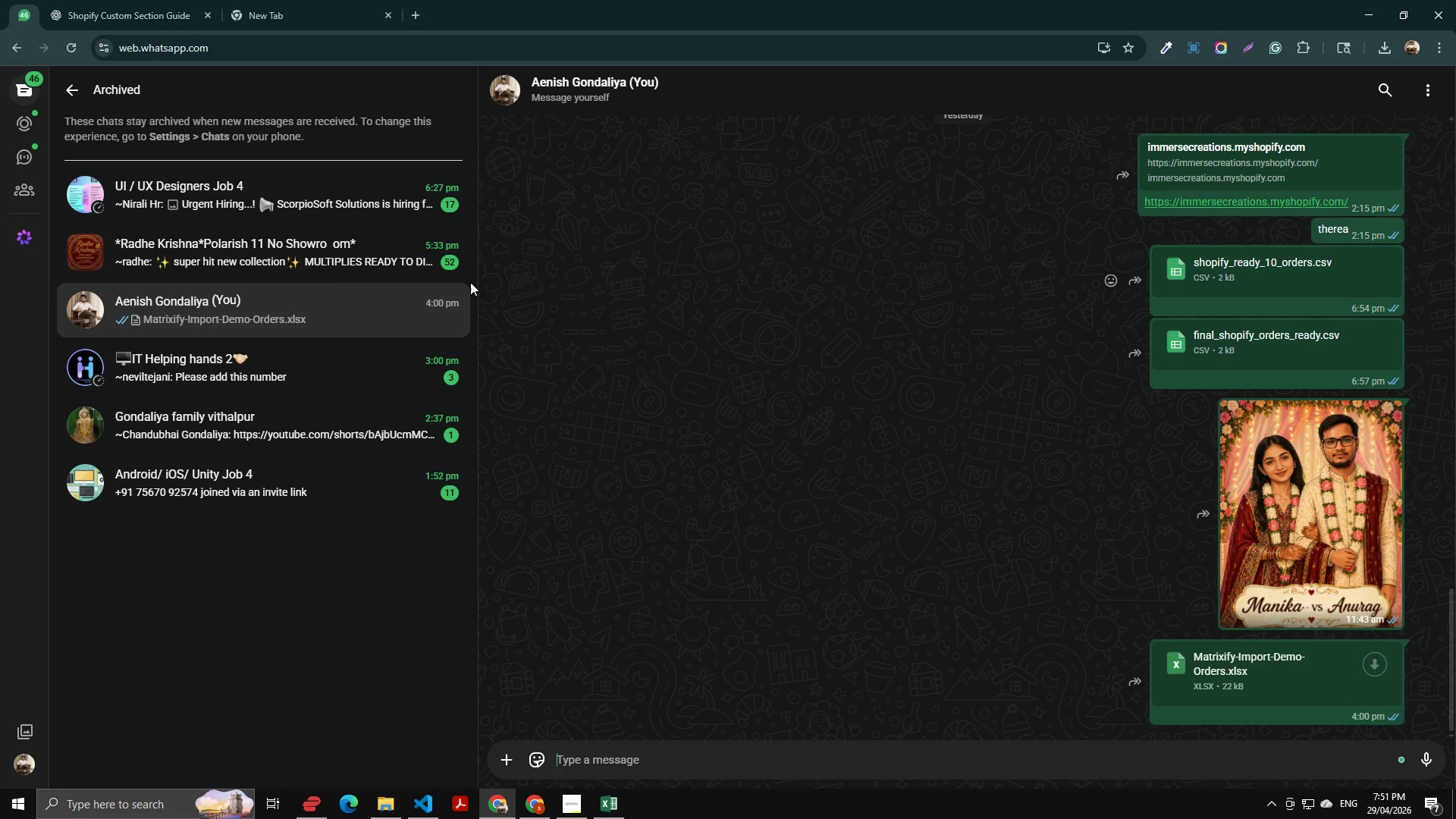 
key(Alt+AltLeft)
 